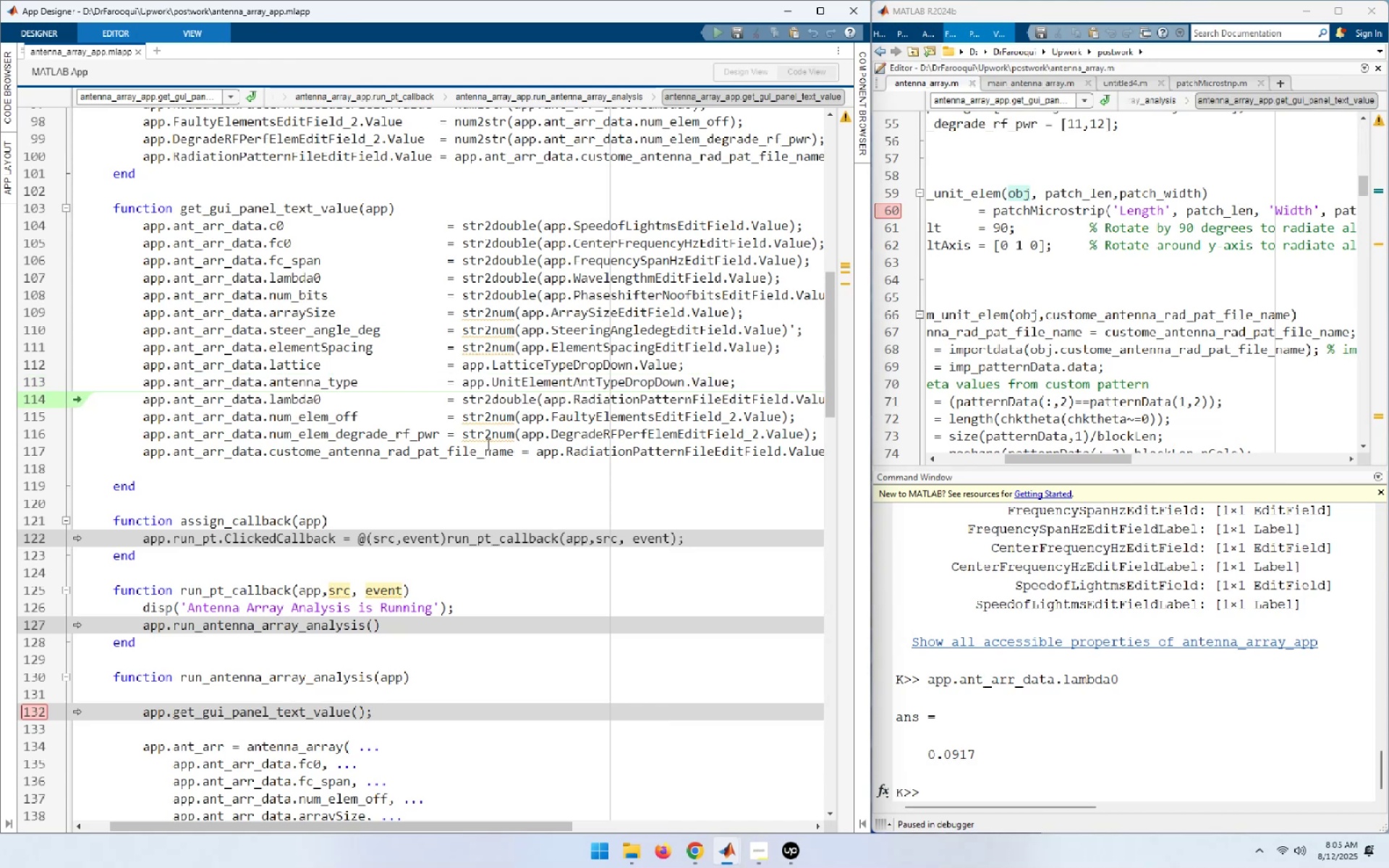 
key(F10)
 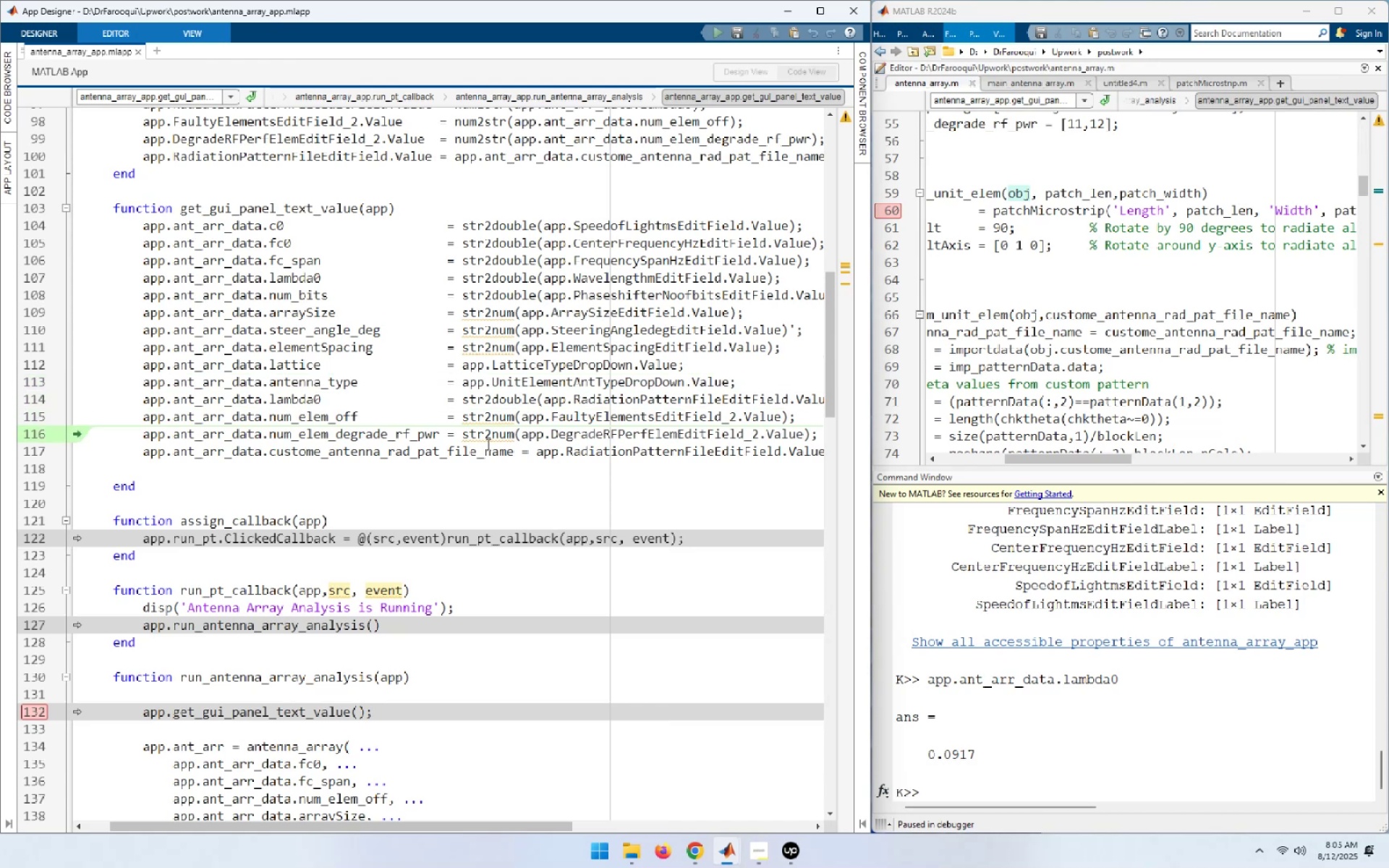 
key(F10)
 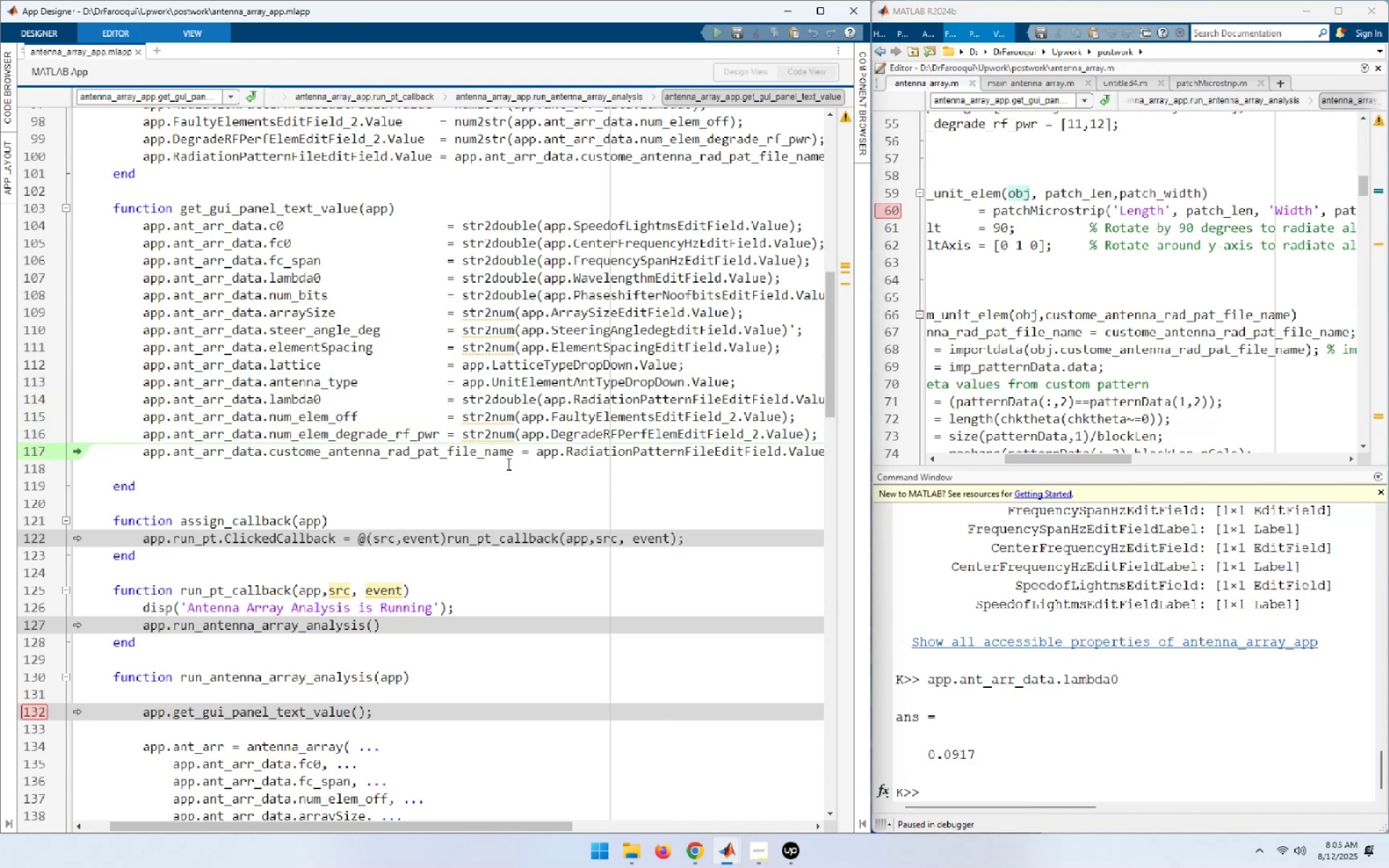 
key(F10)
 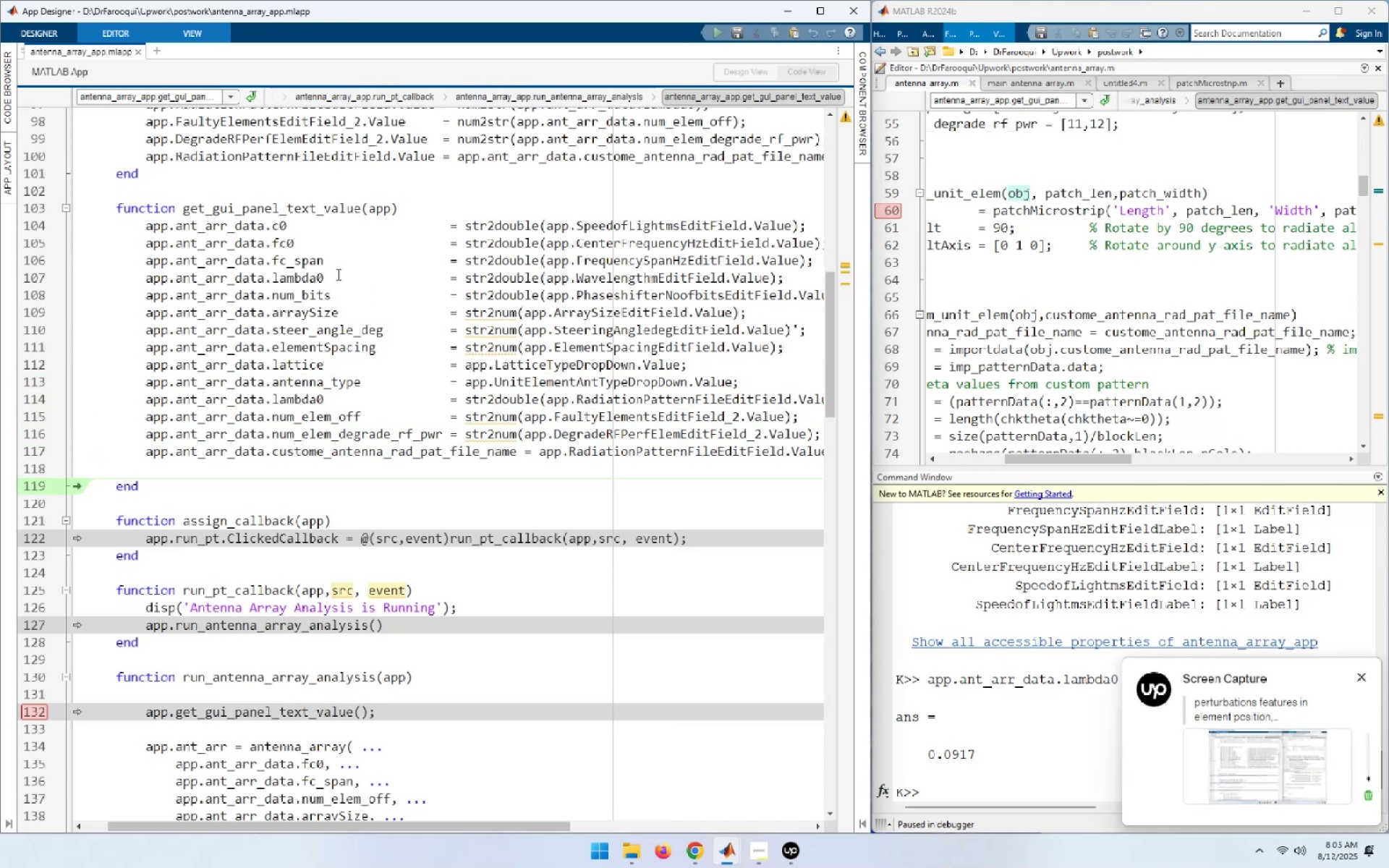 
left_click_drag(start_coordinate=[321, 278], to_coordinate=[147, 279])
 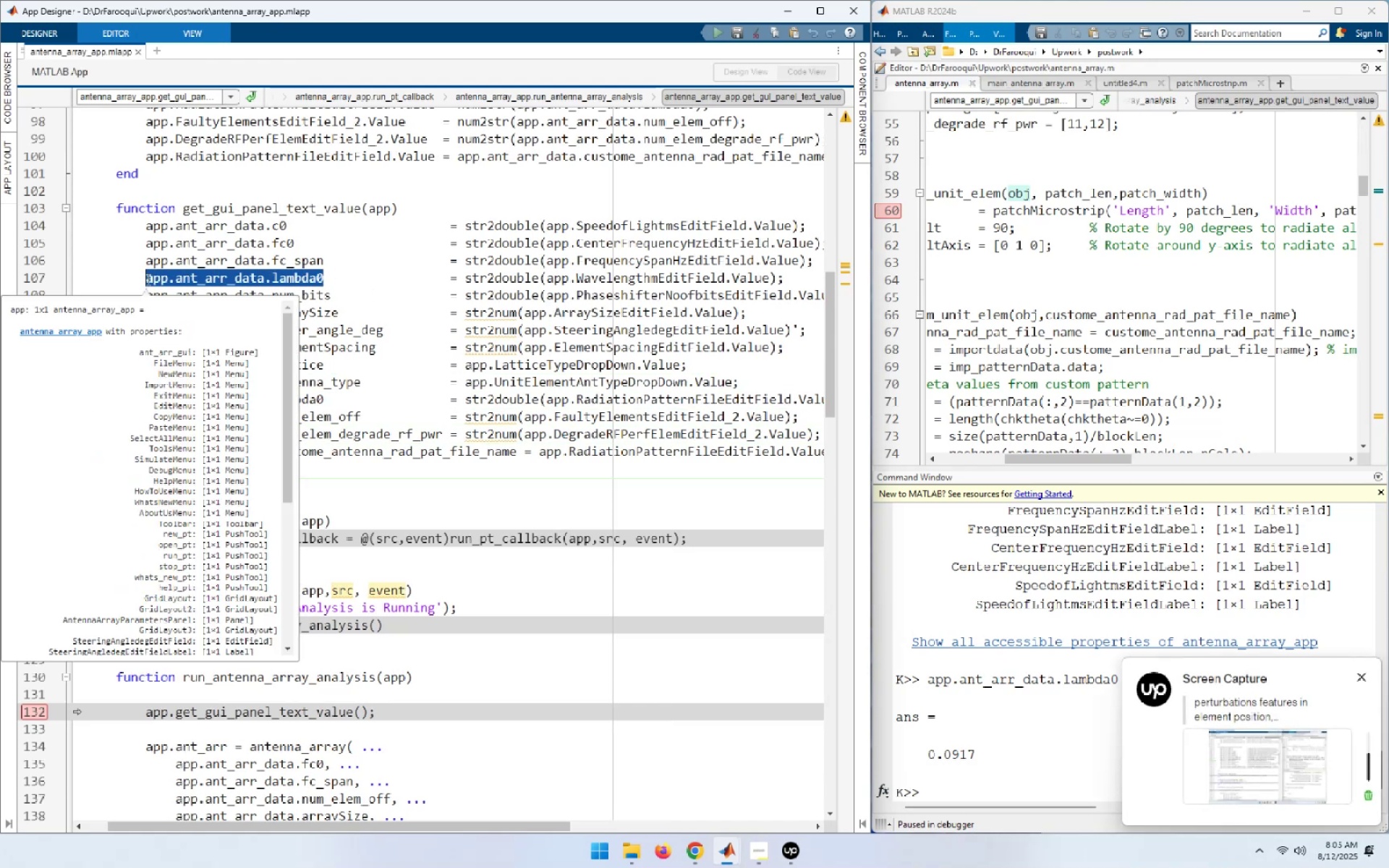 
key(F9)
 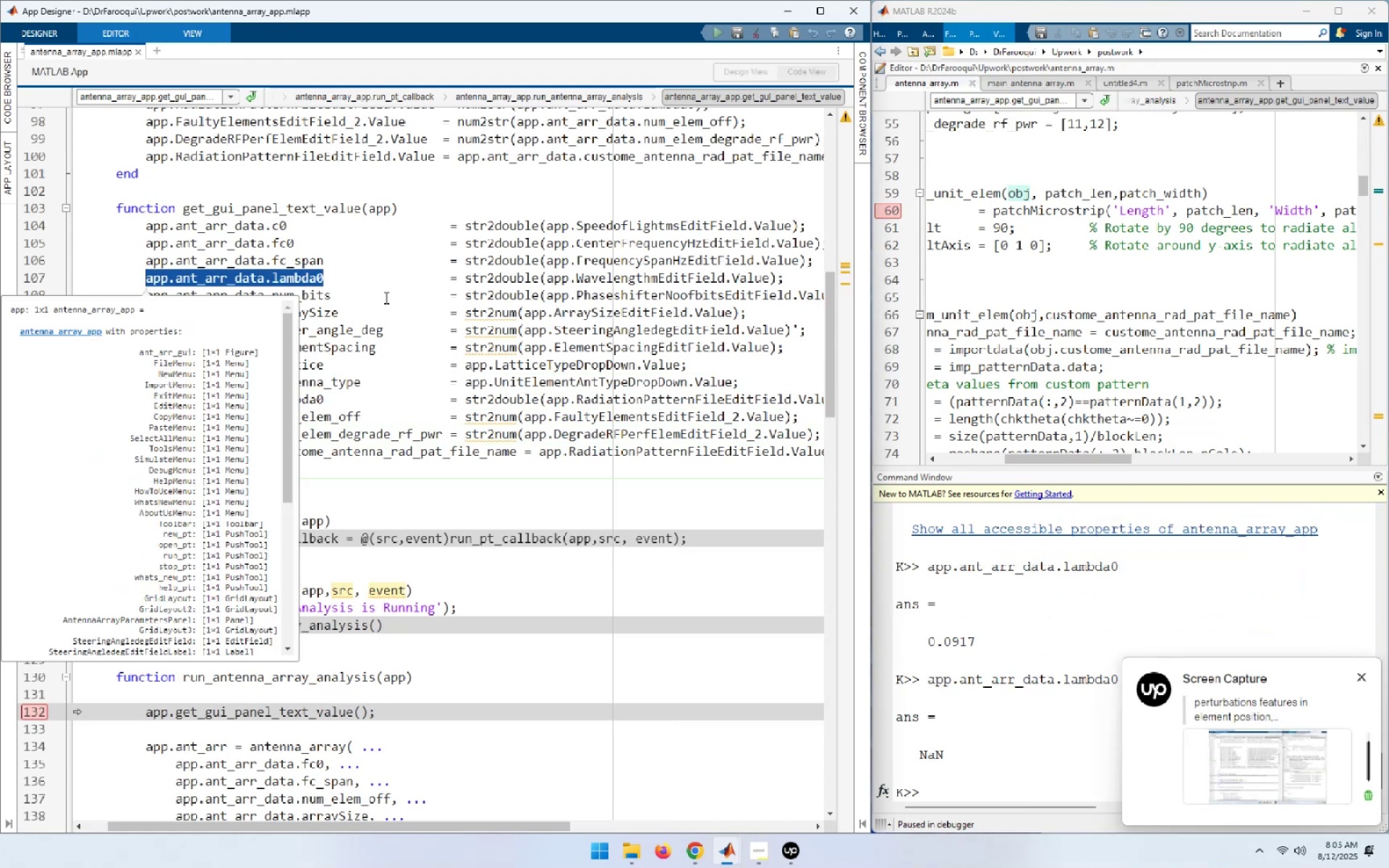 
left_click([396, 294])
 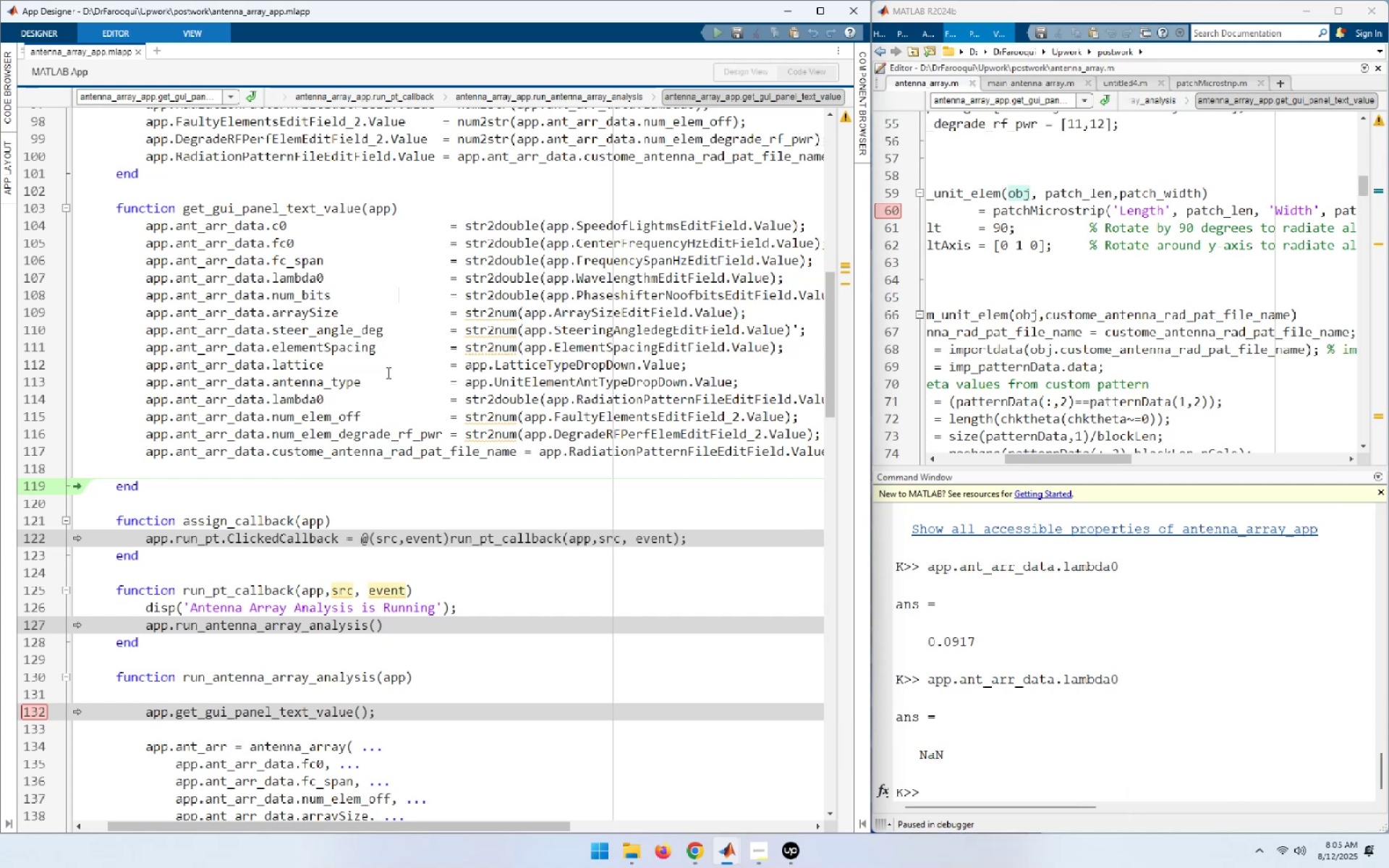 
mouse_move([616, 405])
 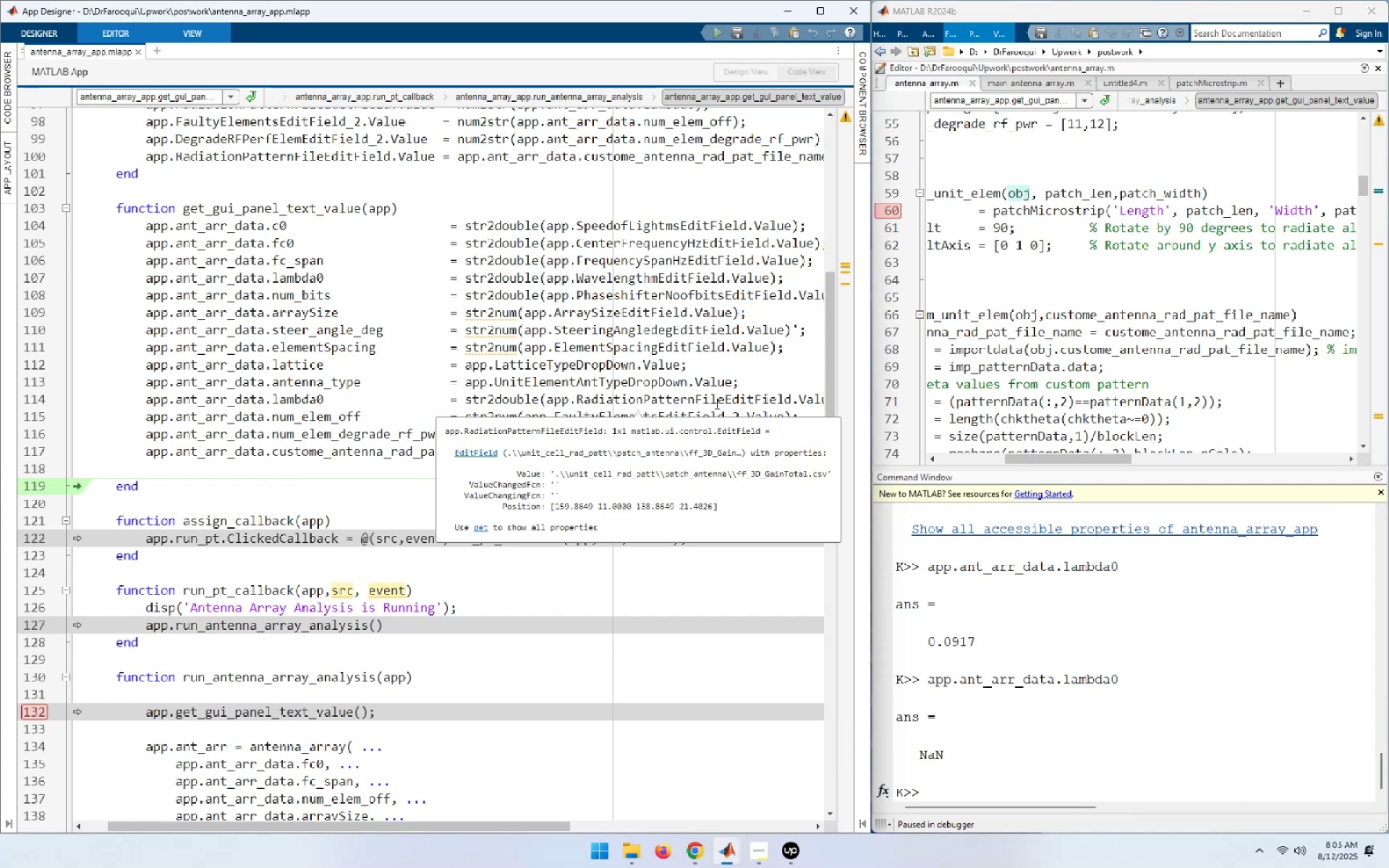 
left_click([742, 402])
 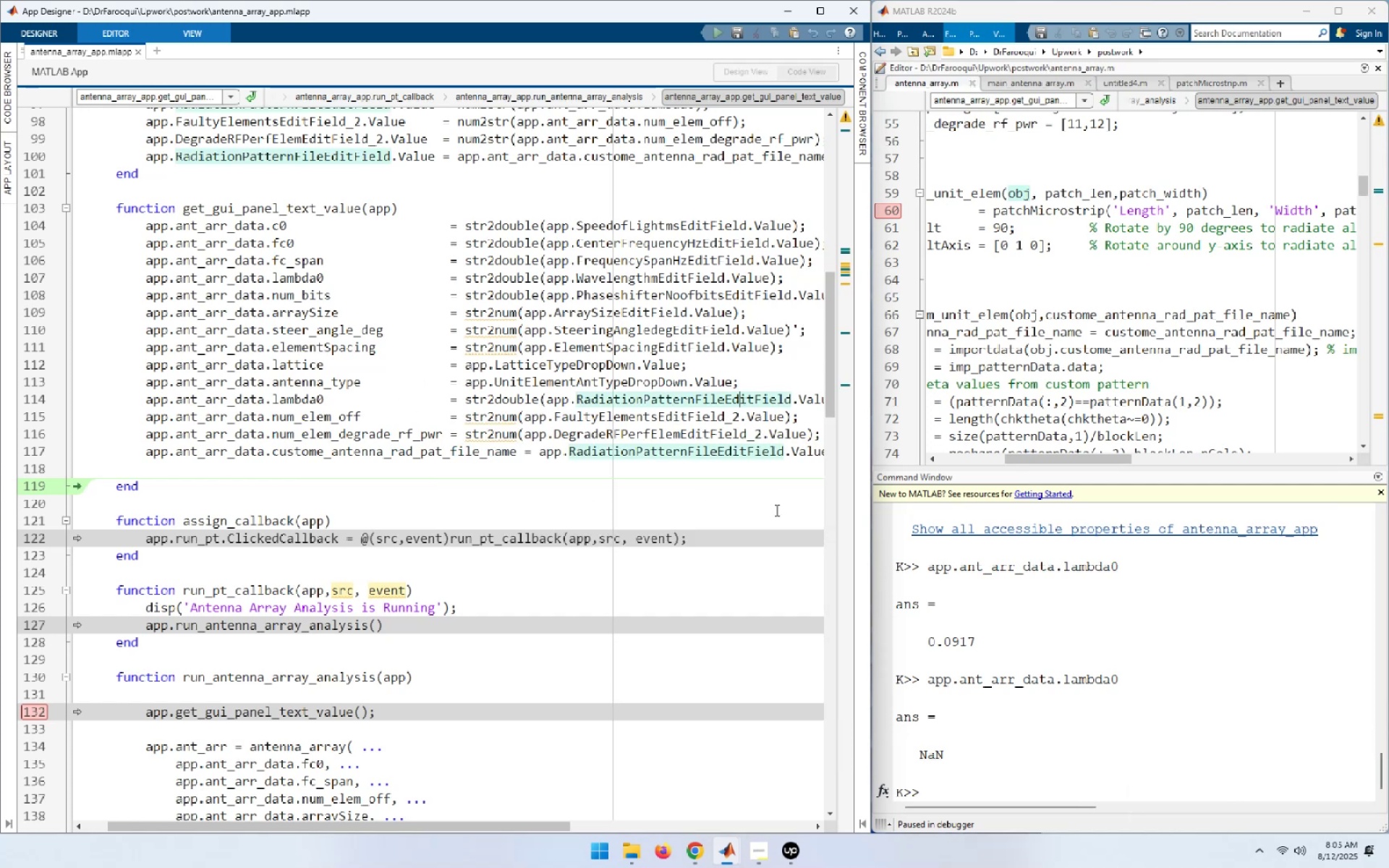 
key(Home)
 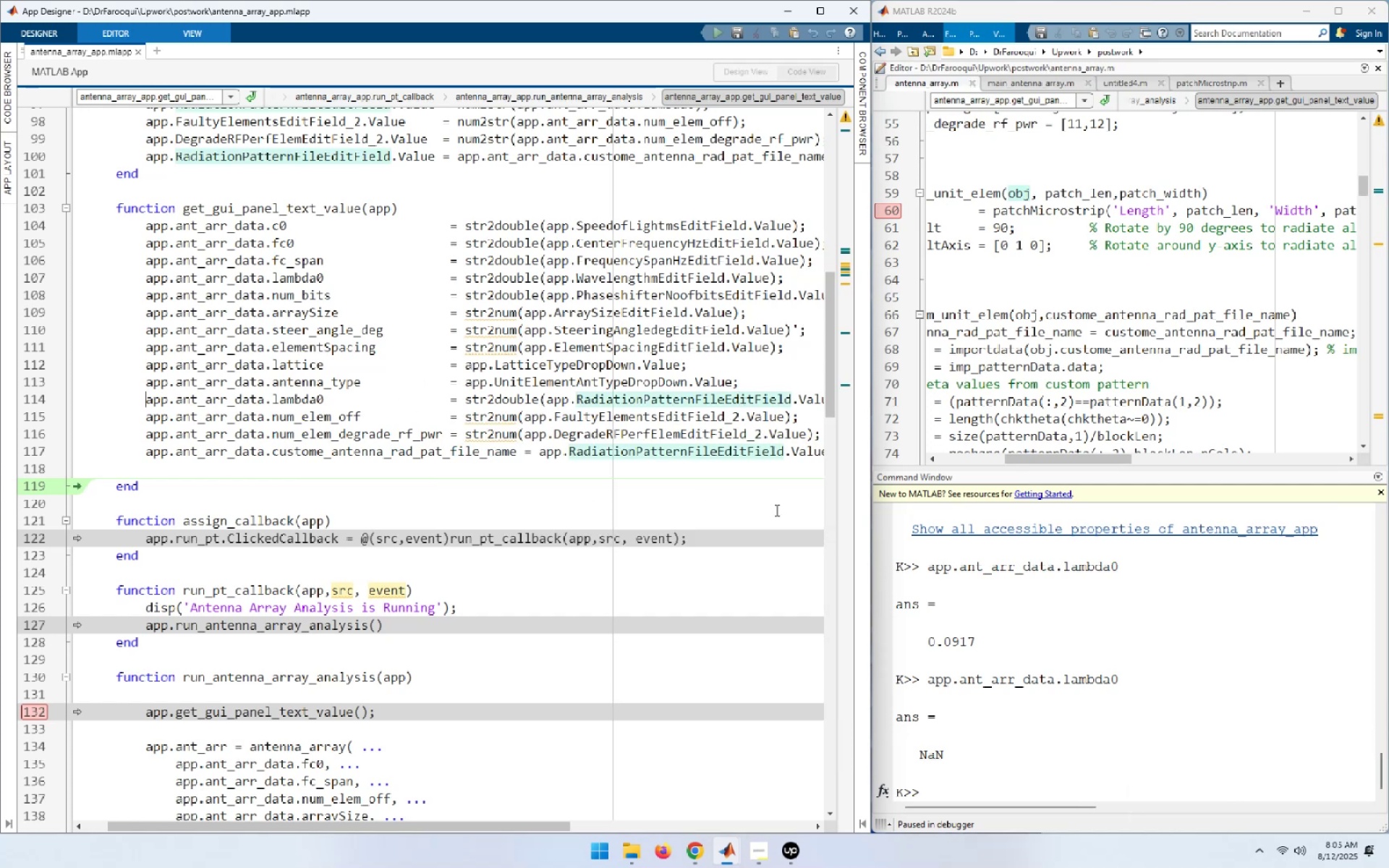 
key(Shift+End)
 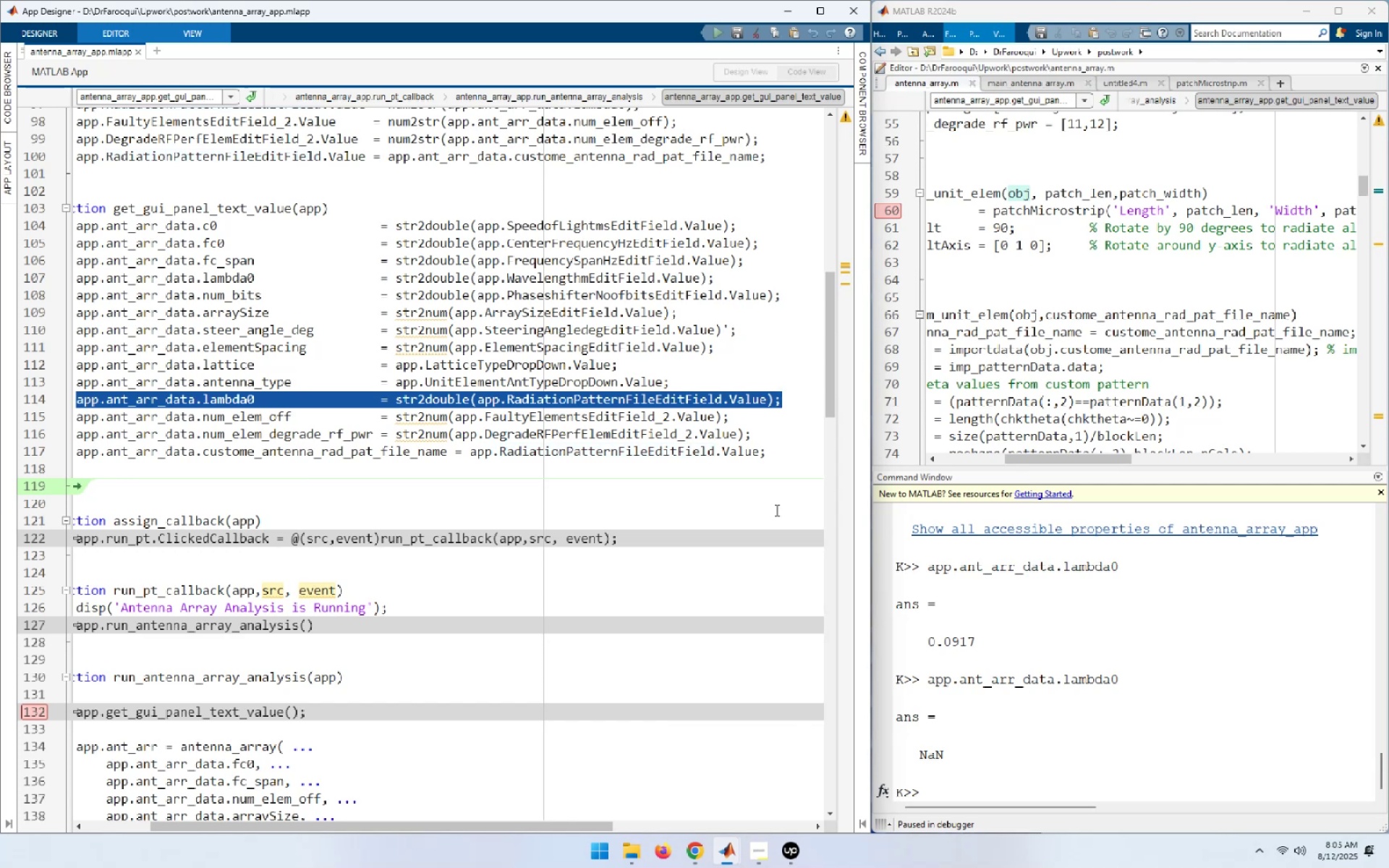 
key(Delete)
 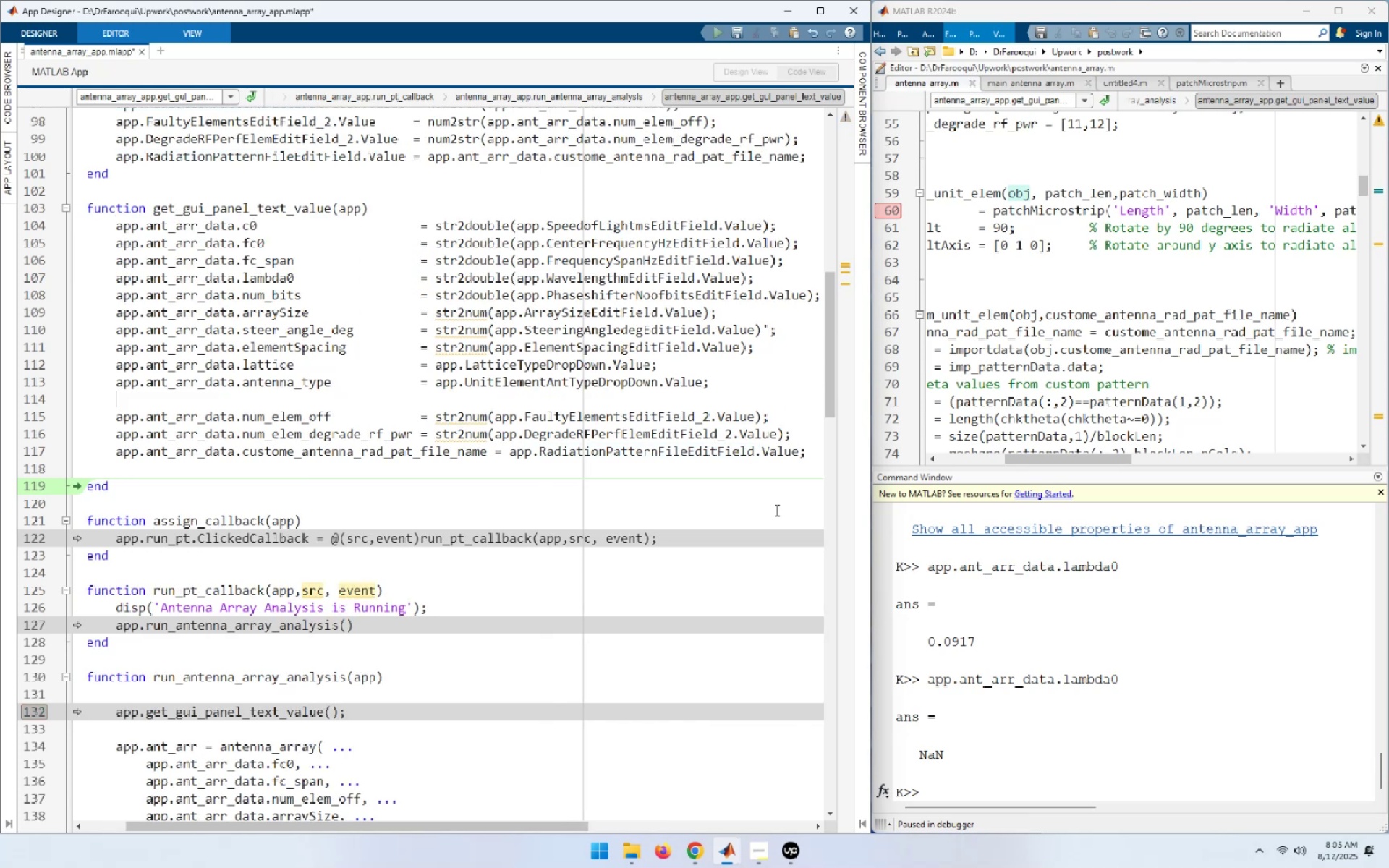 
key(ArrowUp)
 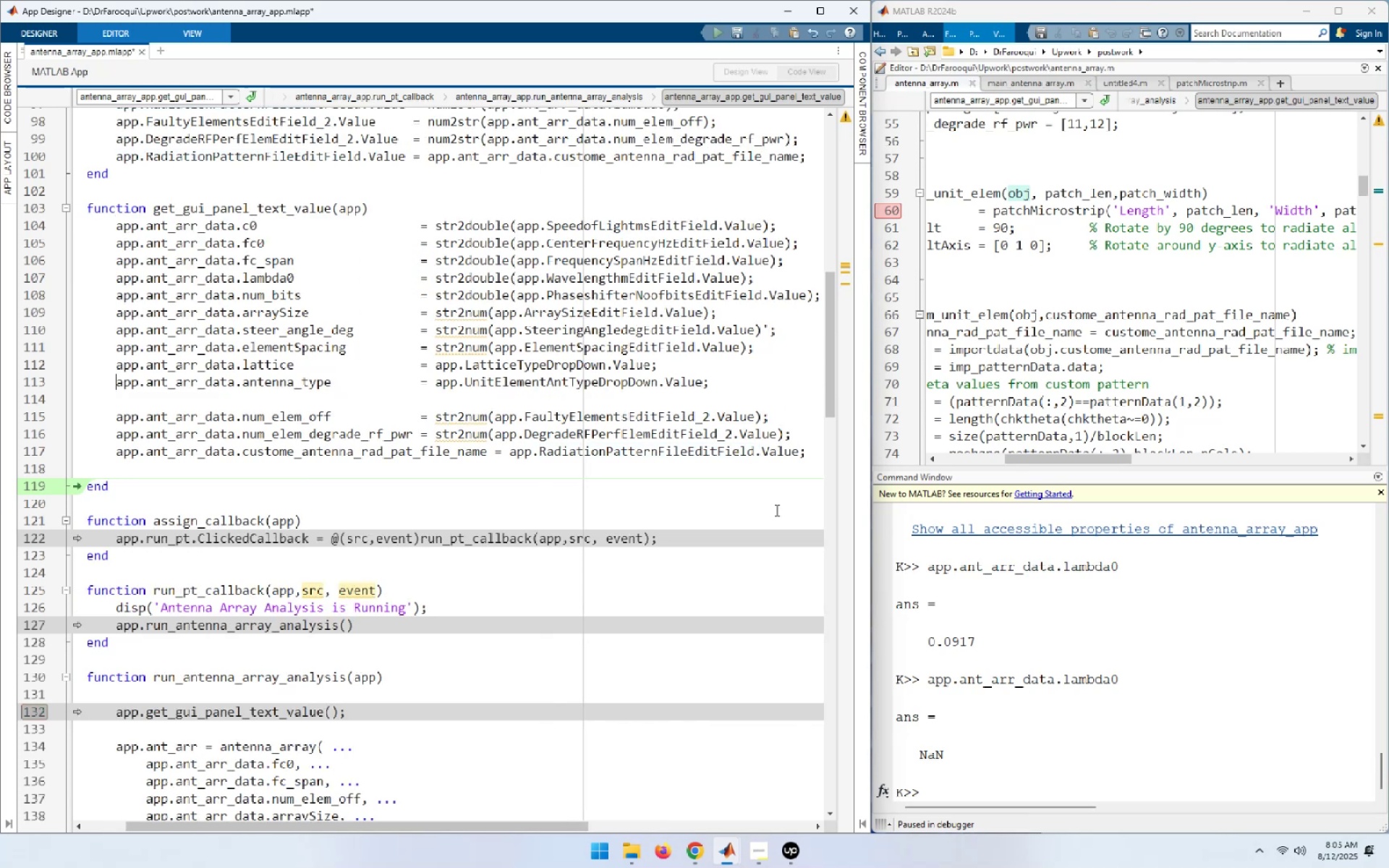 
key(End)
 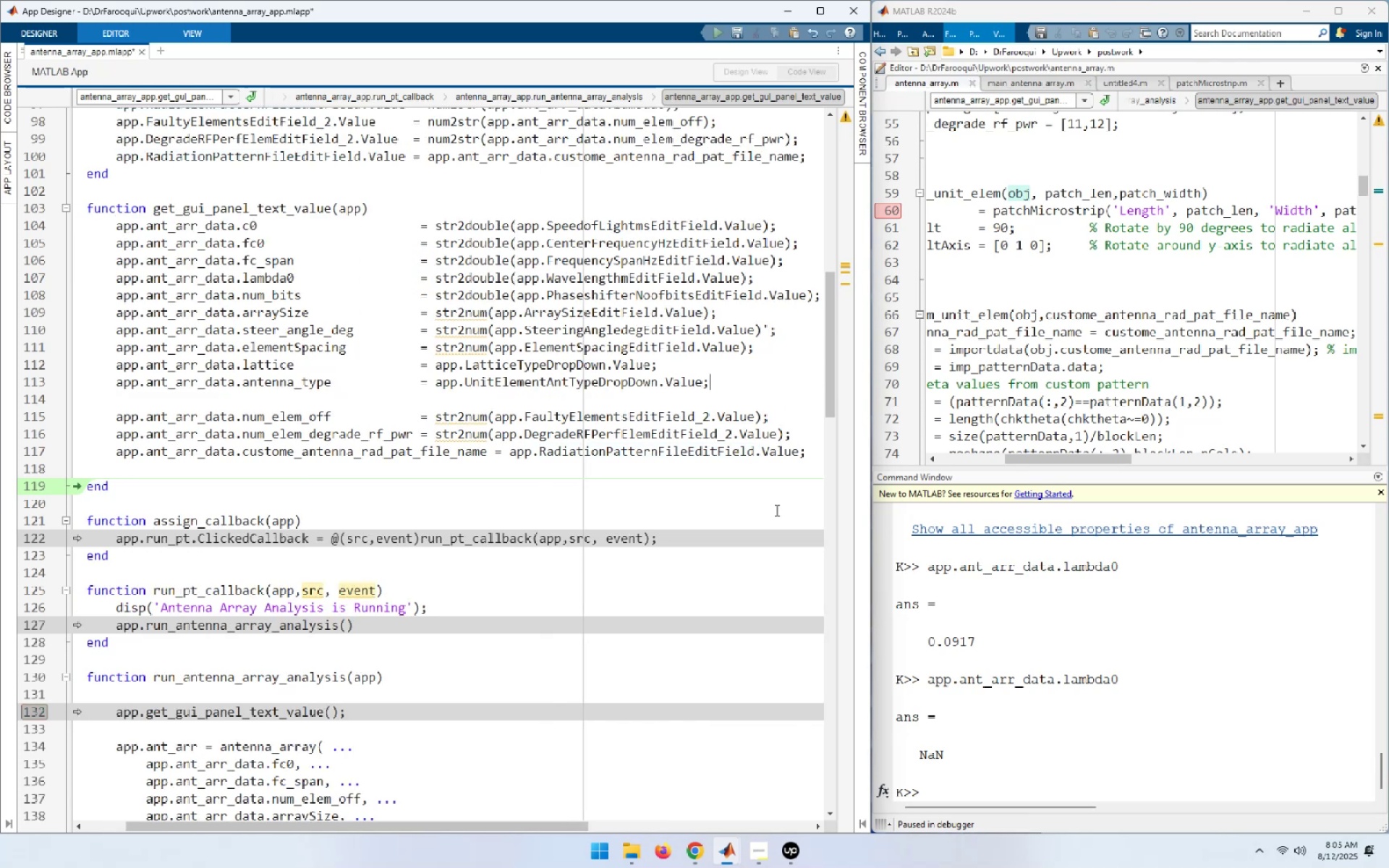 
key(Delete)
 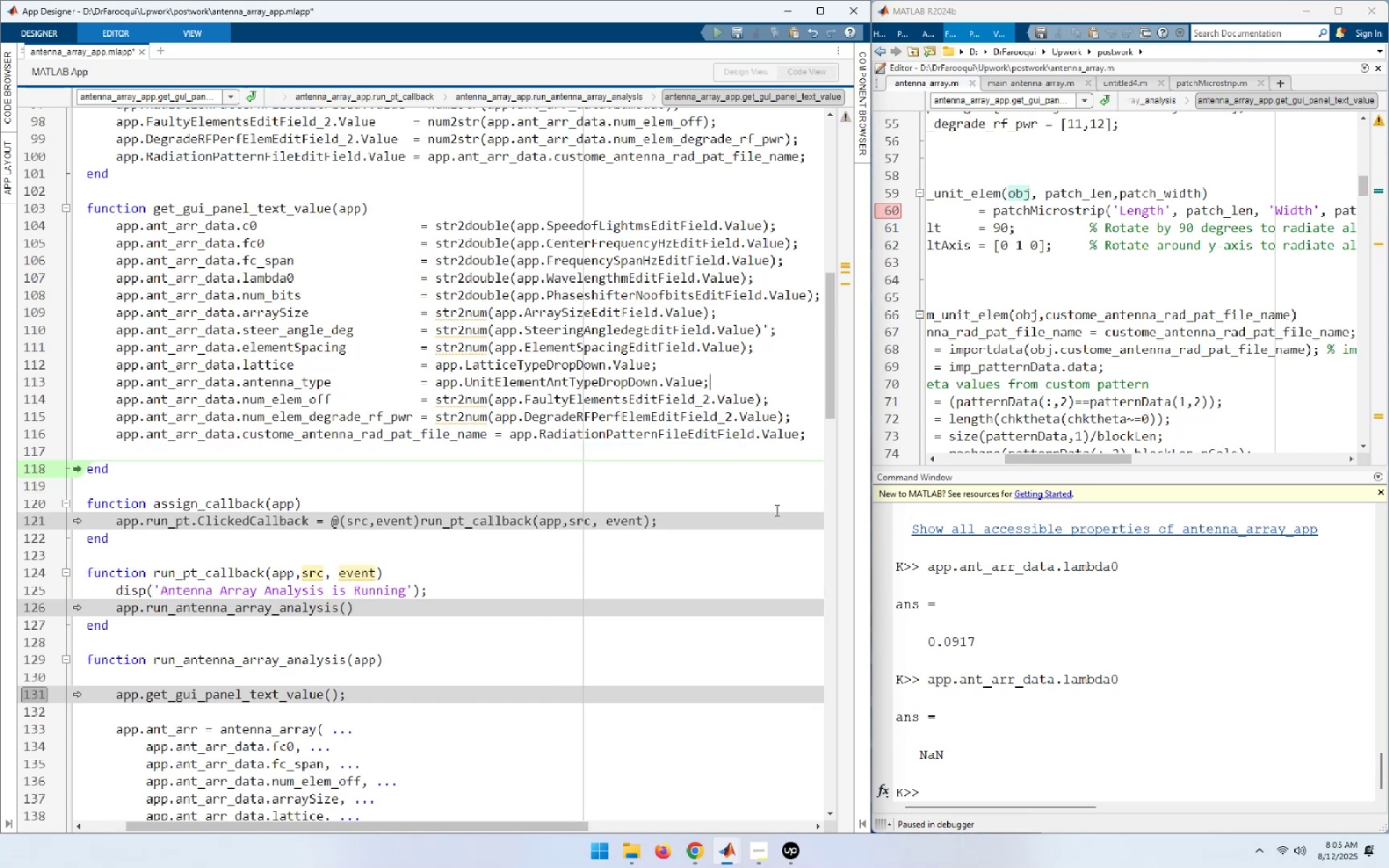 
key(Home)
 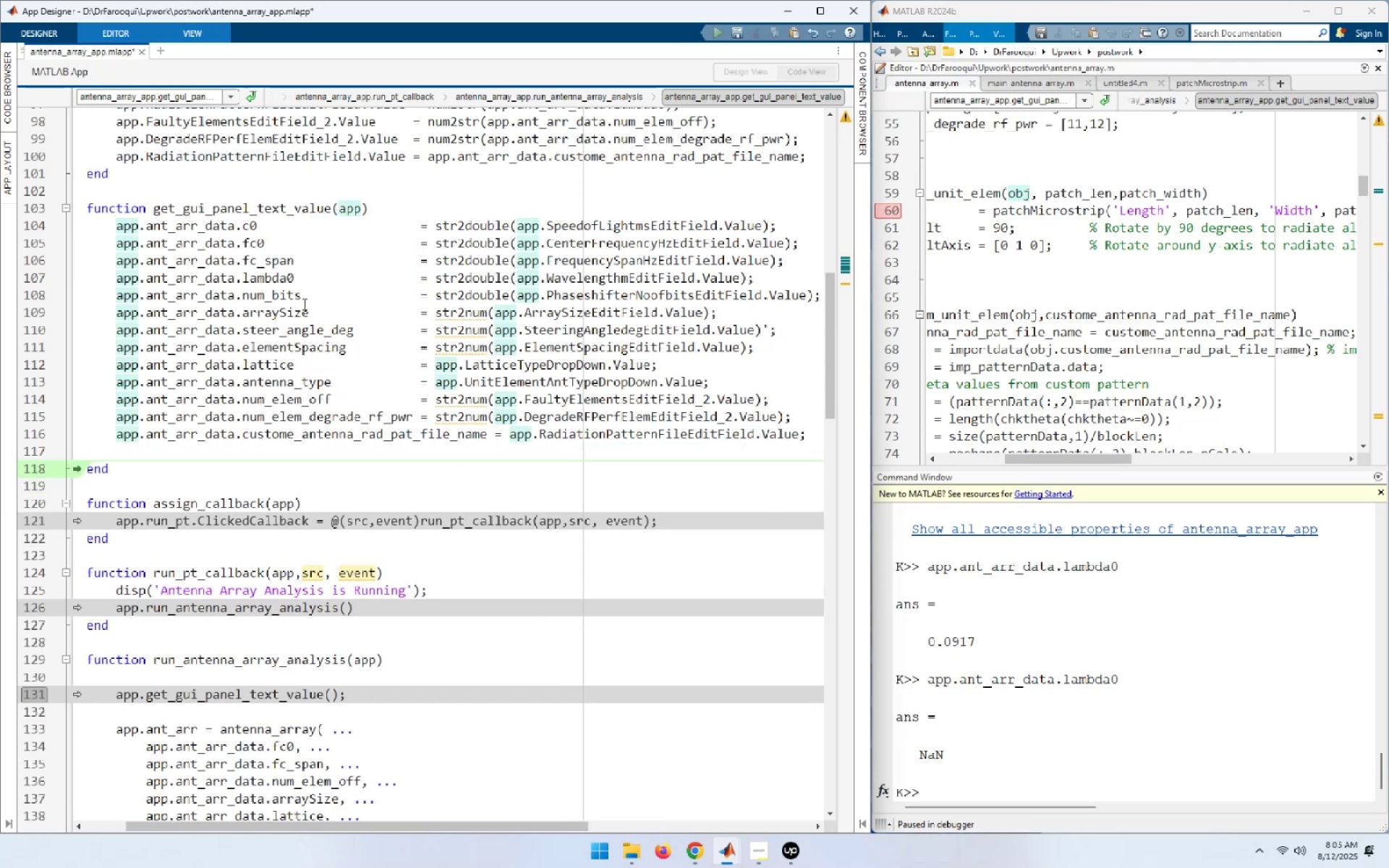 
wait(9.8)
 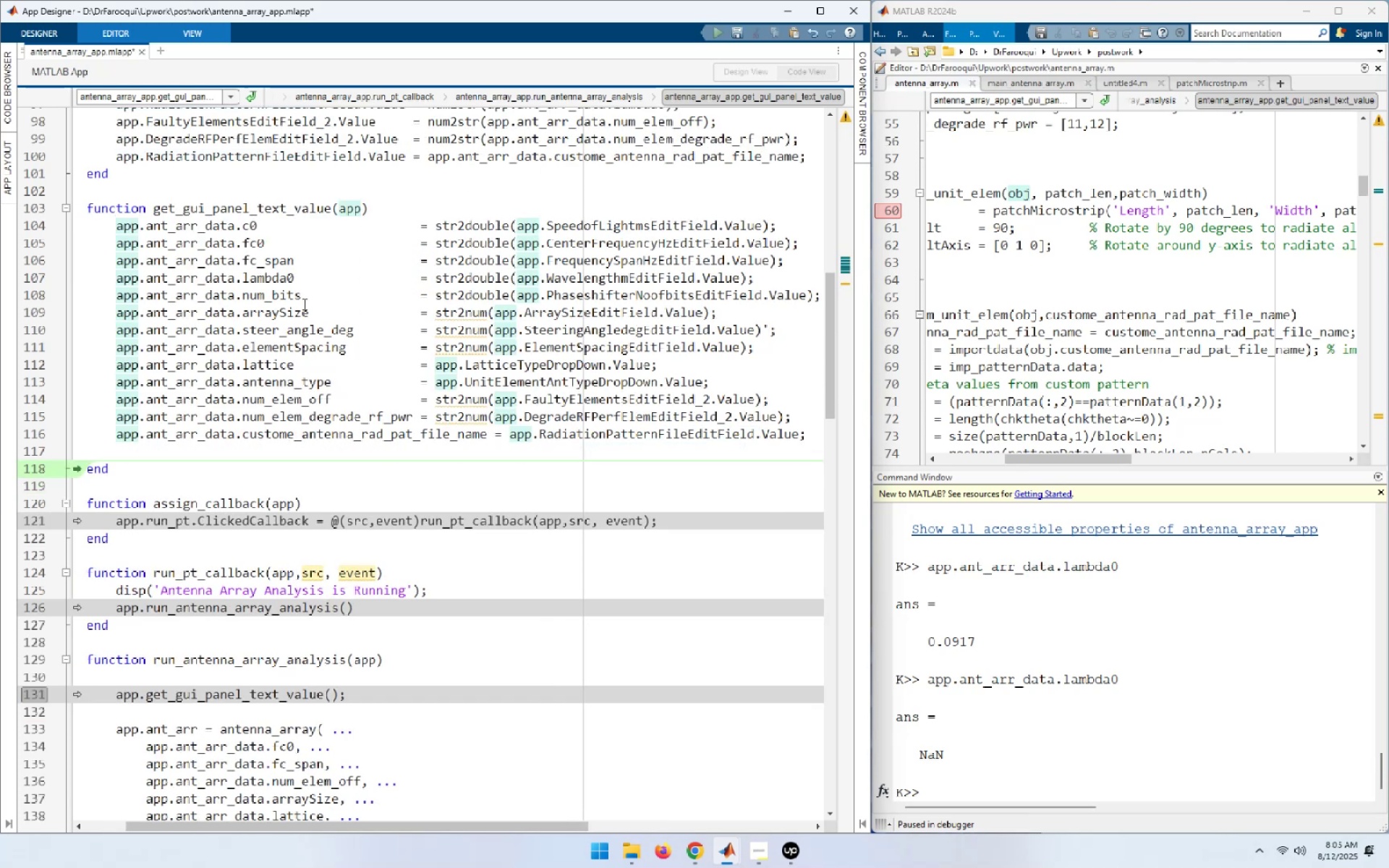 
left_click([367, 327])
 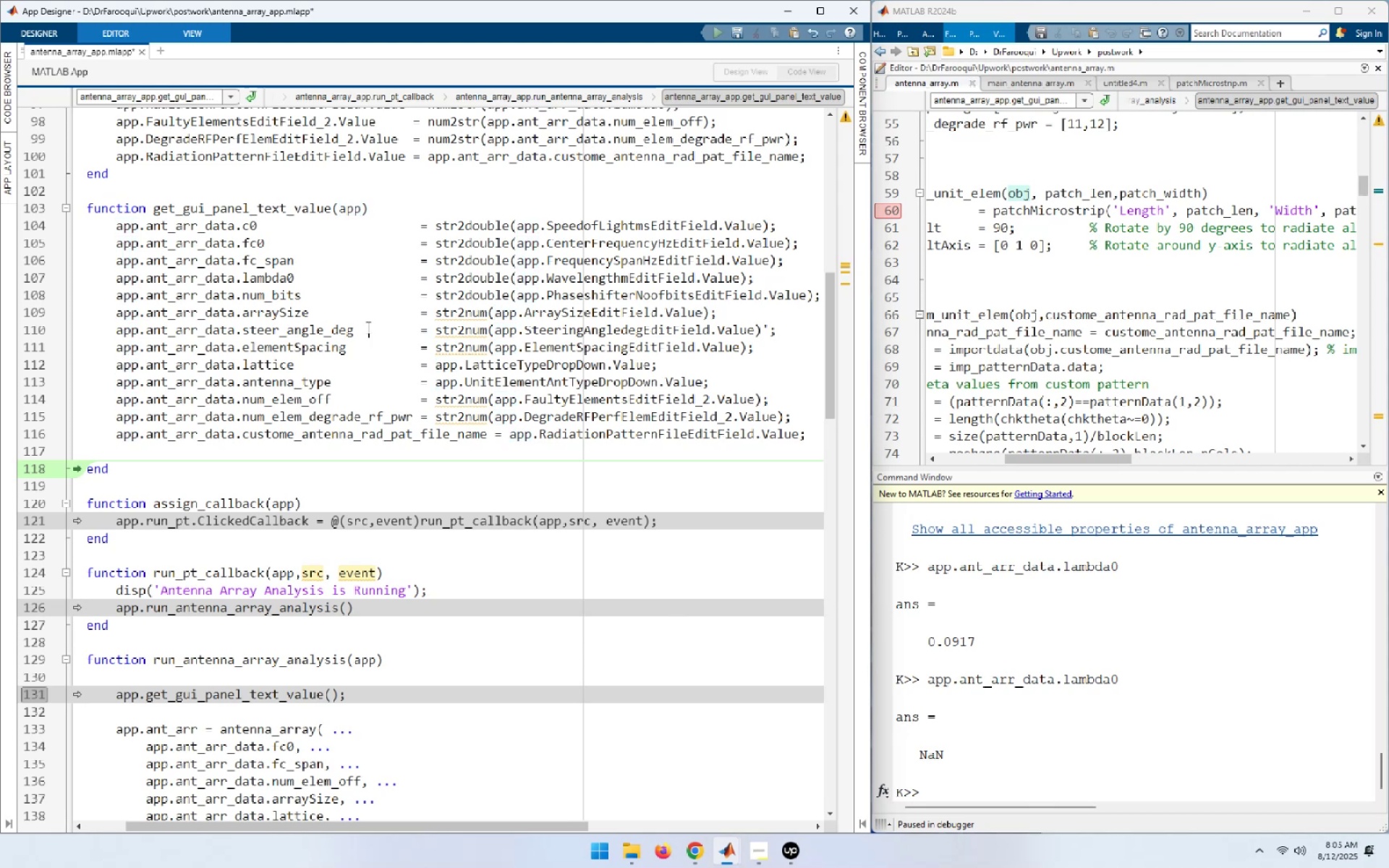 
key(Shift+F5)
 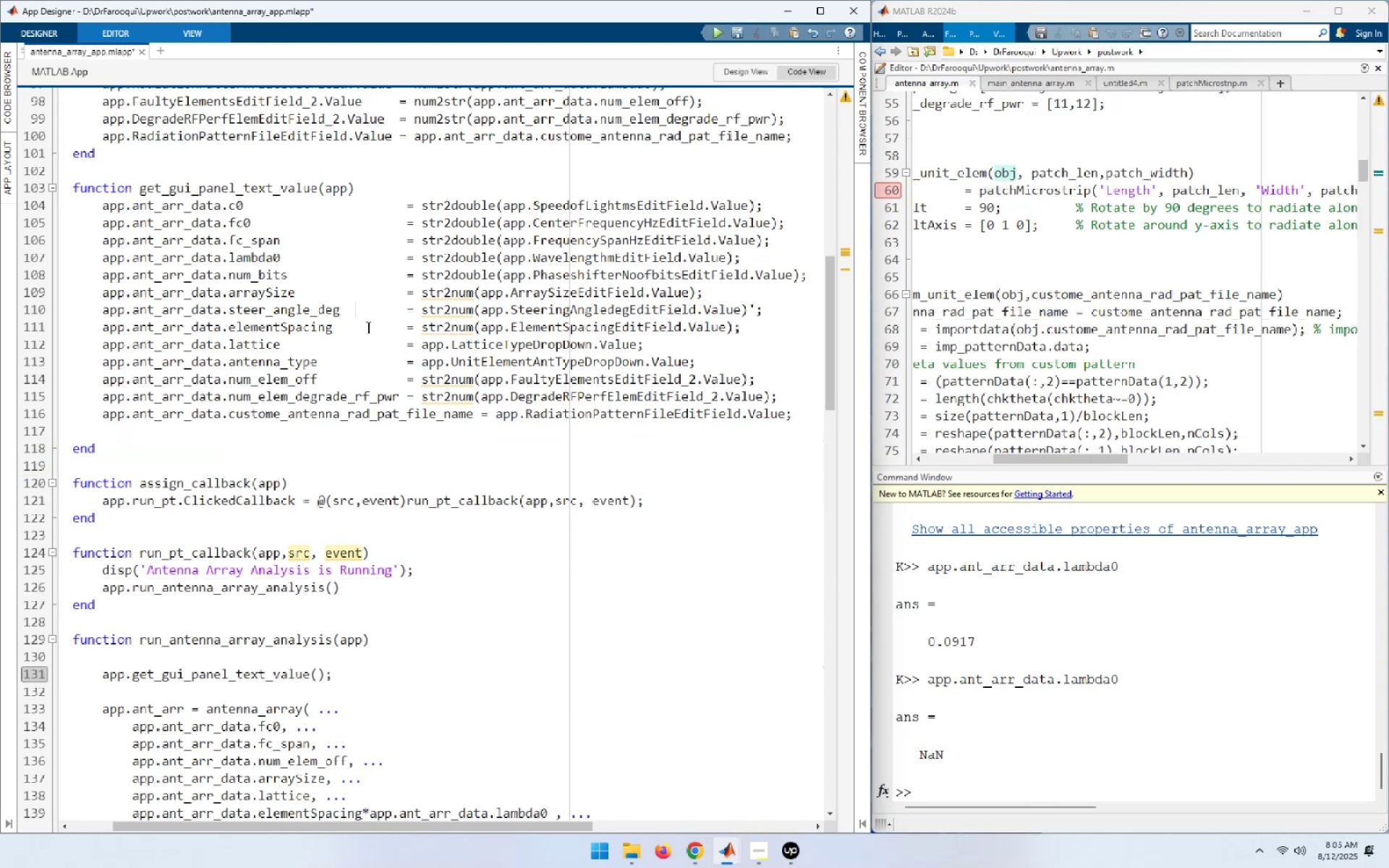 
key(Control+S)
 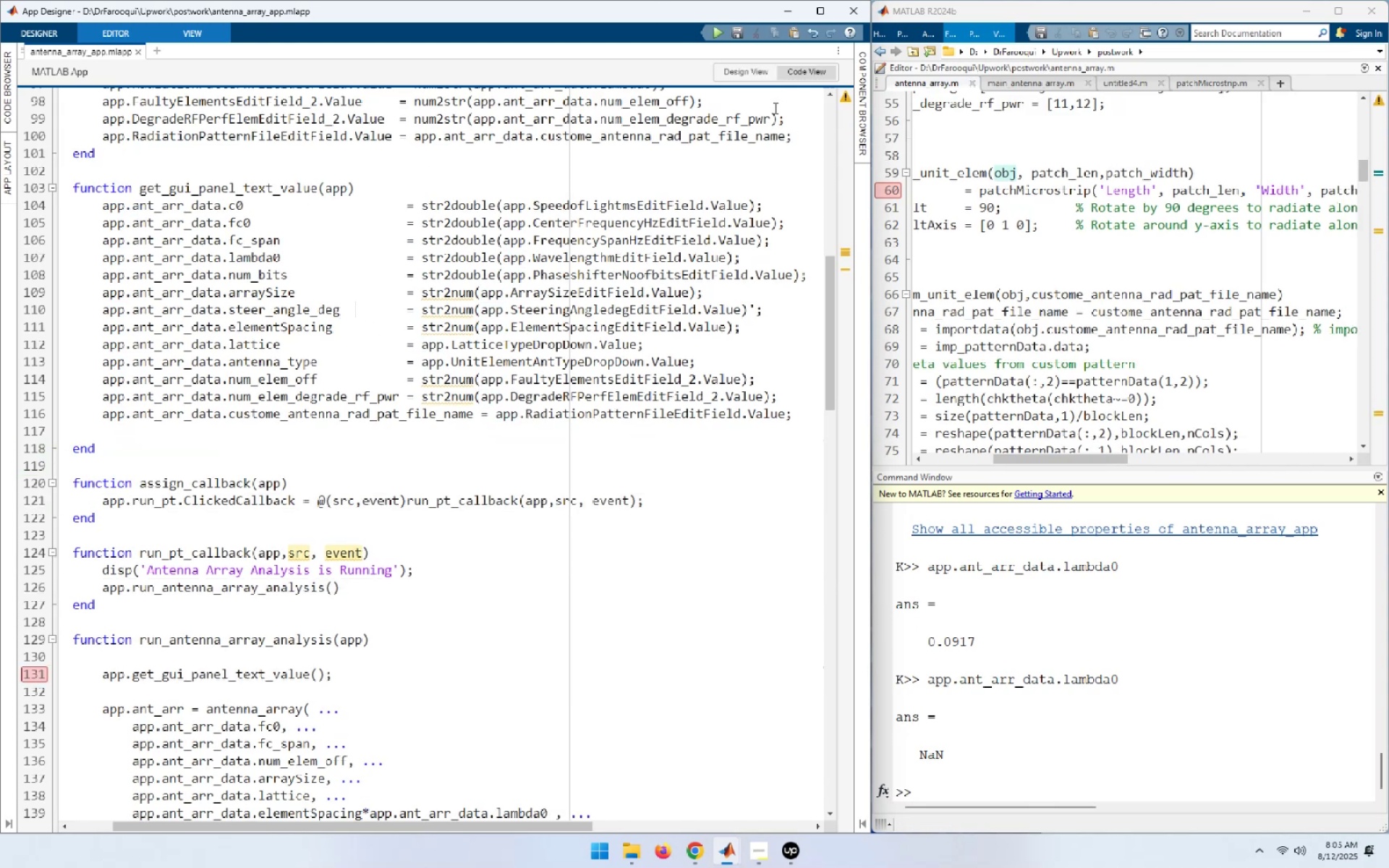 
left_click([1116, 785])
 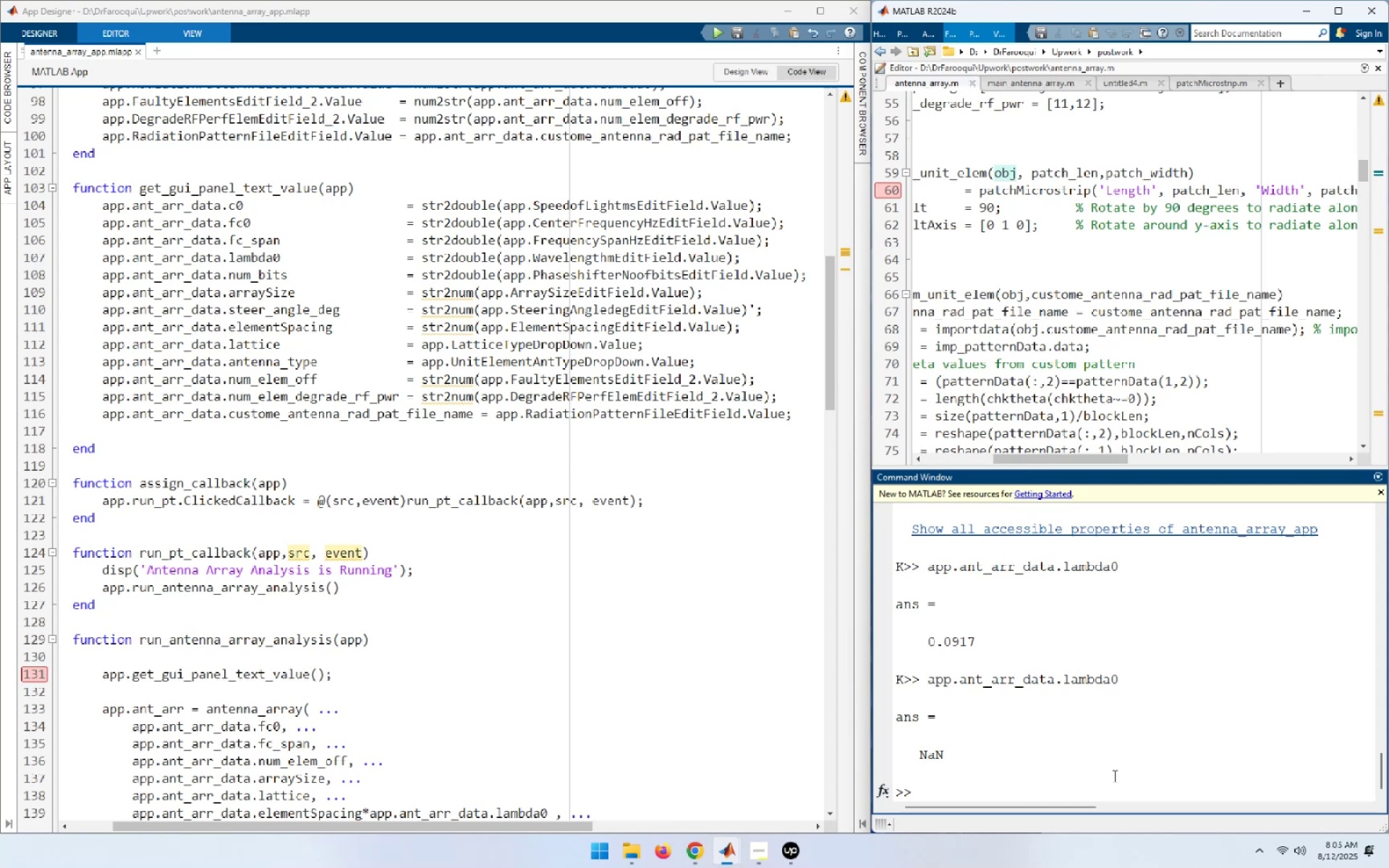 
type(cl)
 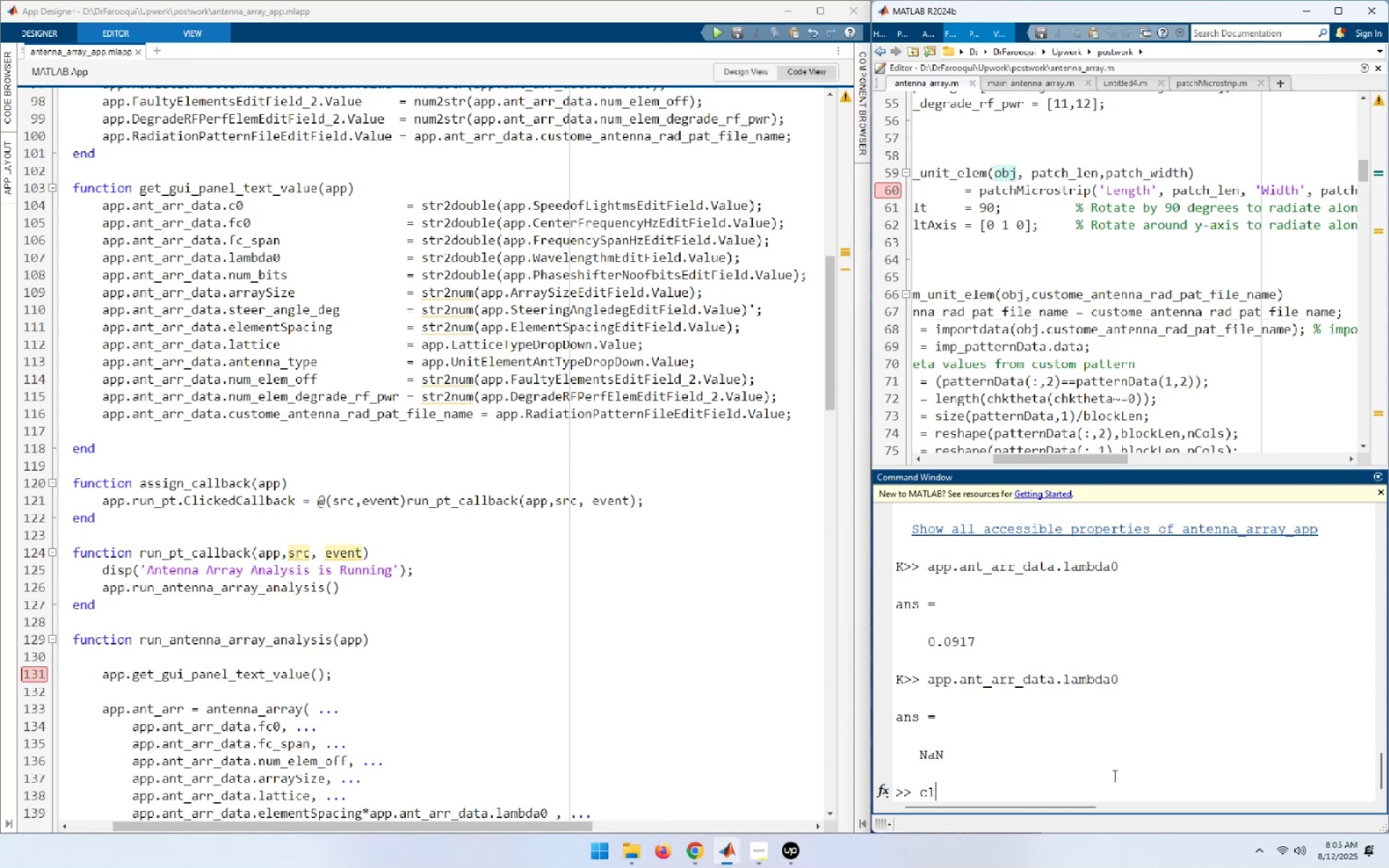 
key(ArrowUp)
 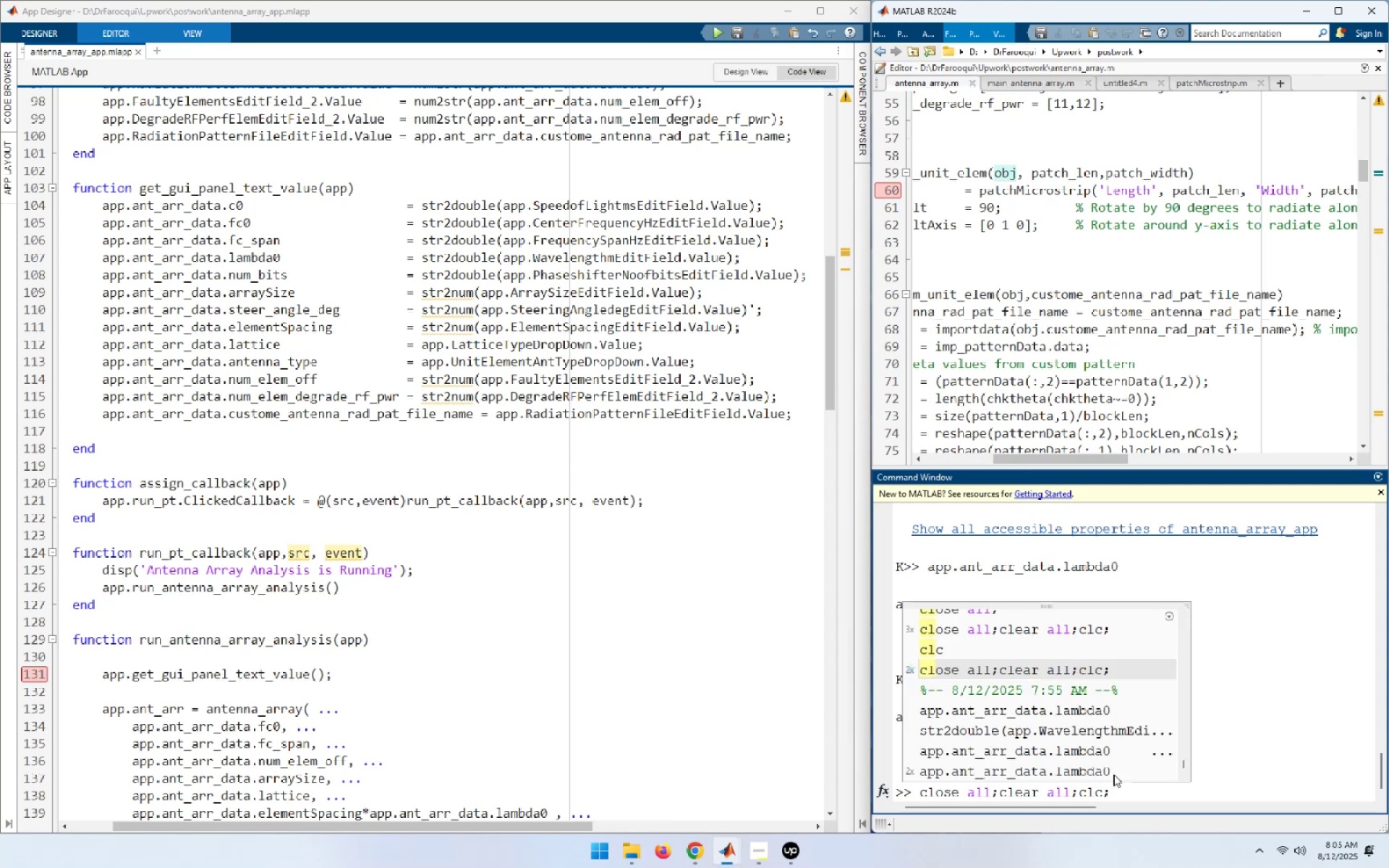 
key(NumpadEnter)
 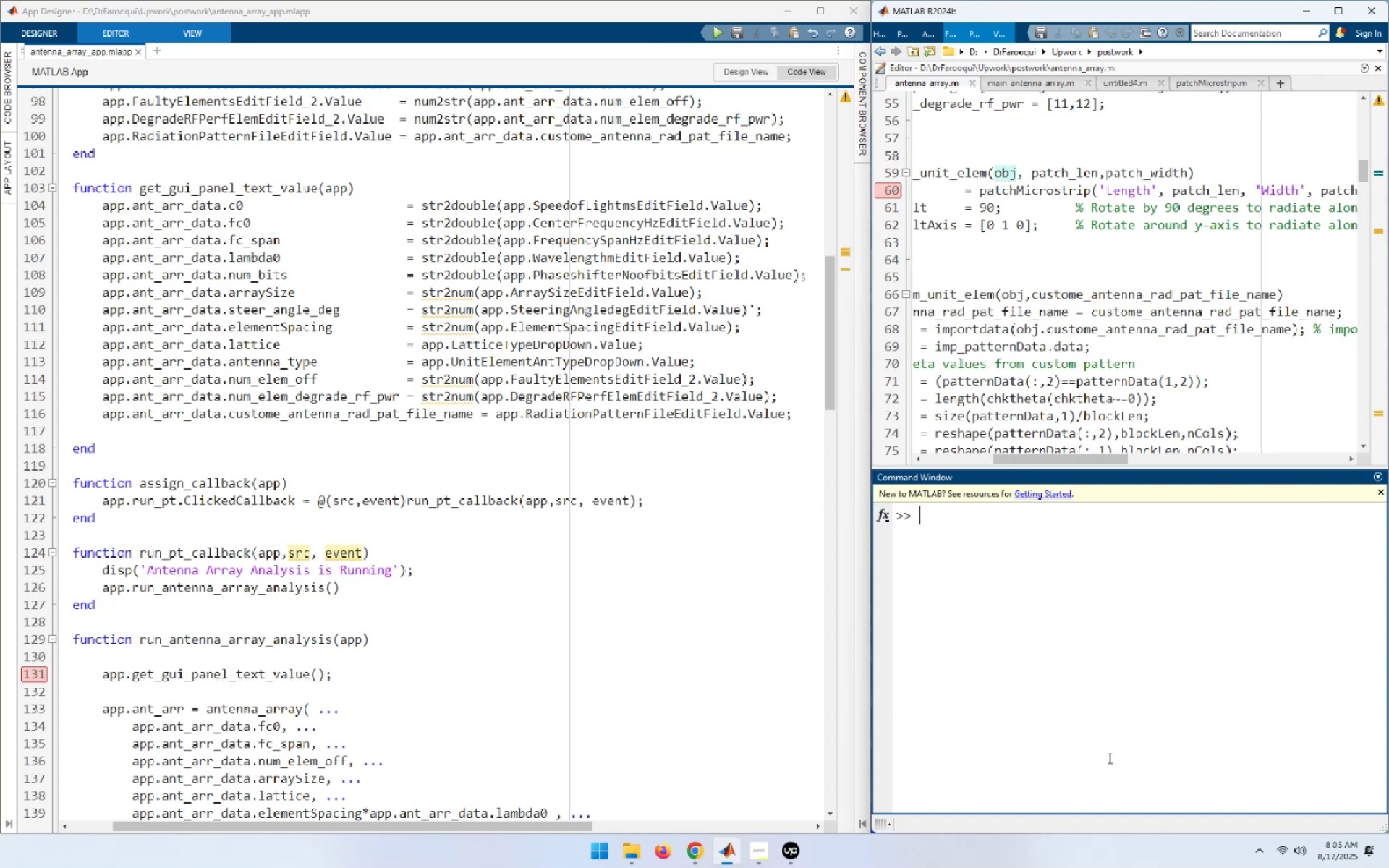 
wait(7.24)
 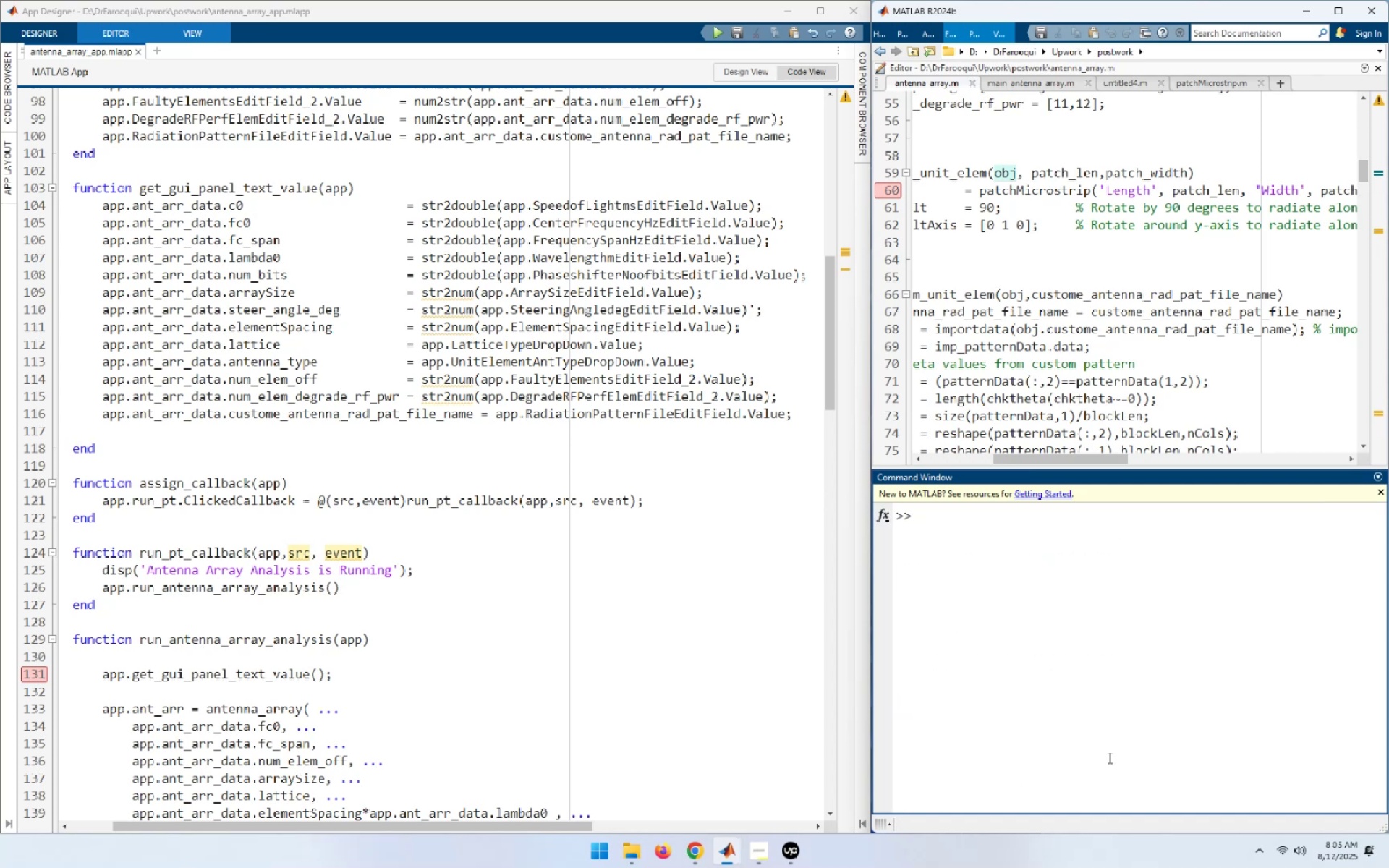 
left_click([713, 29])
 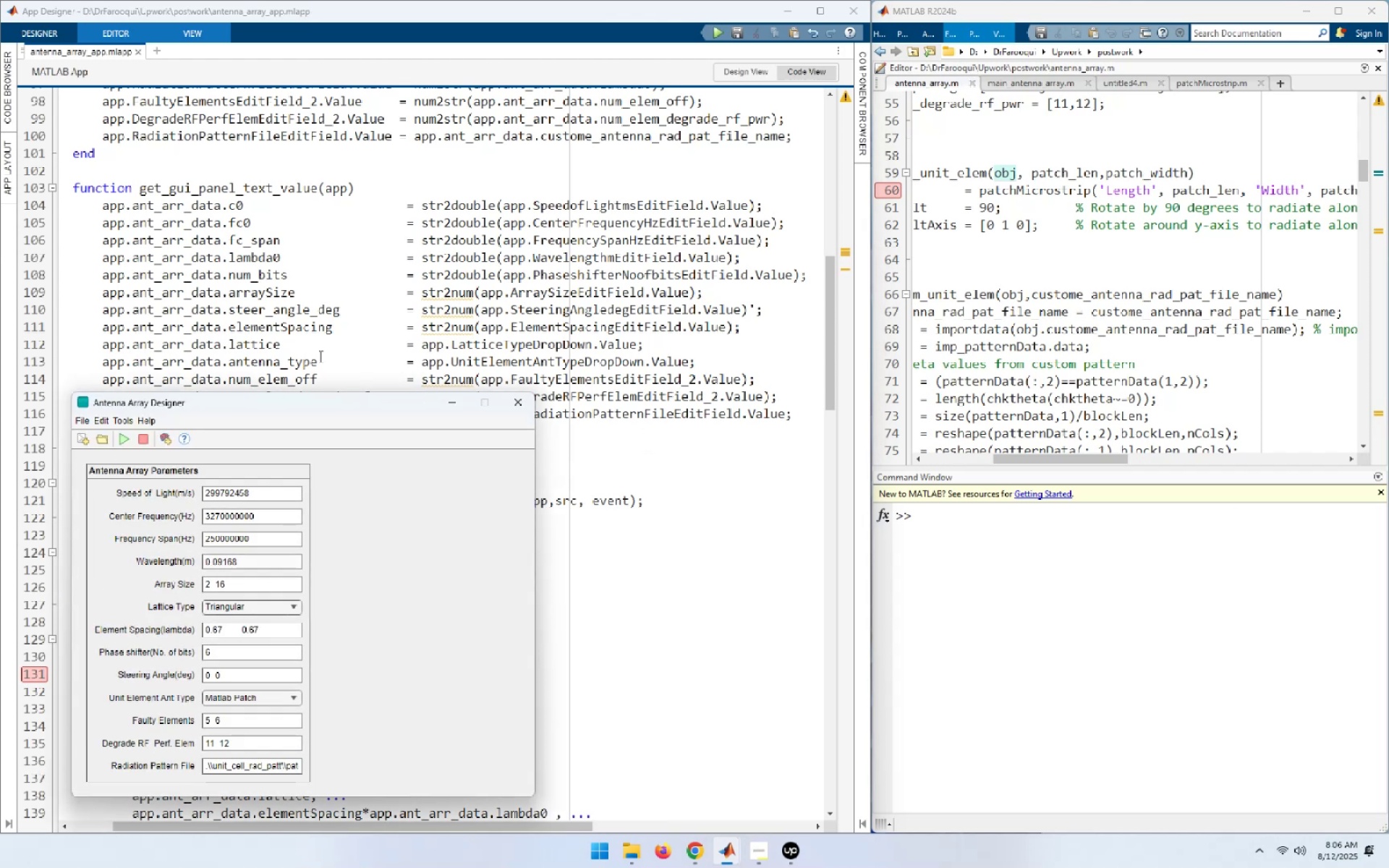 
wait(7.87)
 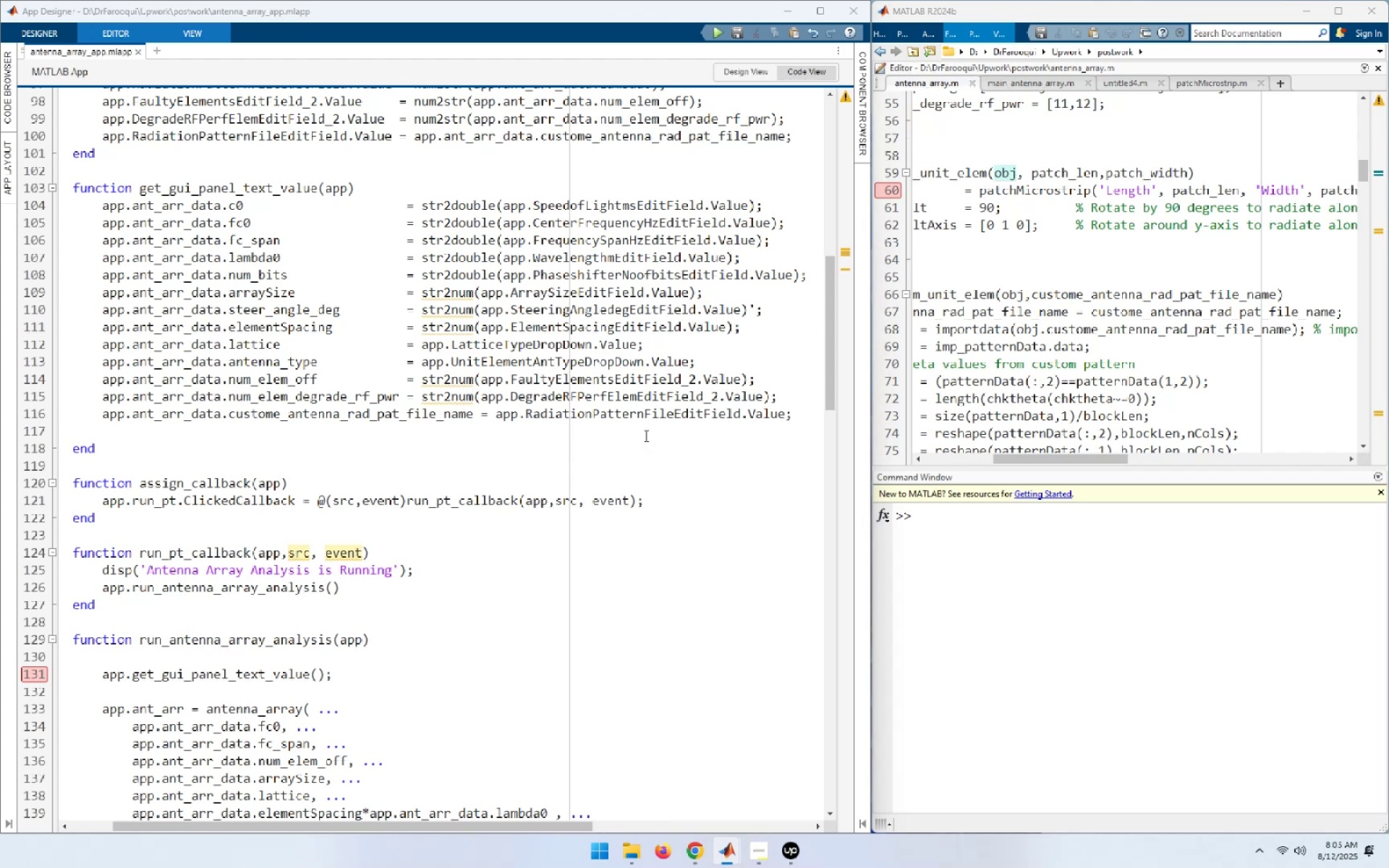 
left_click([124, 443])
 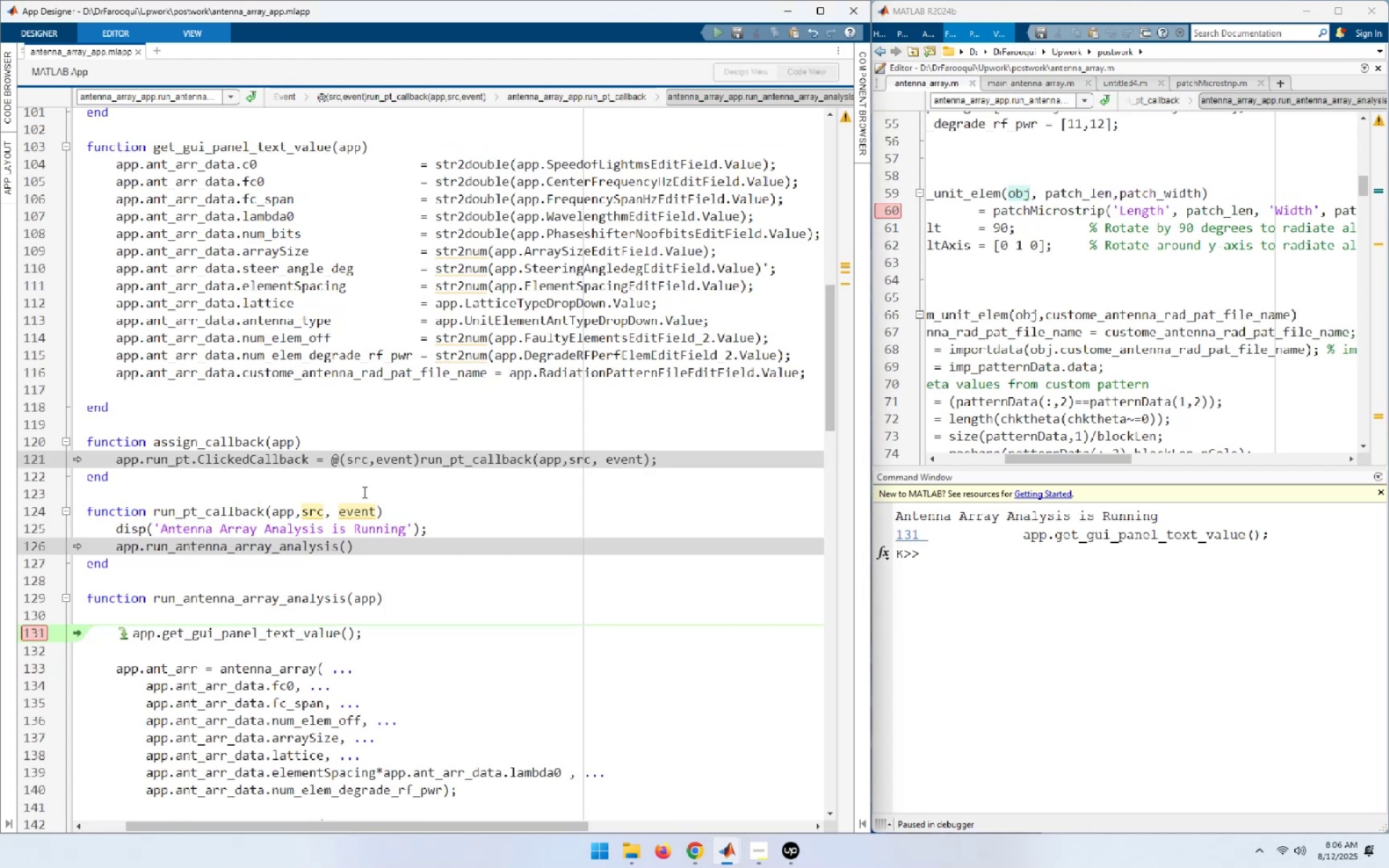 
key(F5)
 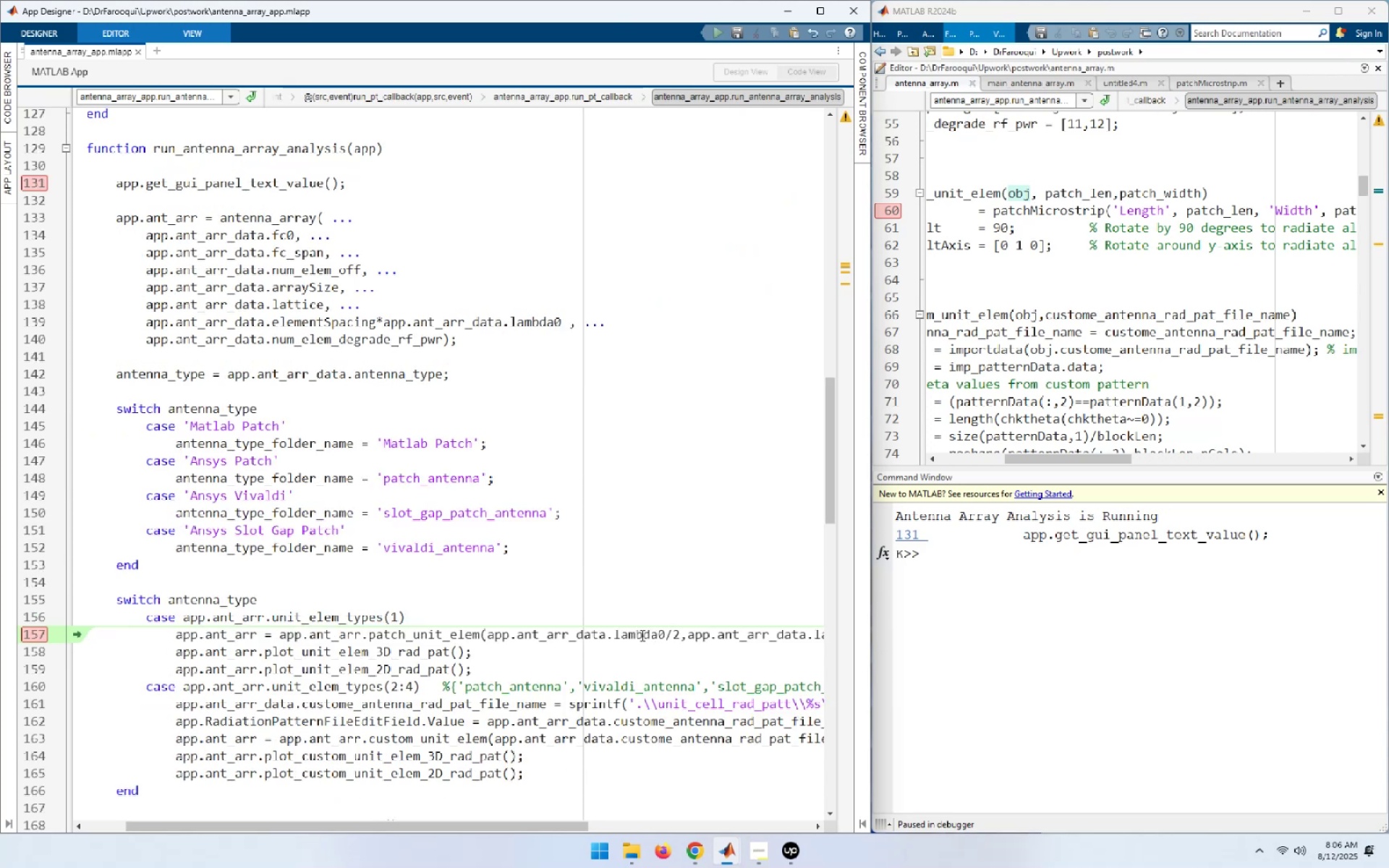 
wait(6.32)
 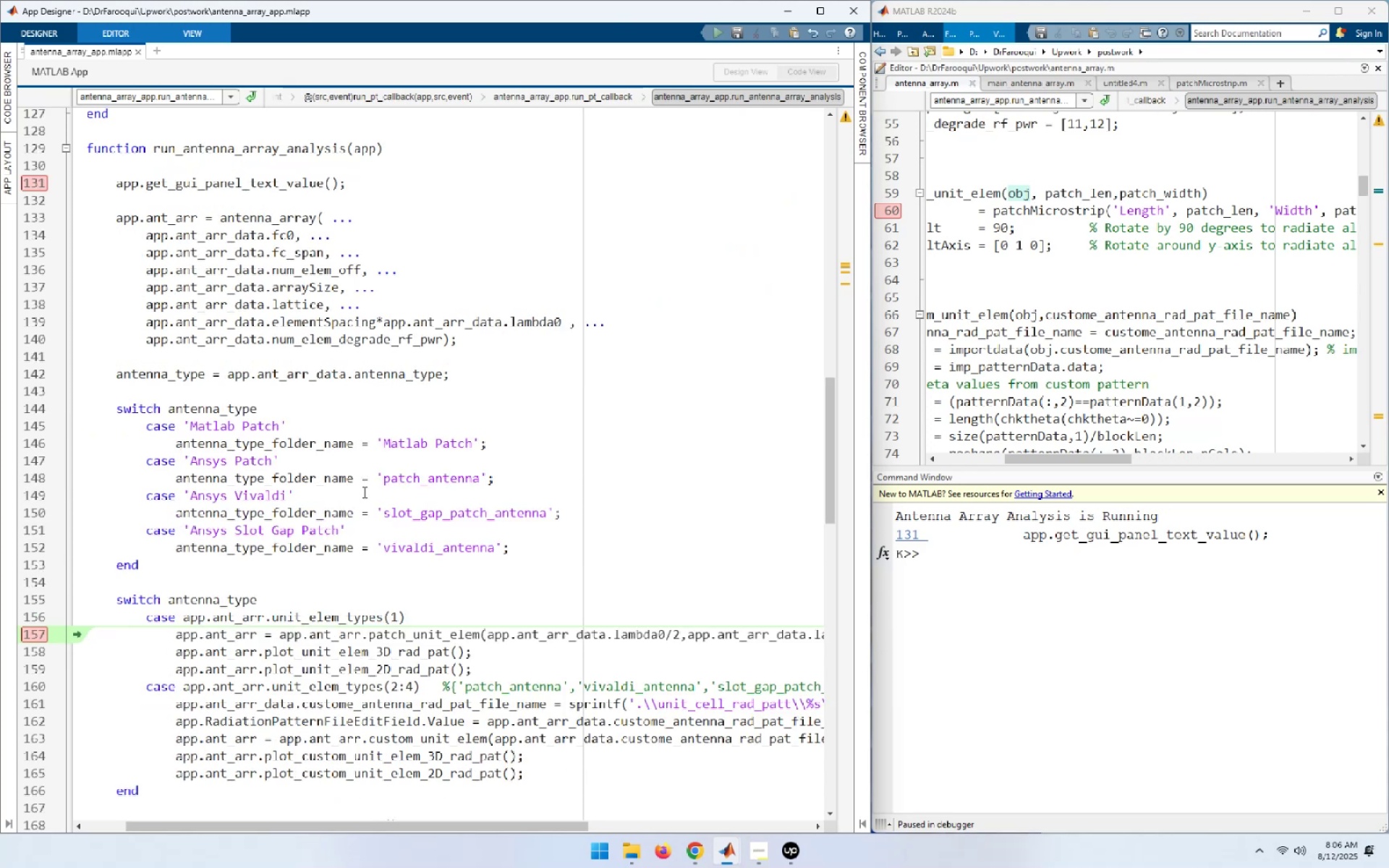 
left_click_drag(start_coordinate=[679, 635], to_coordinate=[488, 637])
 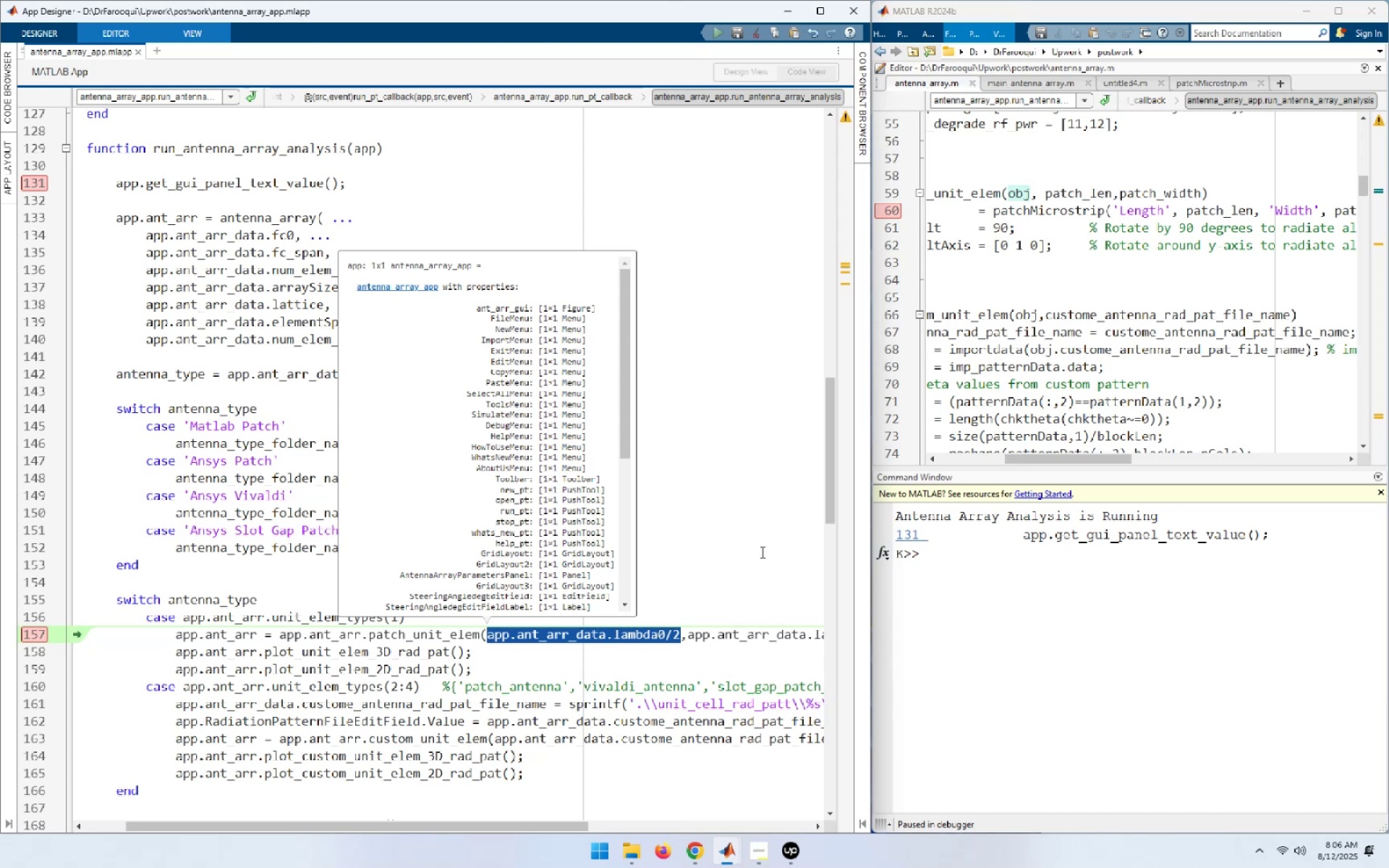 
key(F9)
 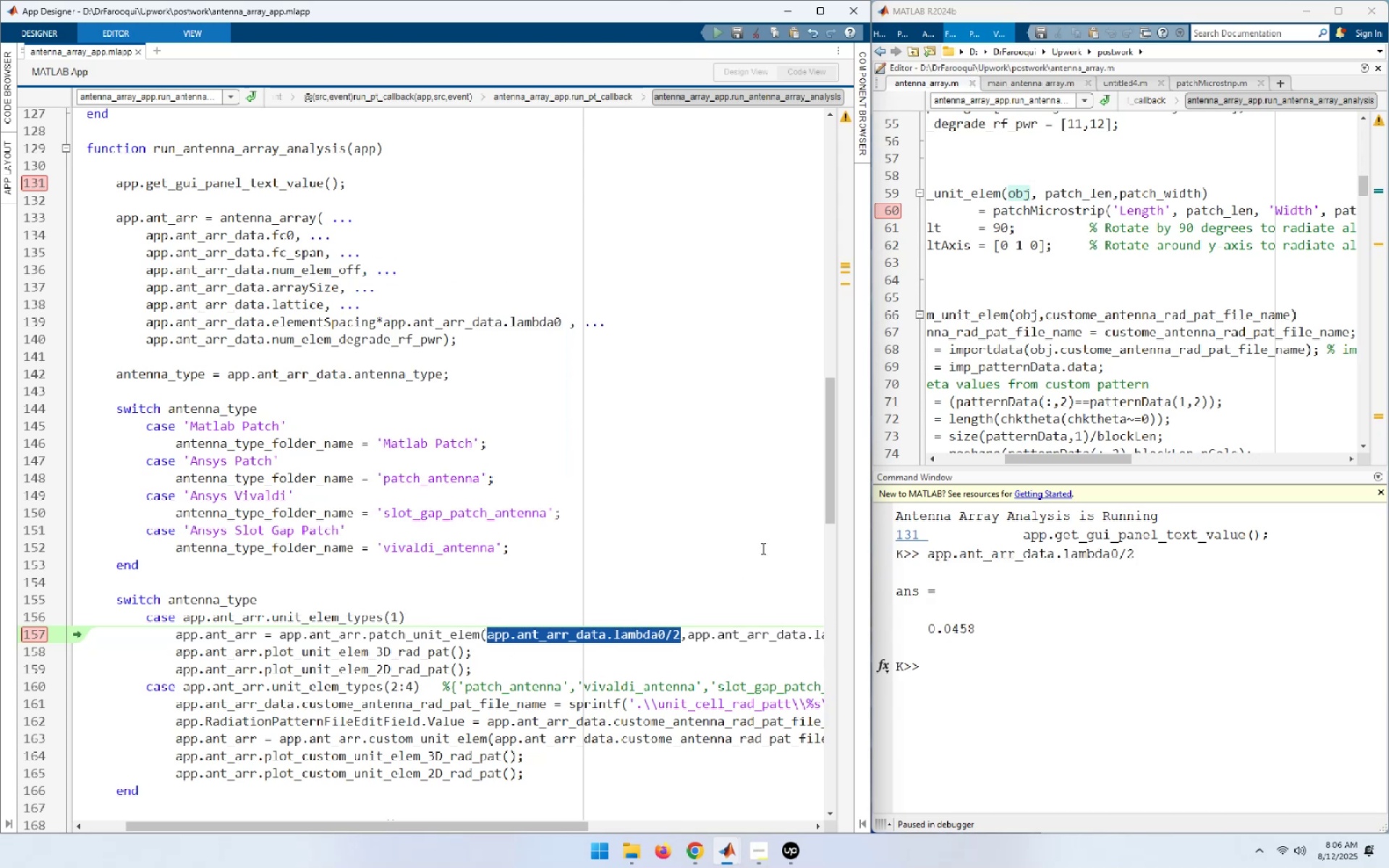 
left_click([762, 548])
 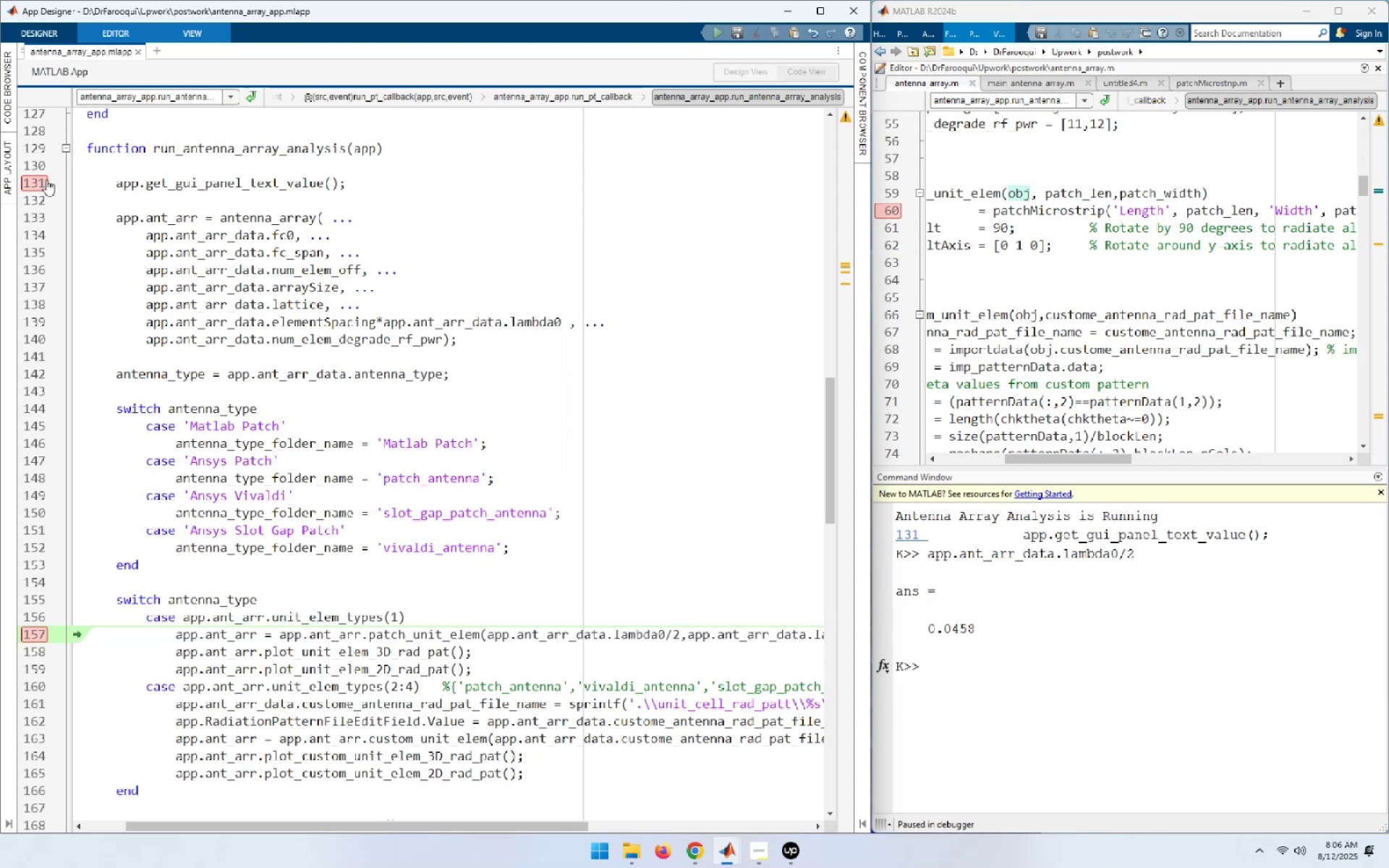 
left_click([38, 186])
 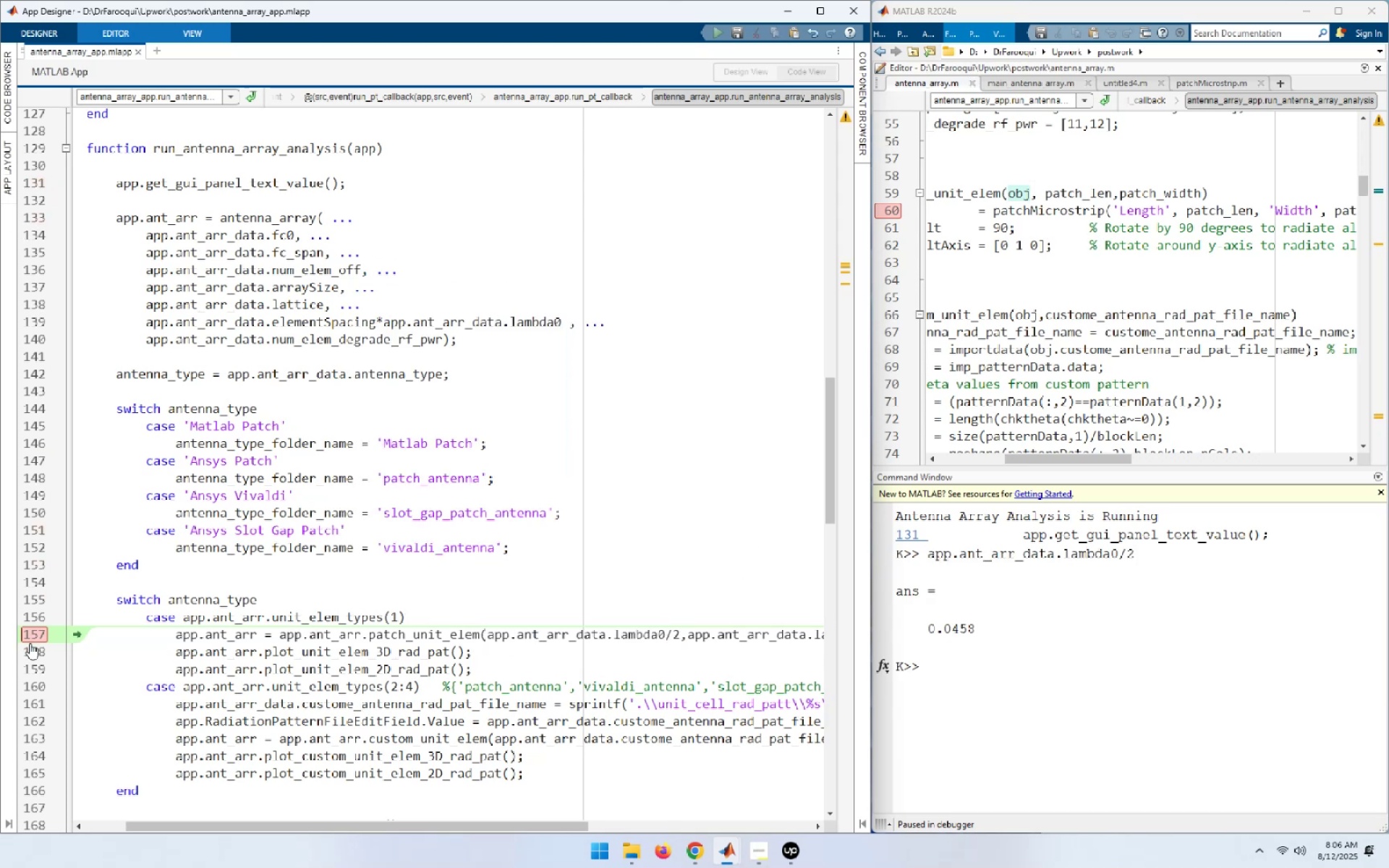 
left_click([34, 634])
 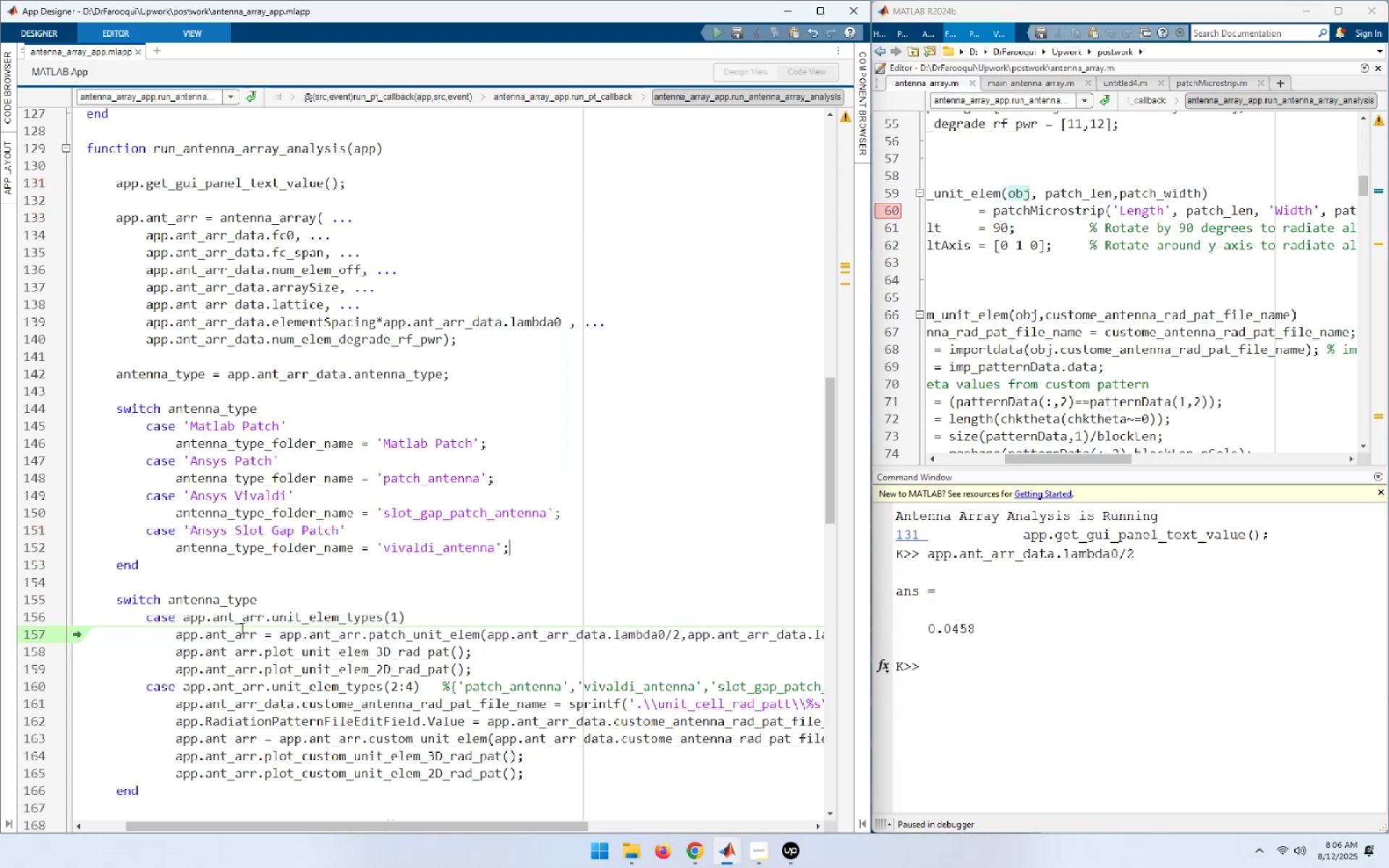 
scroll: coordinate [334, 629], scroll_direction: up, amount: 9.0
 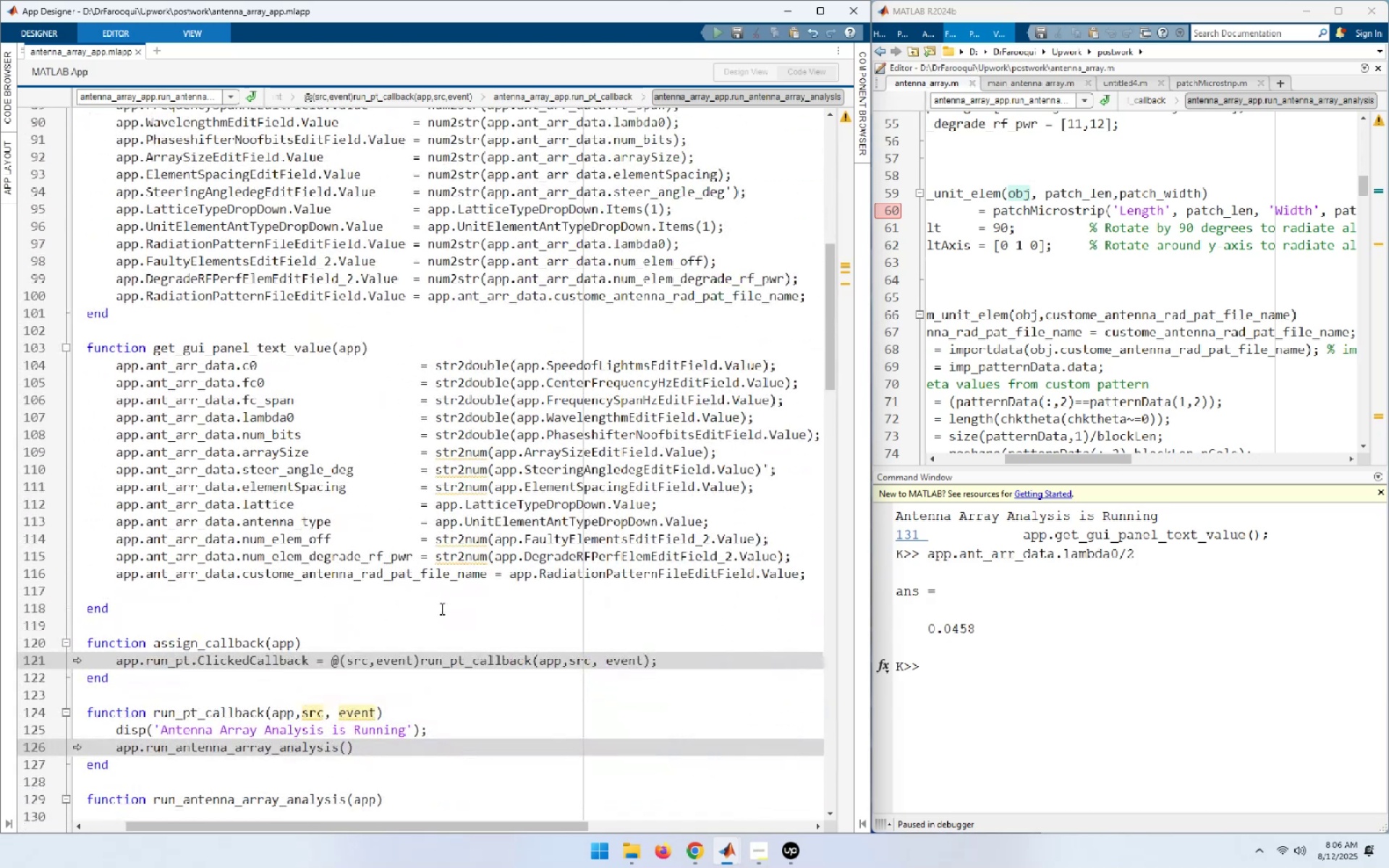 
left_click([441, 608])
 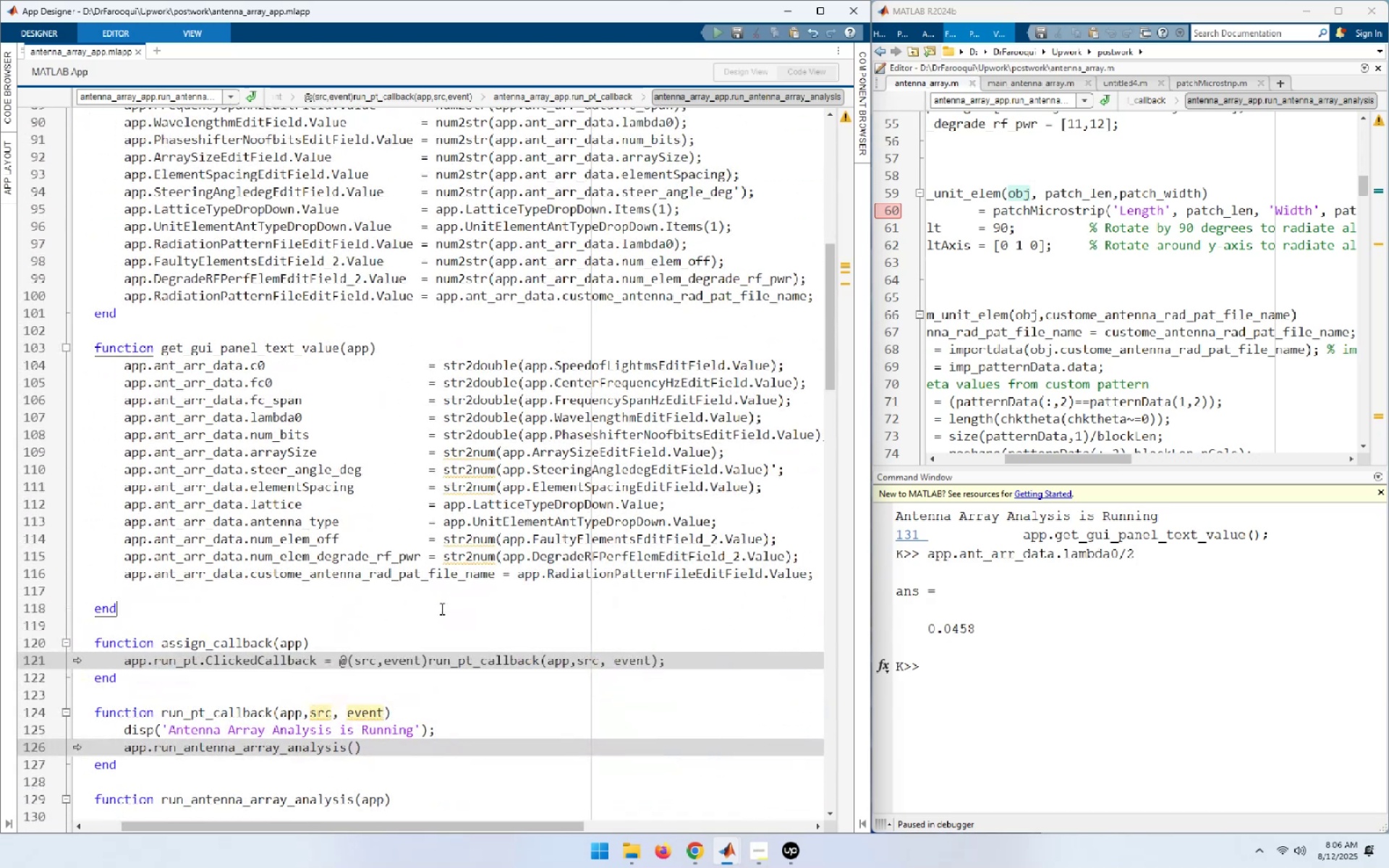 
key(F5)
 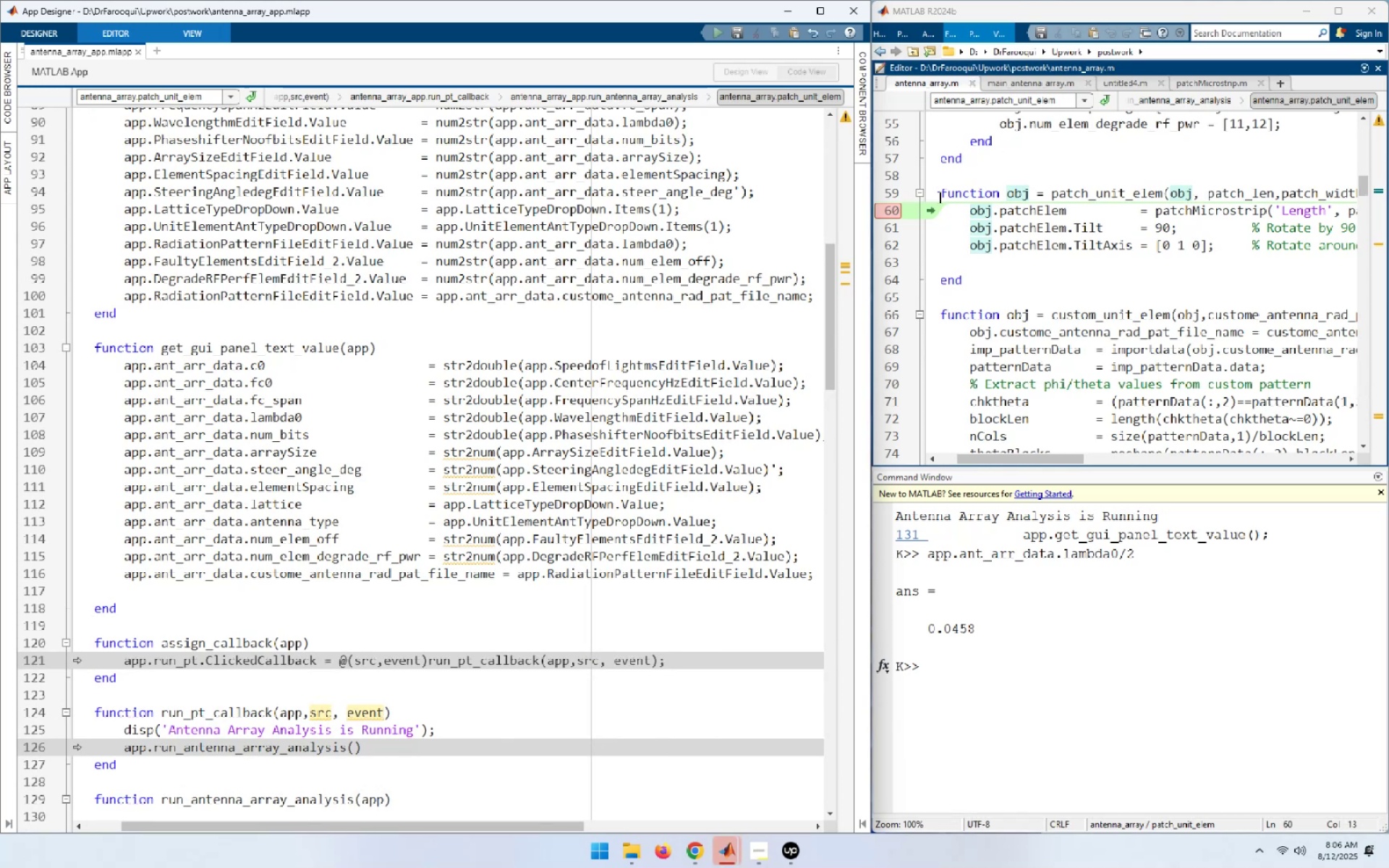 
left_click([892, 212])
 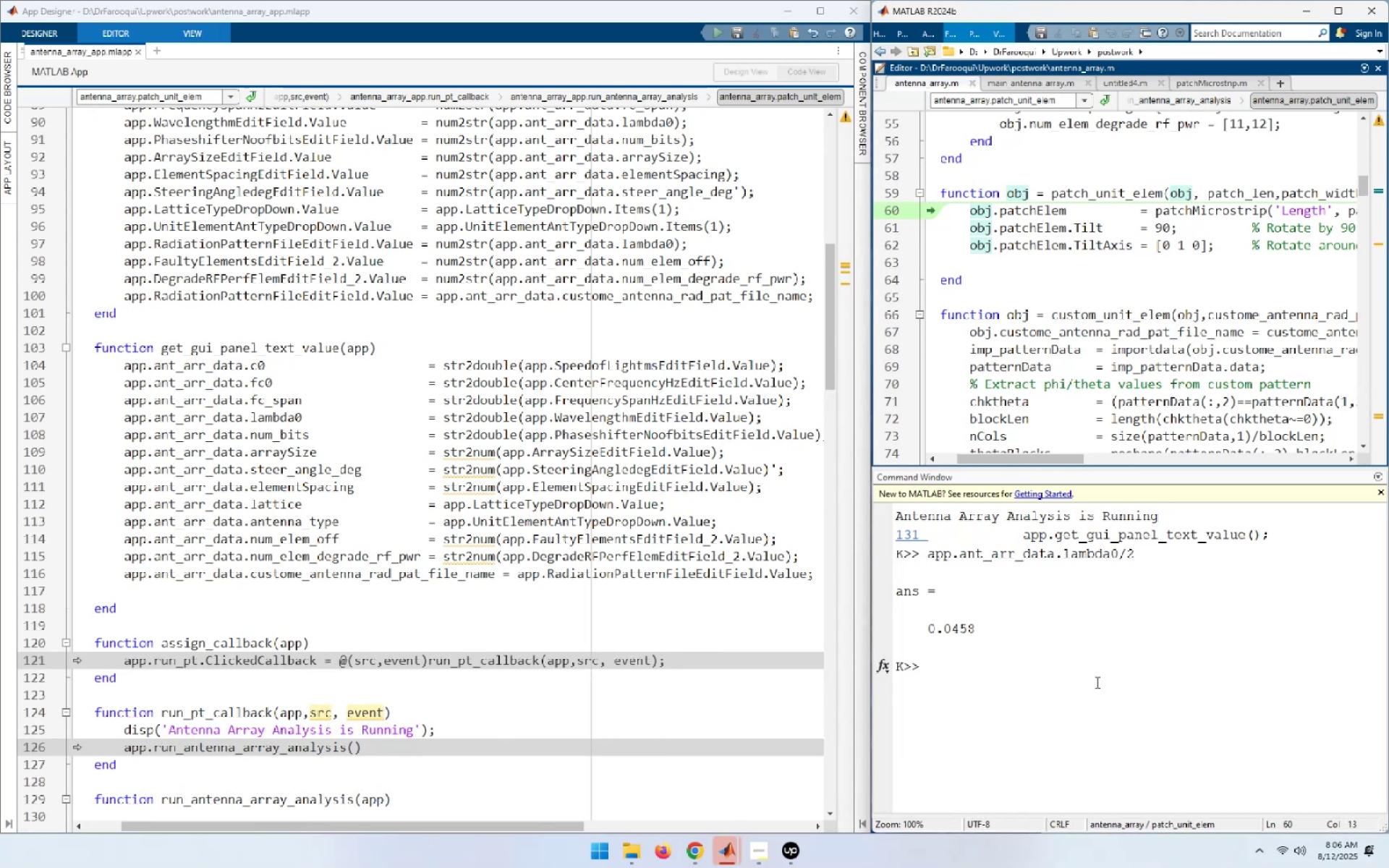 
left_click([1096, 661])
 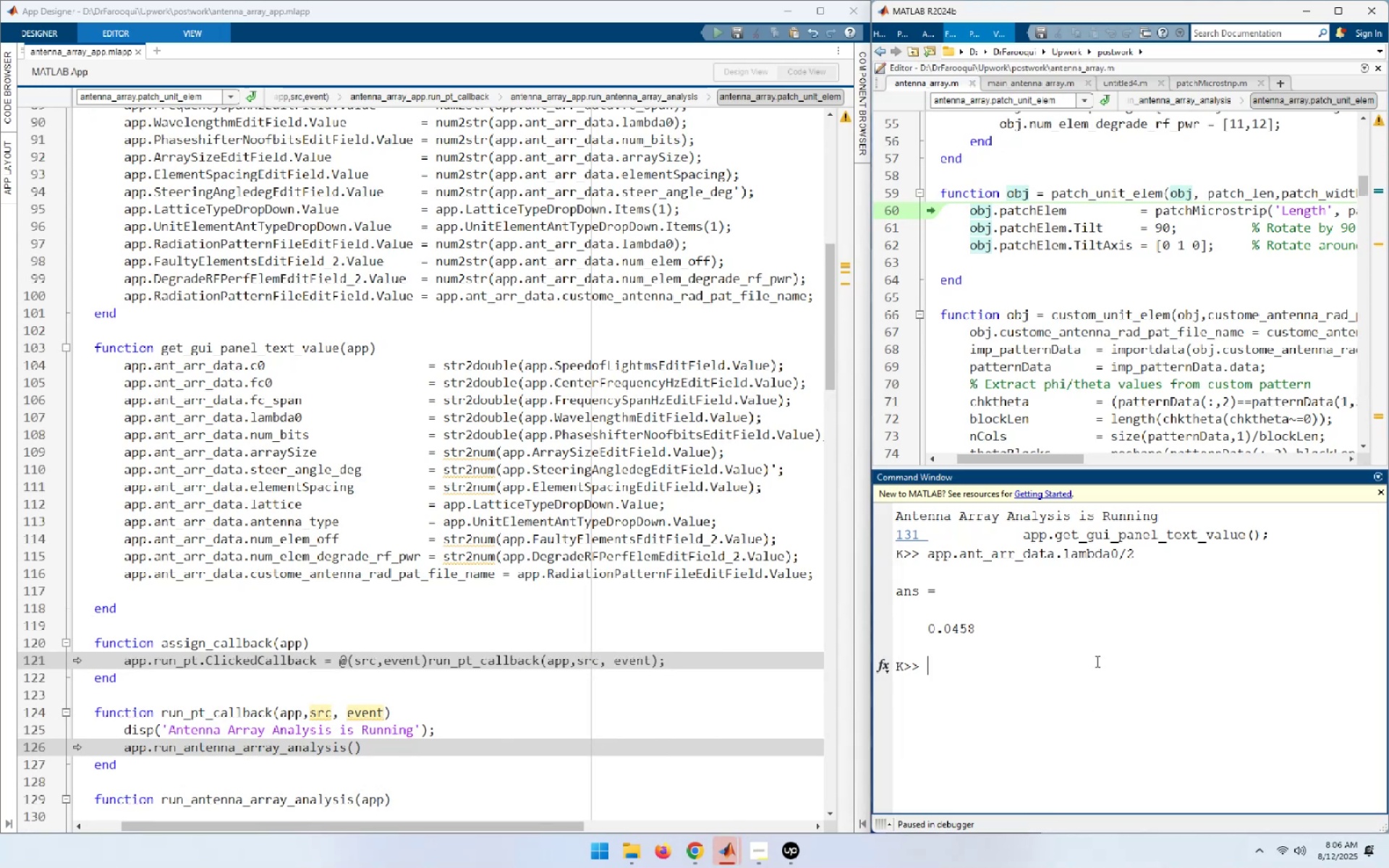 
key(F5)
 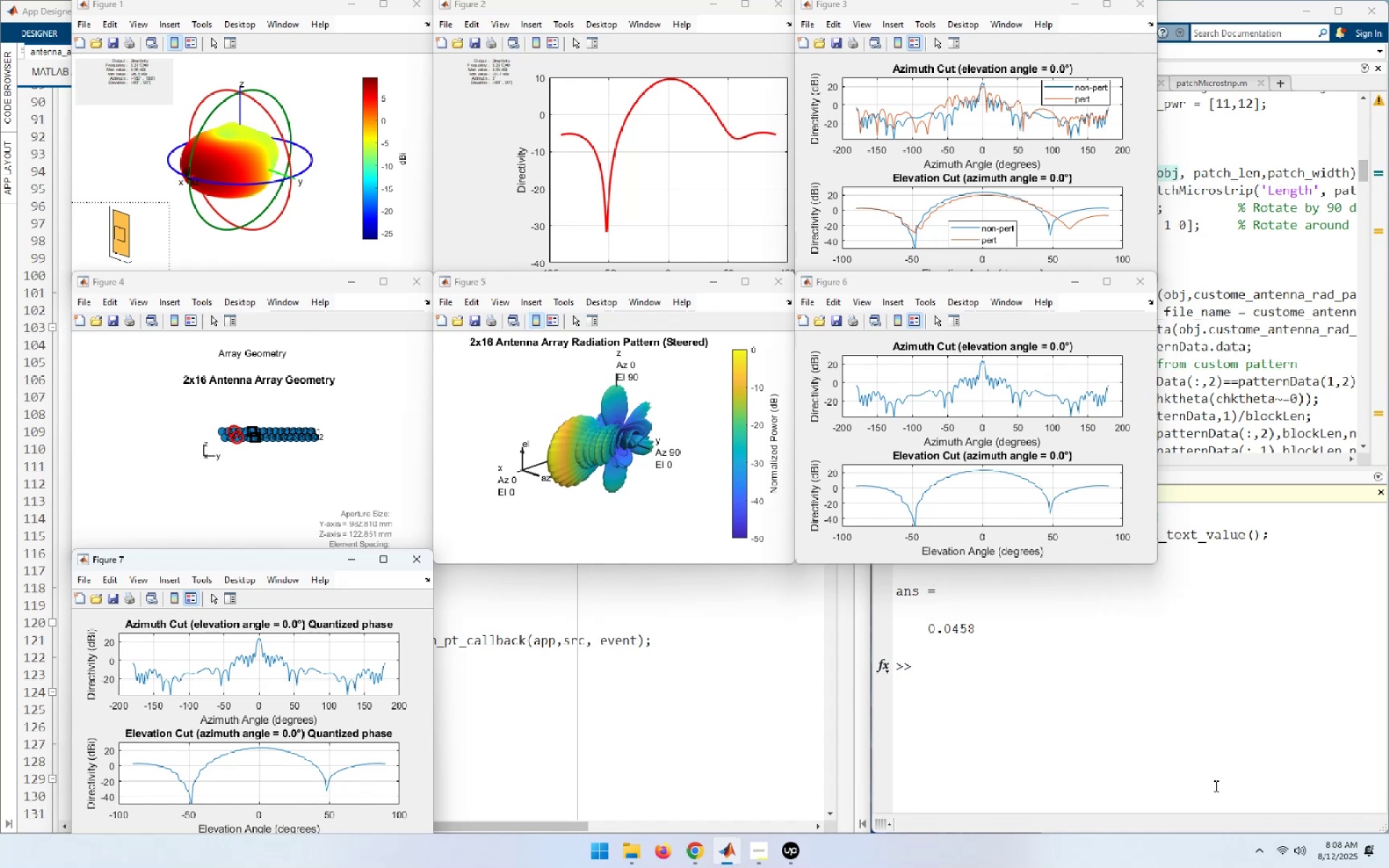 
wait(119.67)
 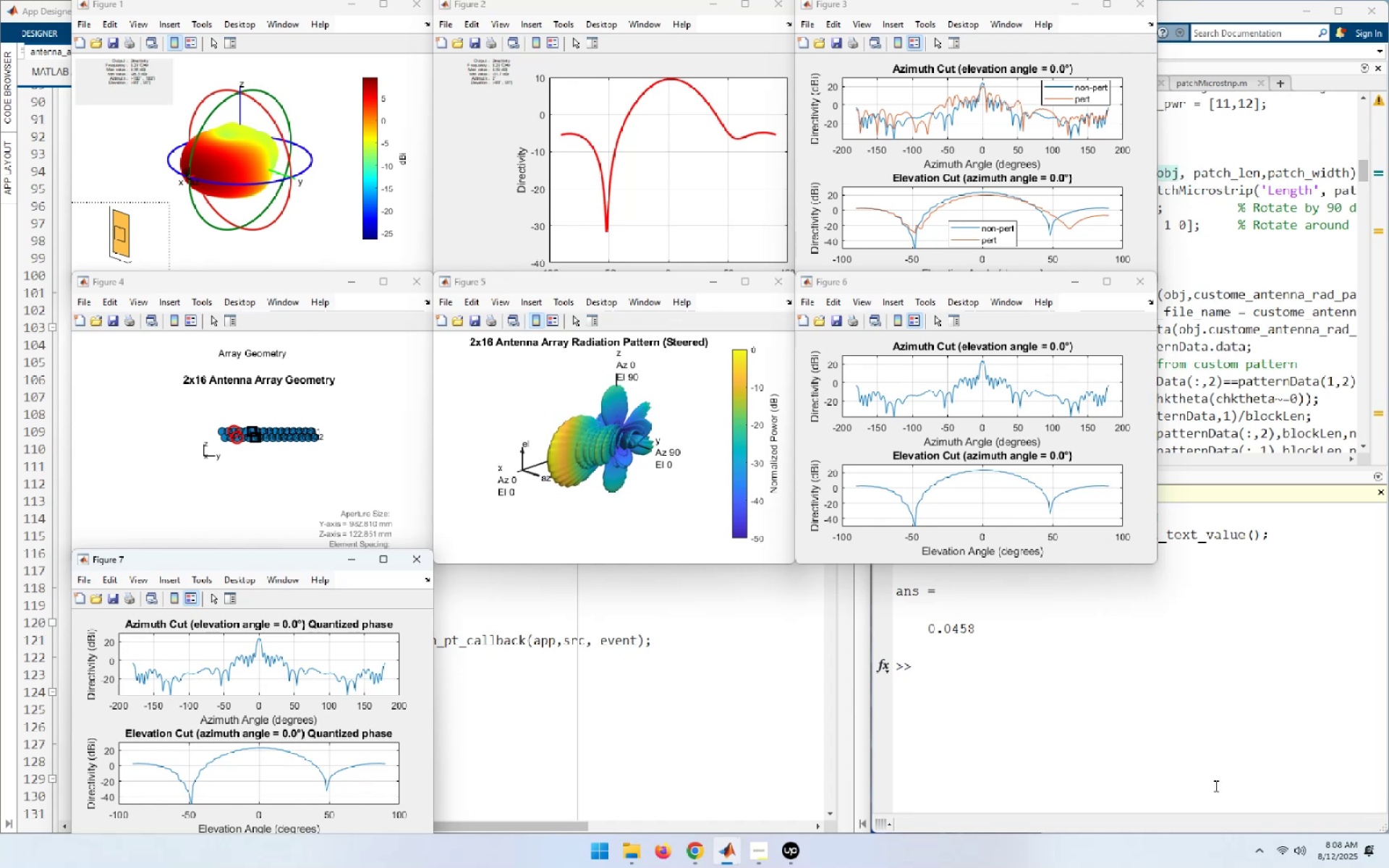 
left_click([702, 666])
 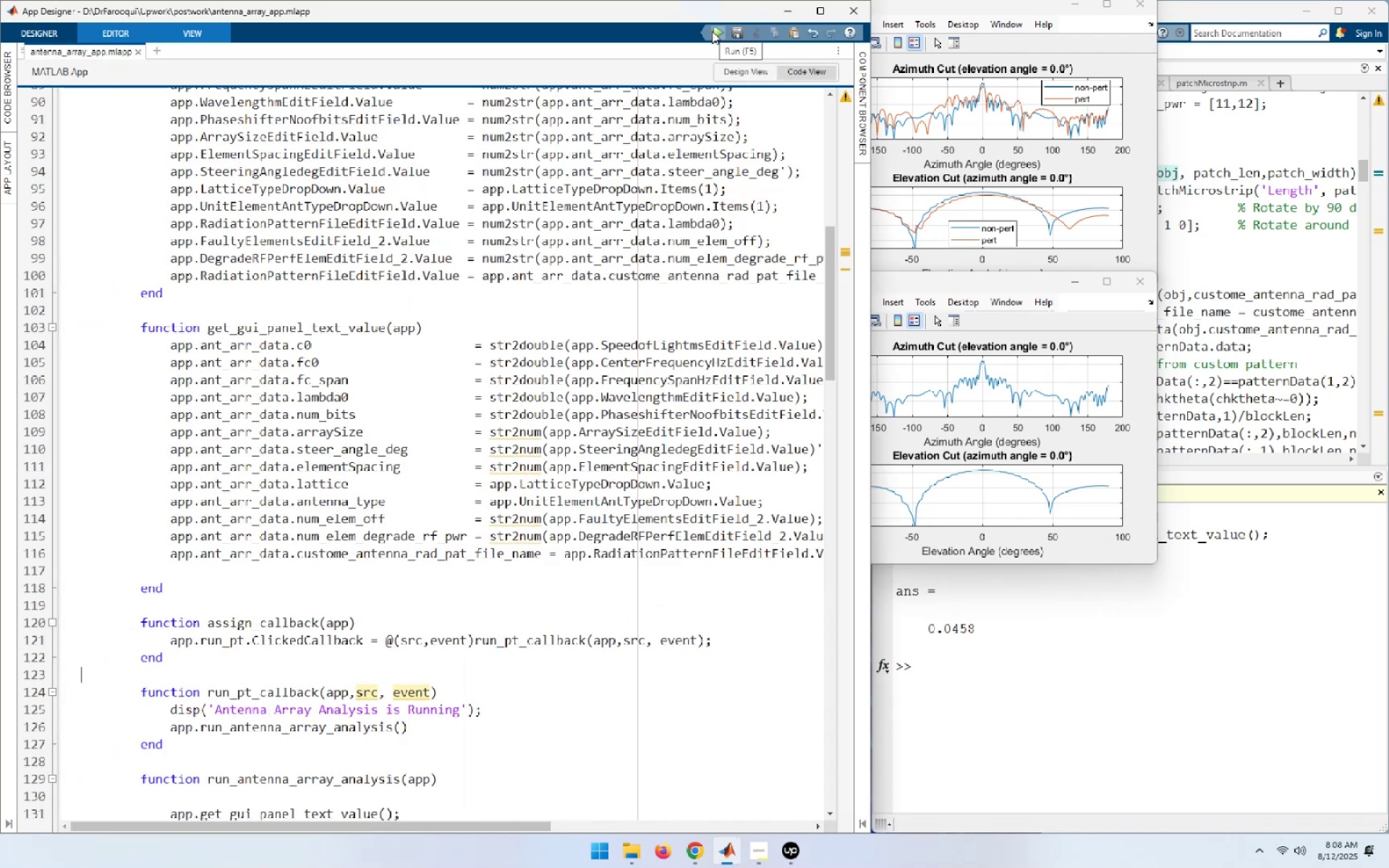 
left_click([712, 31])
 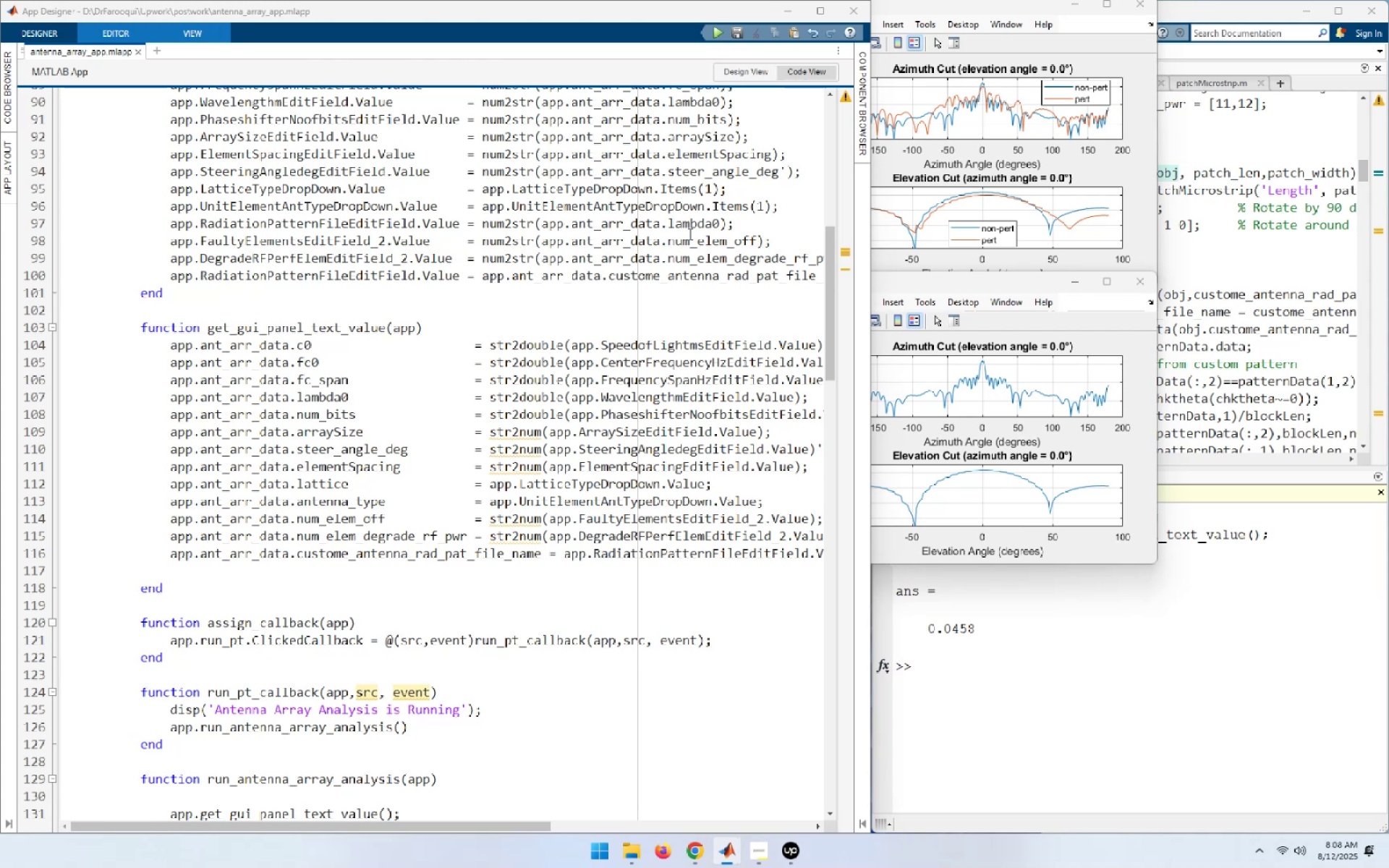 
wait(5.0)
 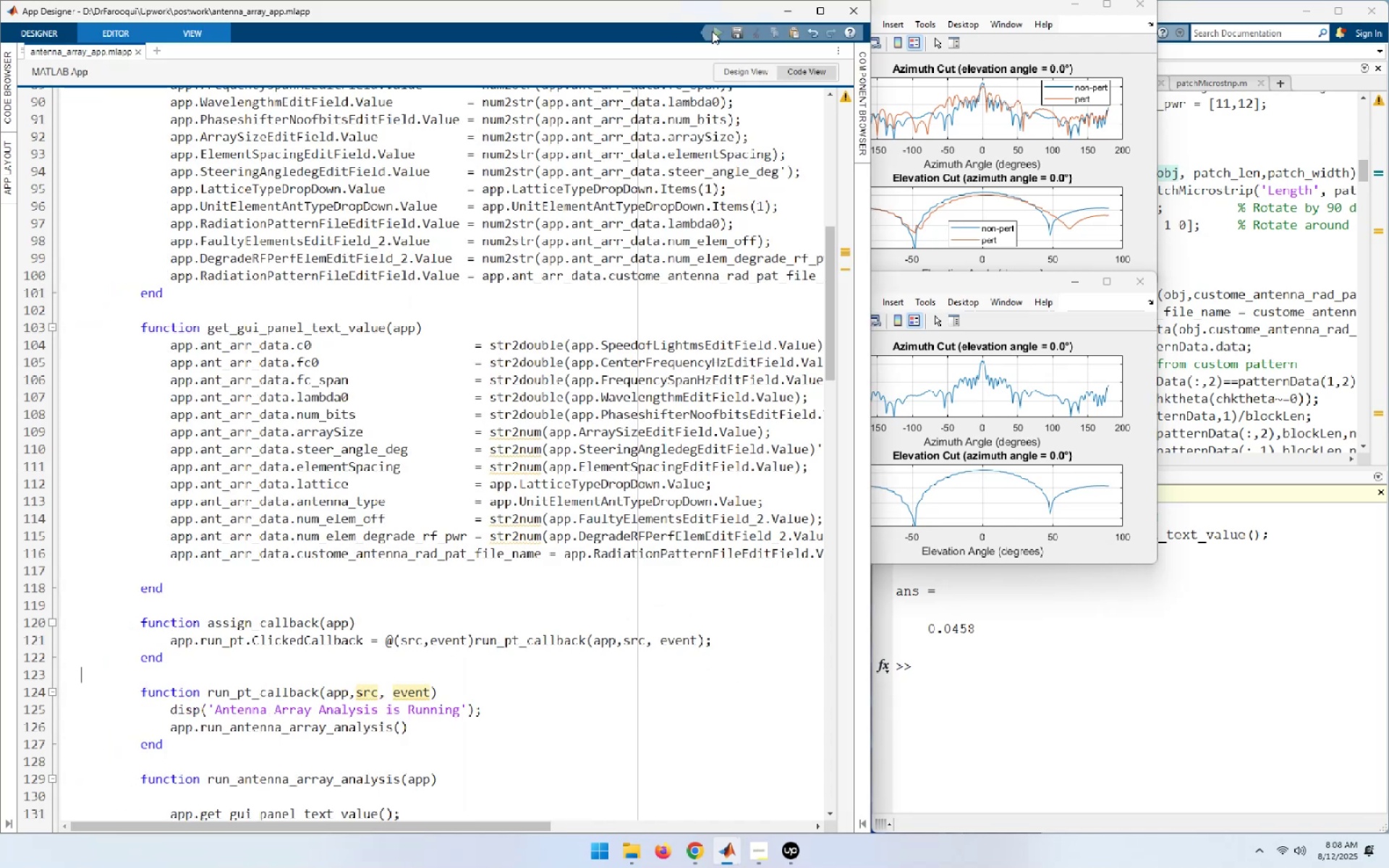 
left_click([1054, 704])
 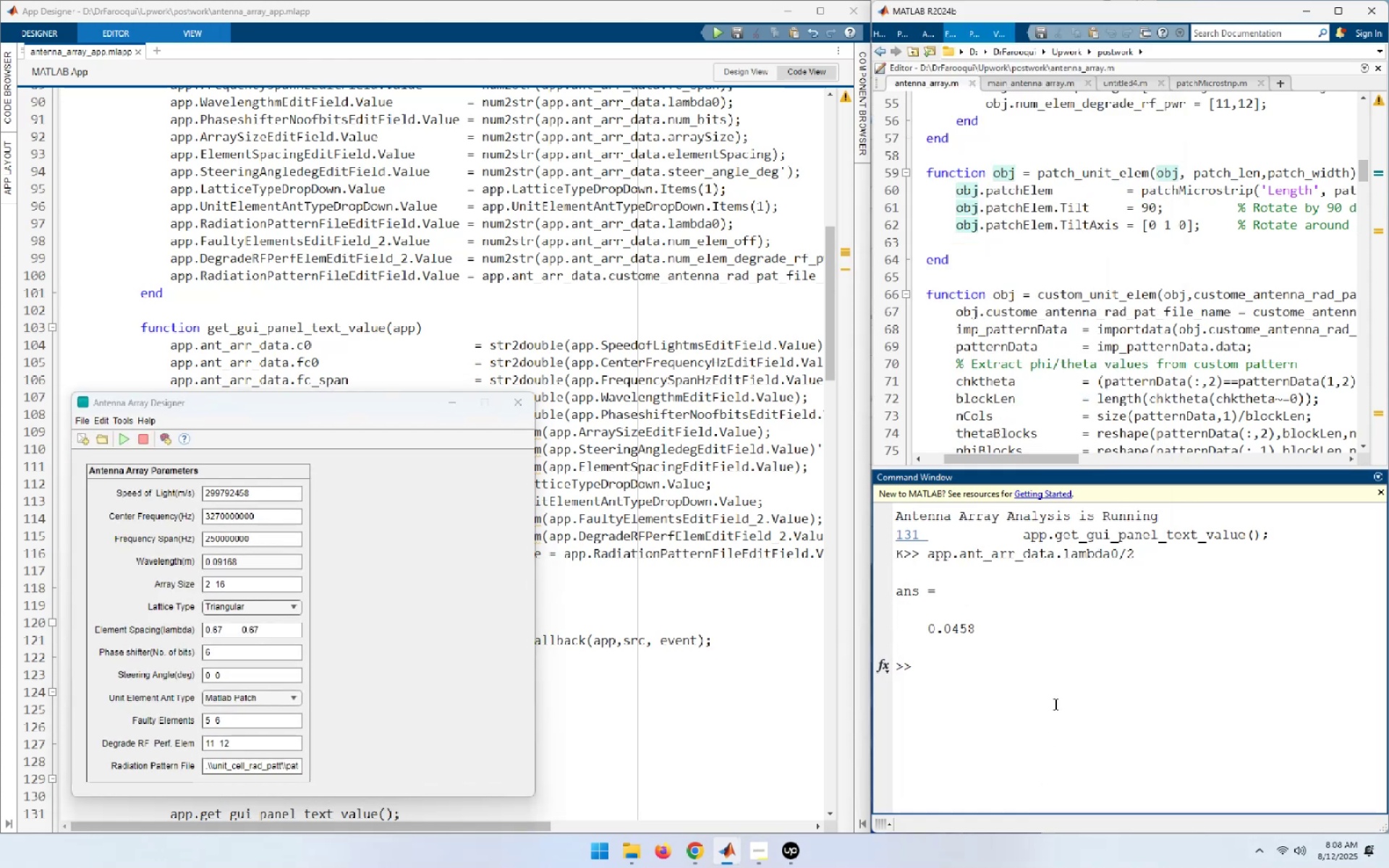 
type(close)
 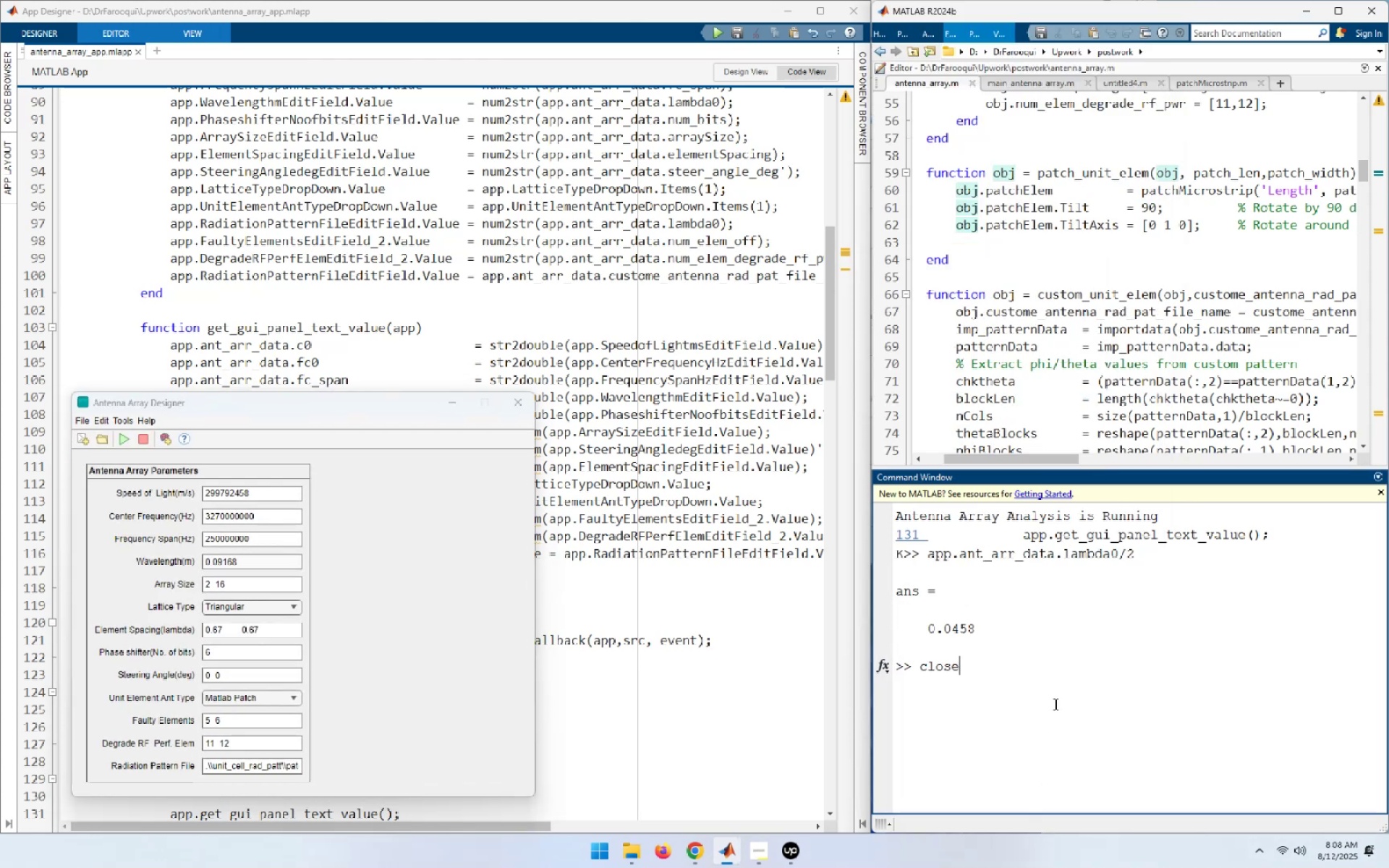 
key(ArrowUp)
 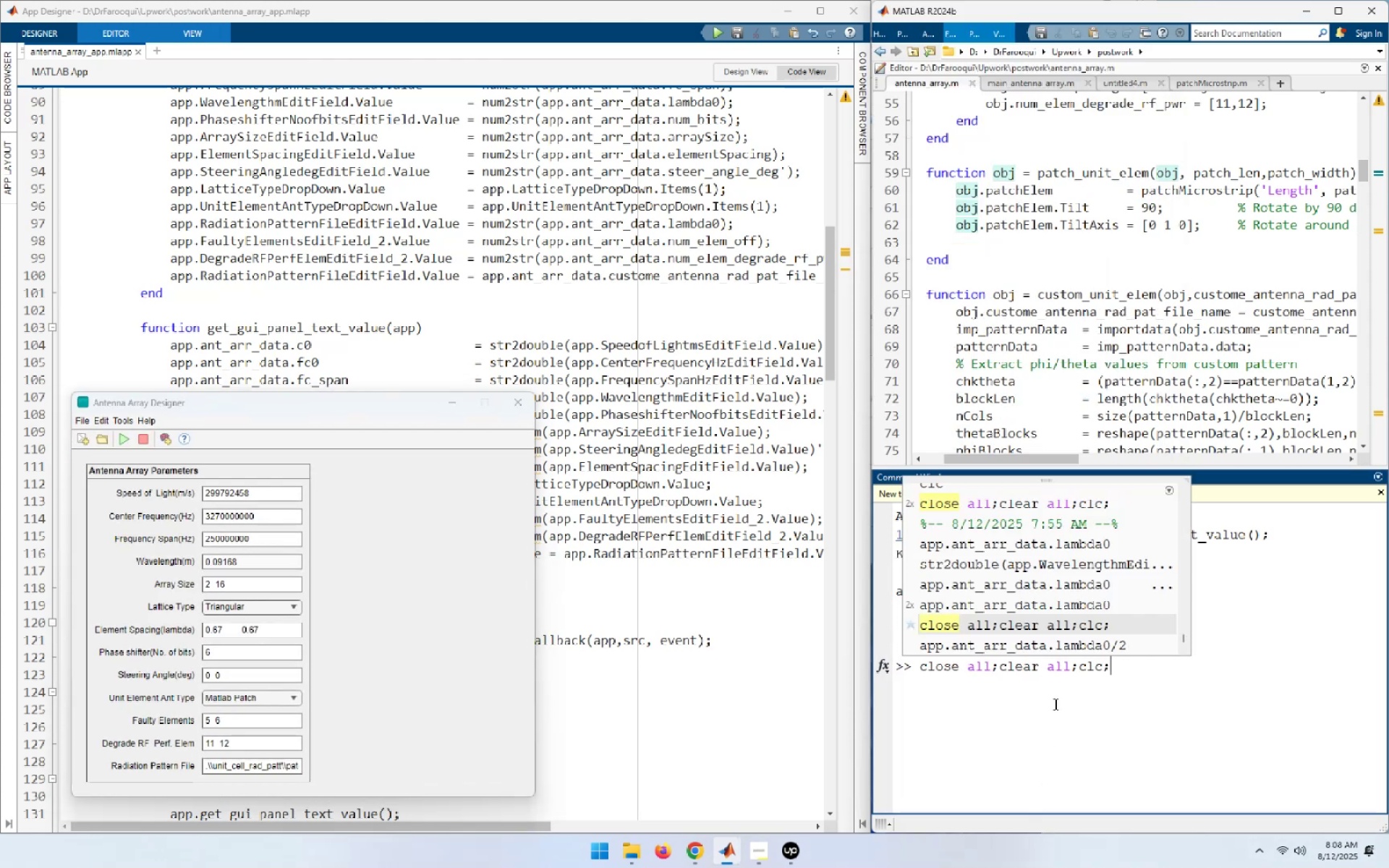 
key(NumpadEnter)
 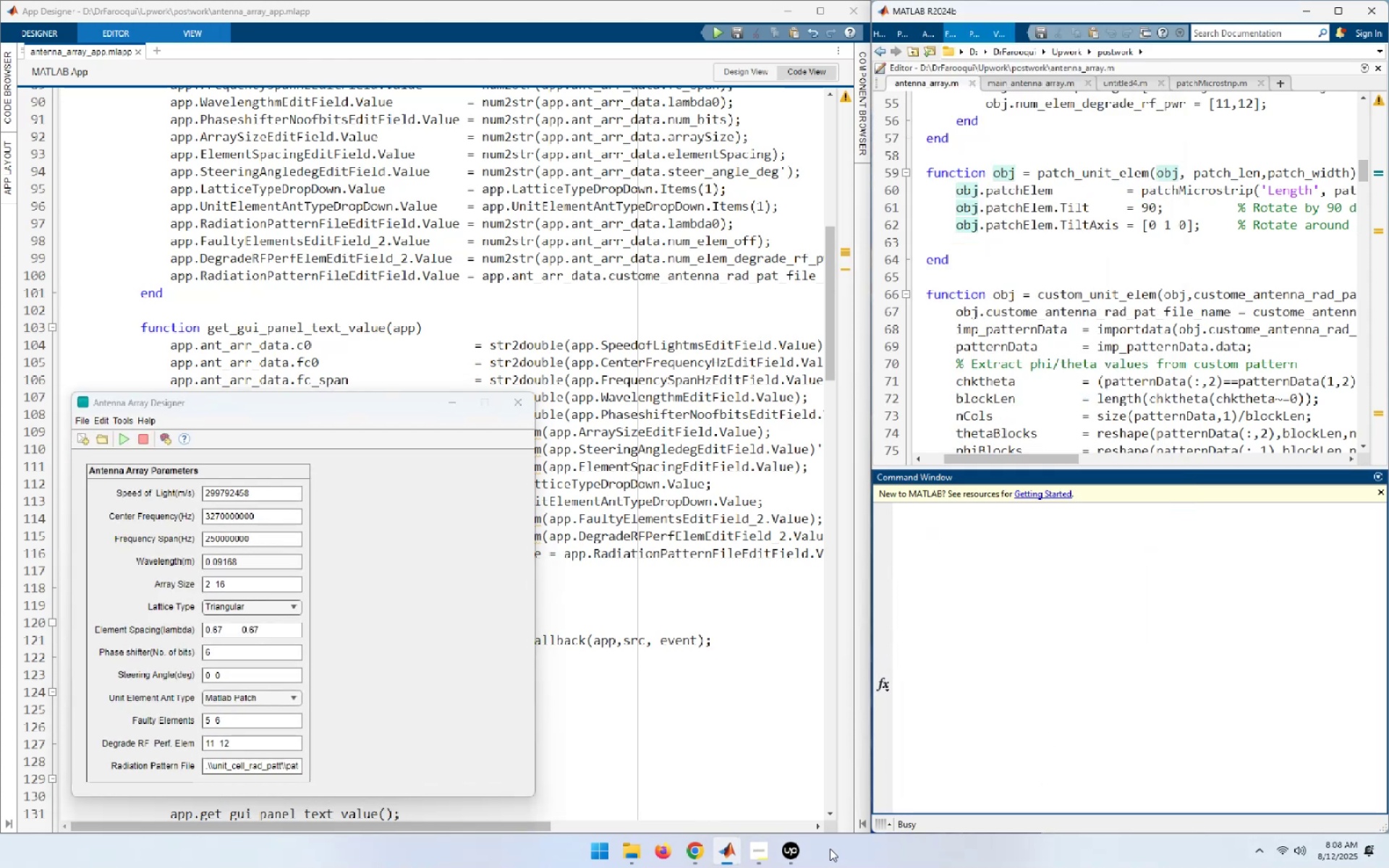 
wait(5.05)
 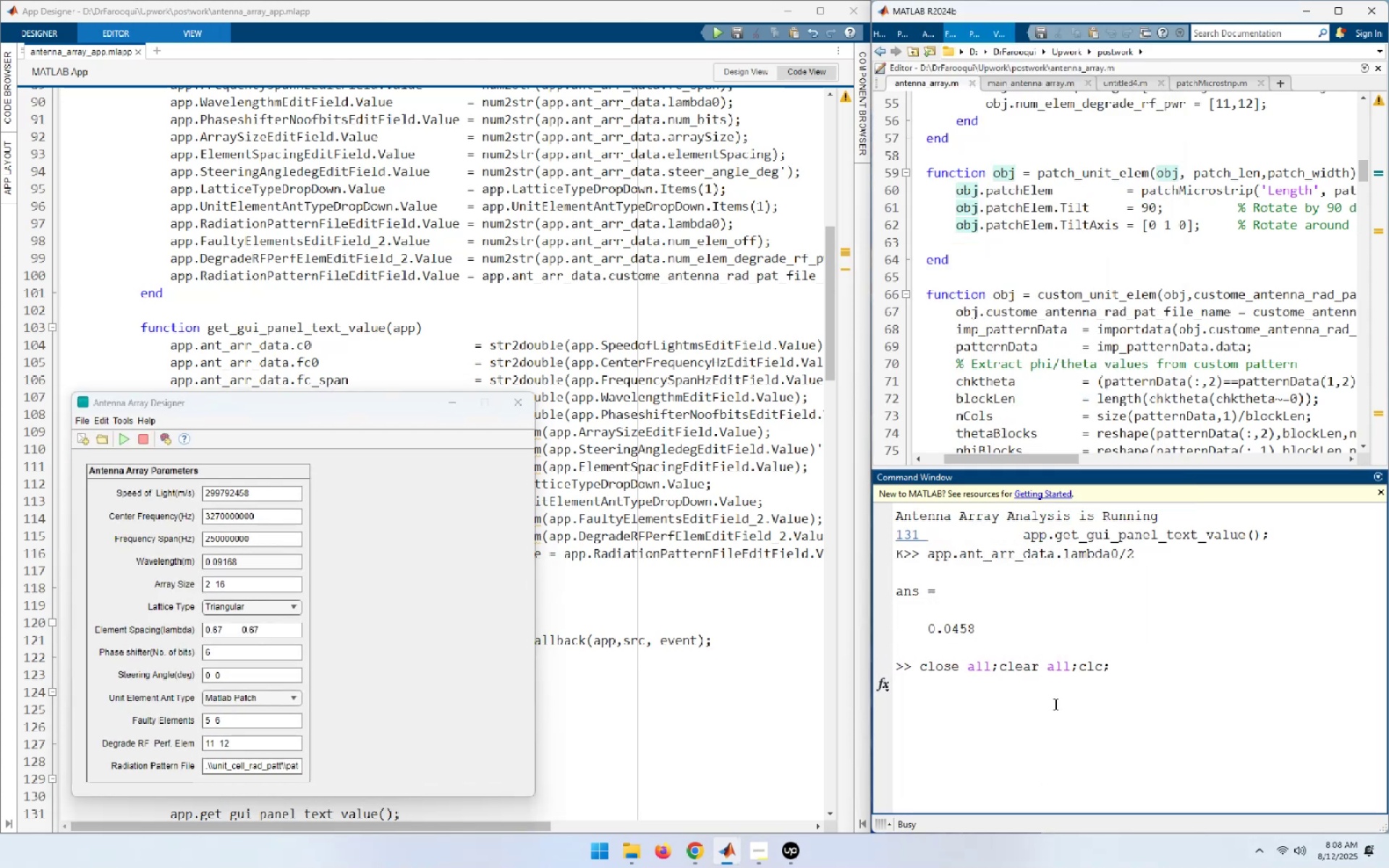 
left_click([526, 396])
 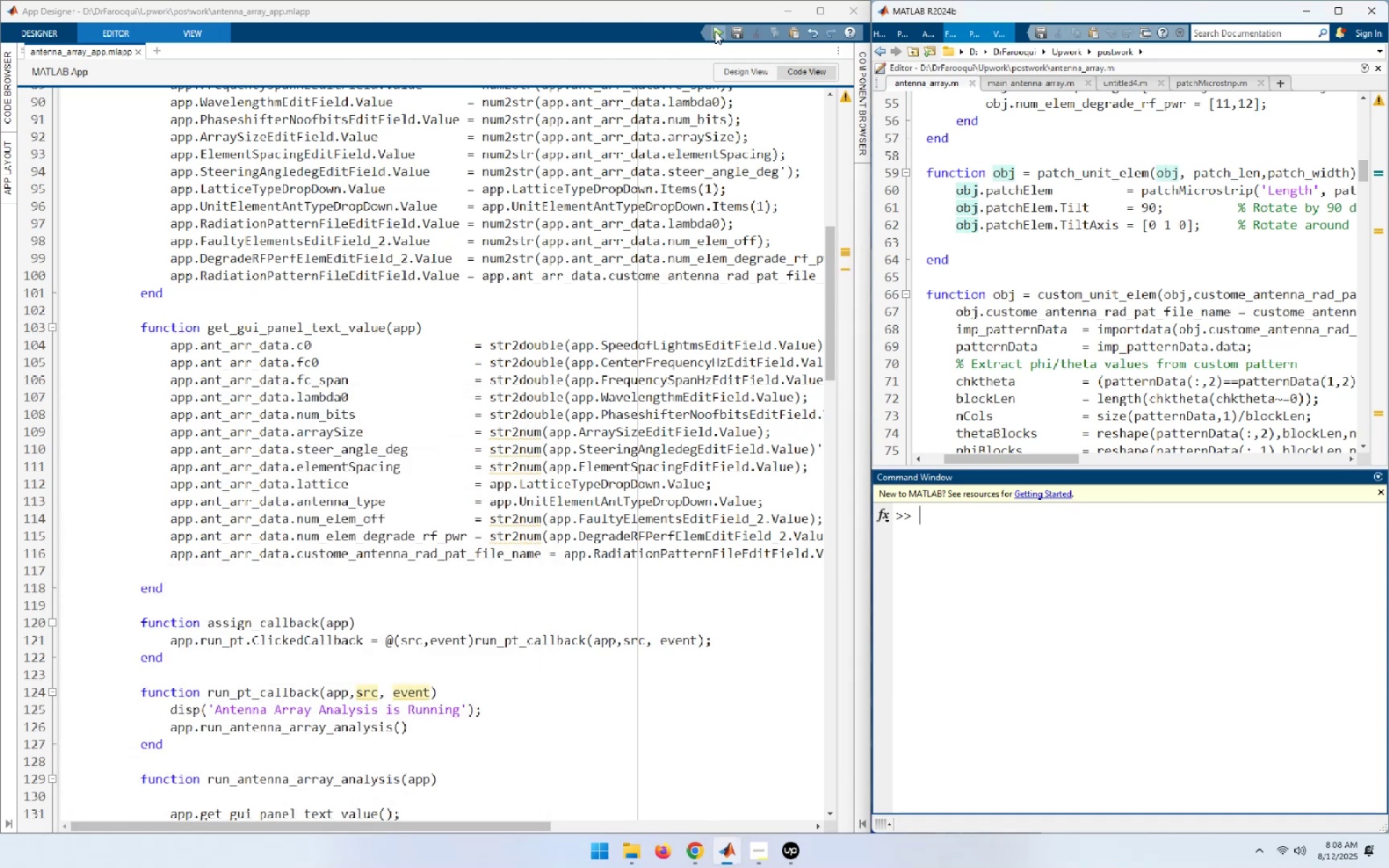 
left_click([715, 30])
 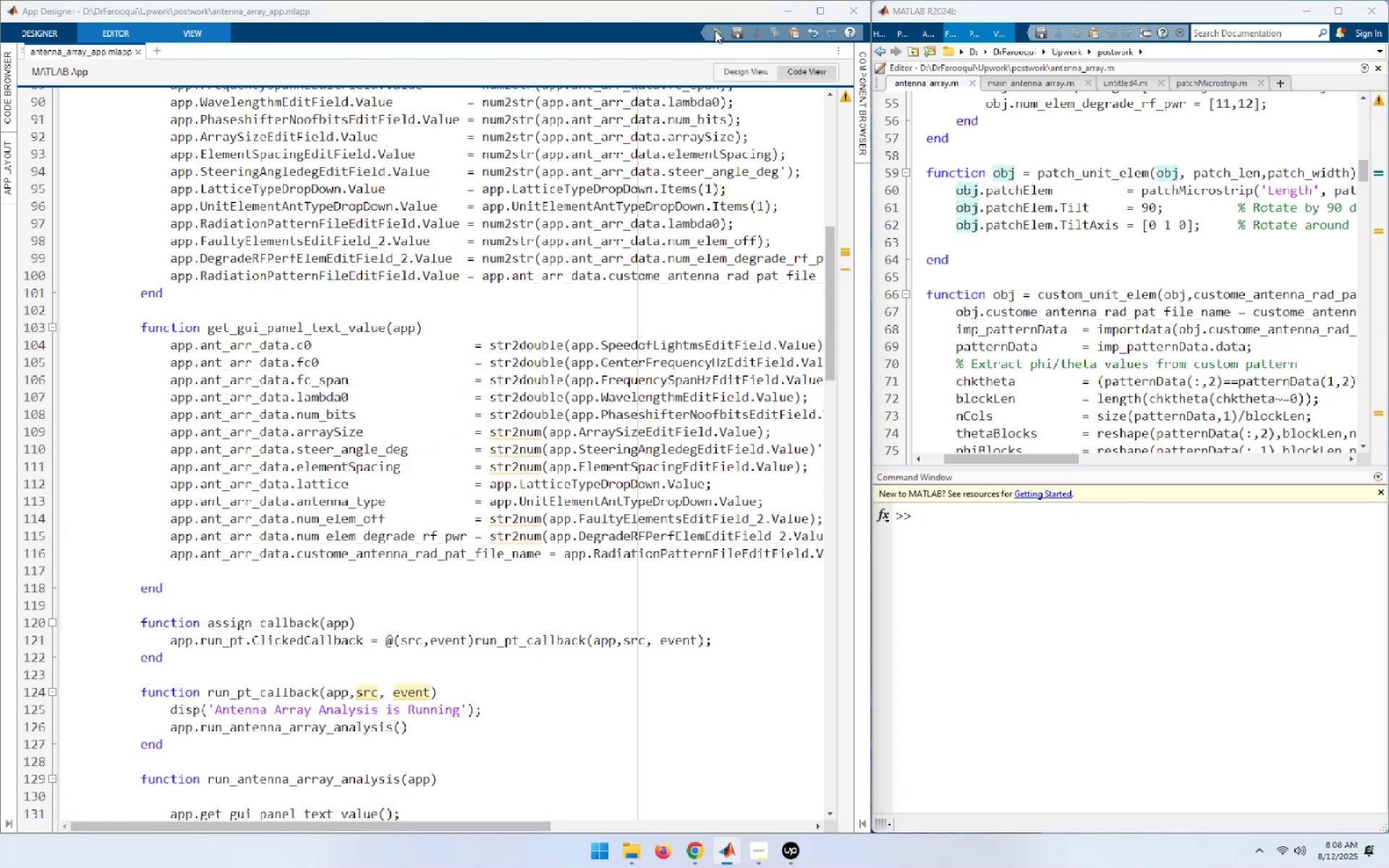 
wait(8.13)
 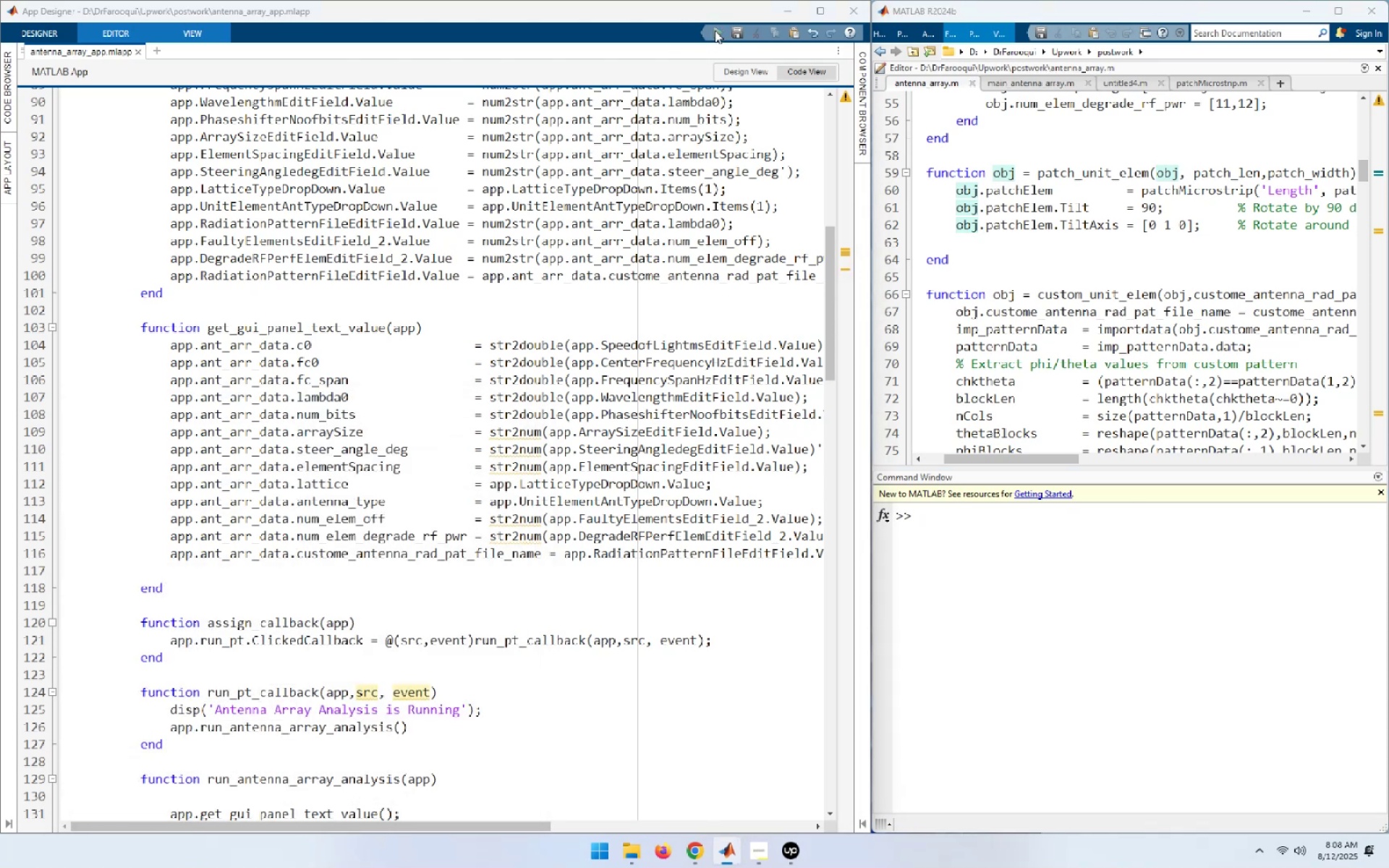 
left_click([280, 701])
 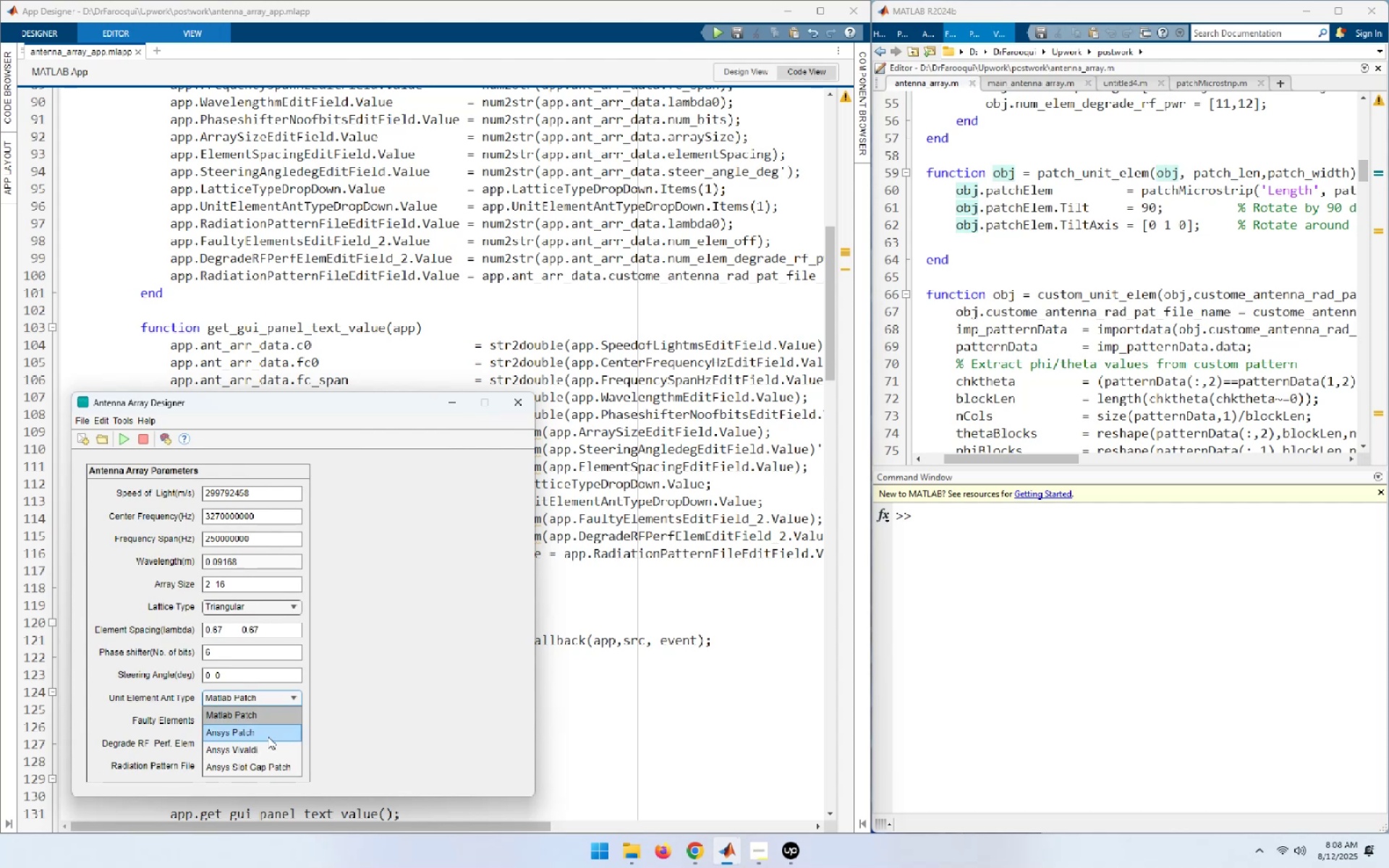 
left_click([268, 736])
 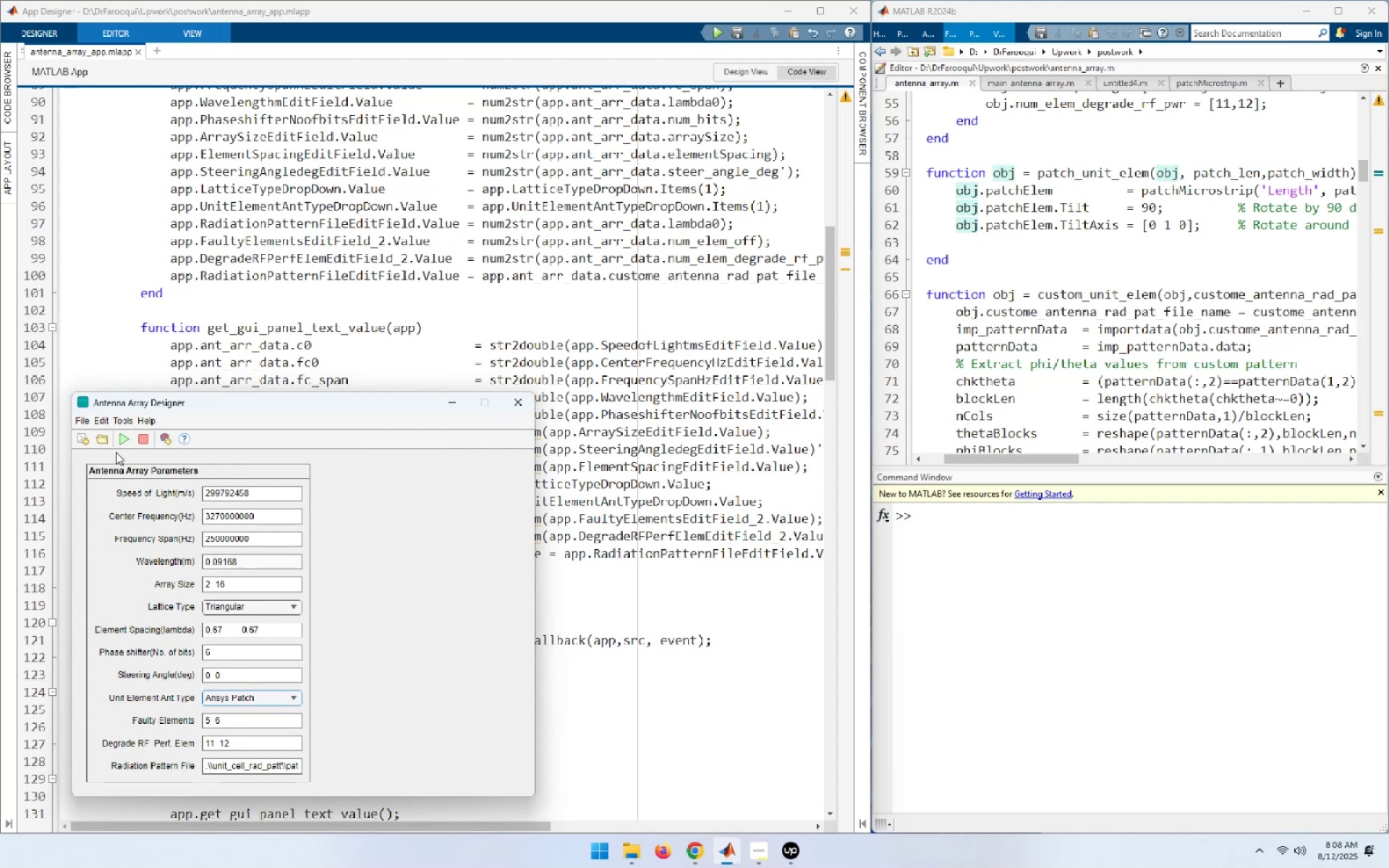 
left_click([119, 442])
 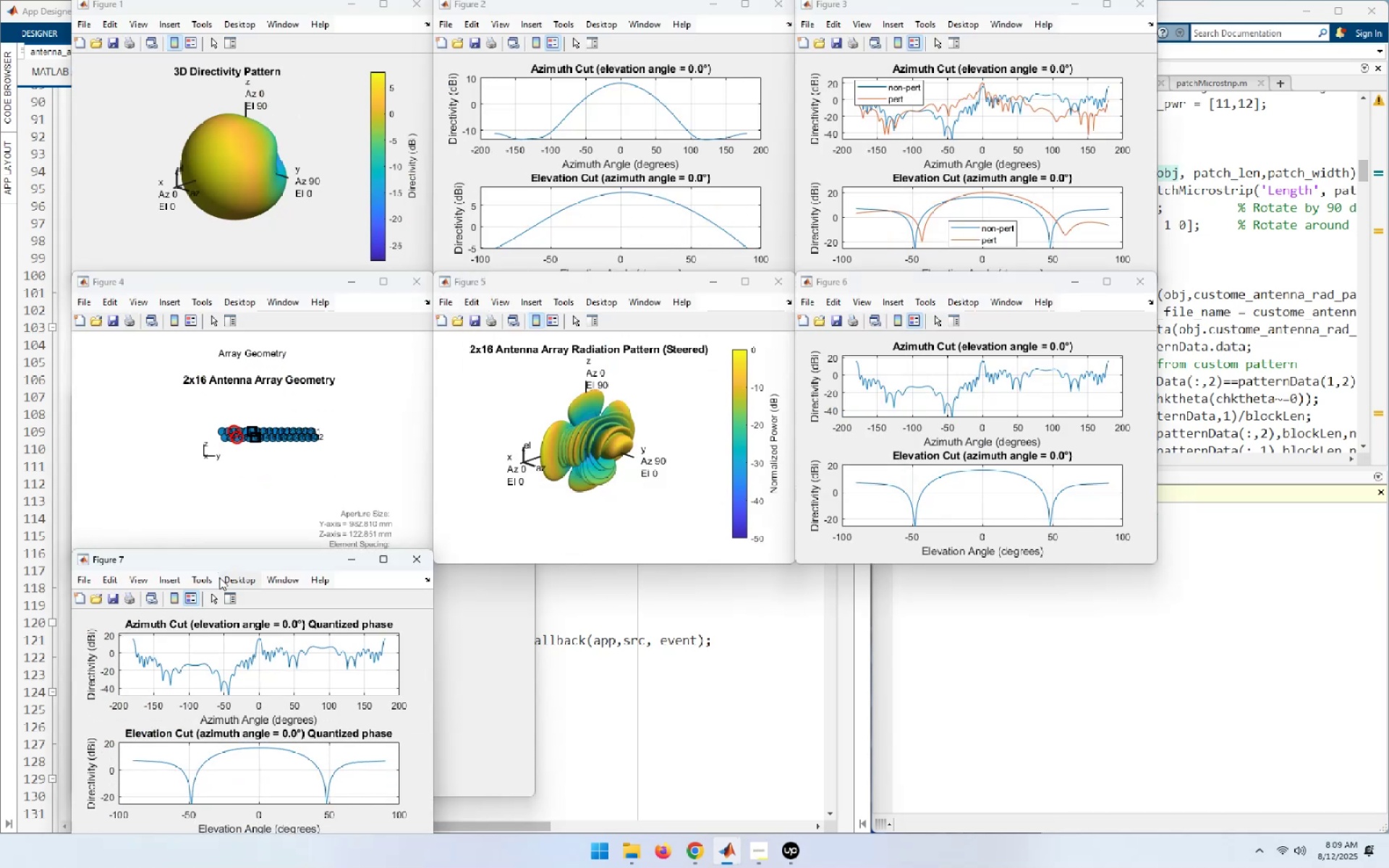 
wait(29.8)
 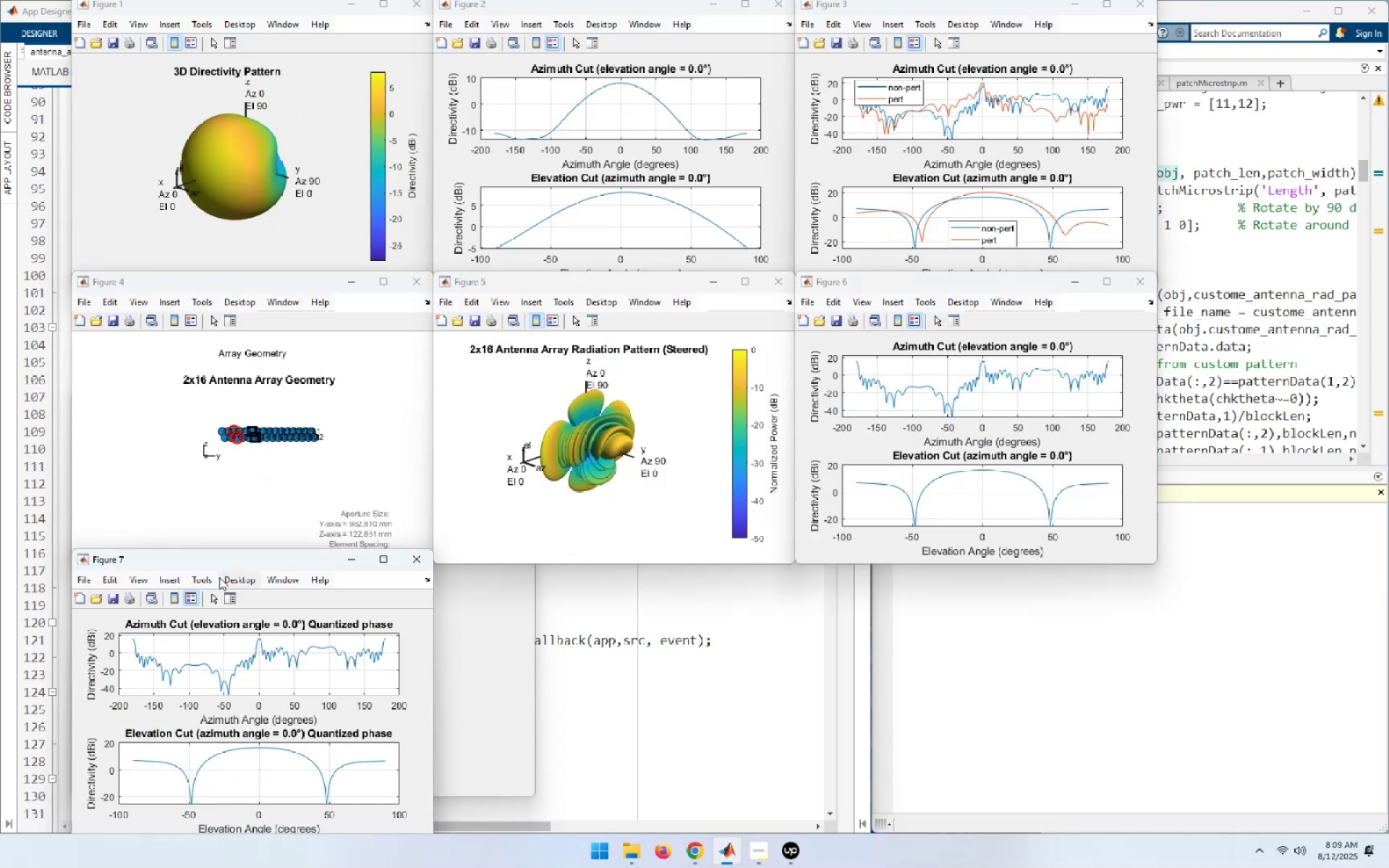 
left_click([966, 698])
 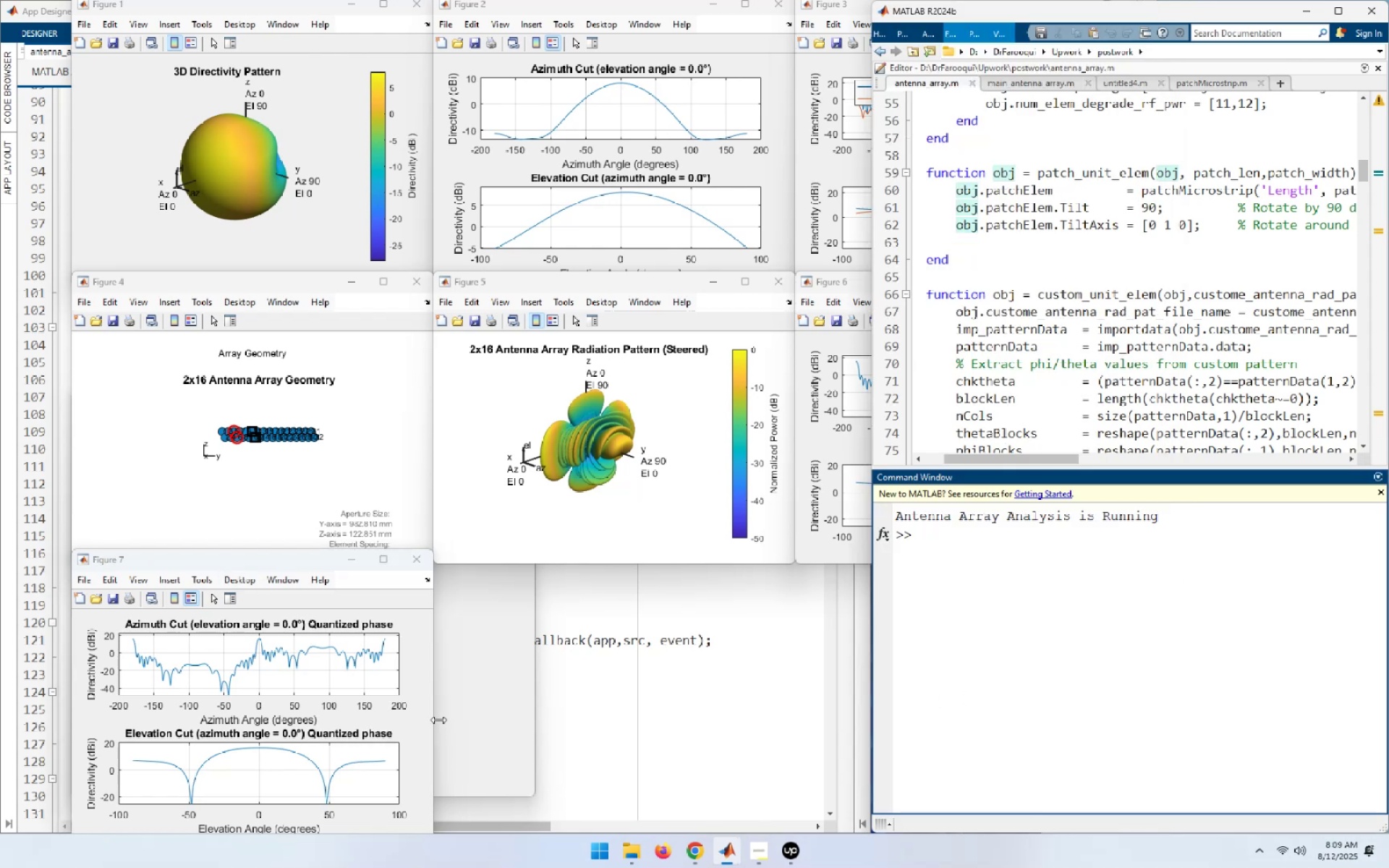 
left_click([434, 720])
 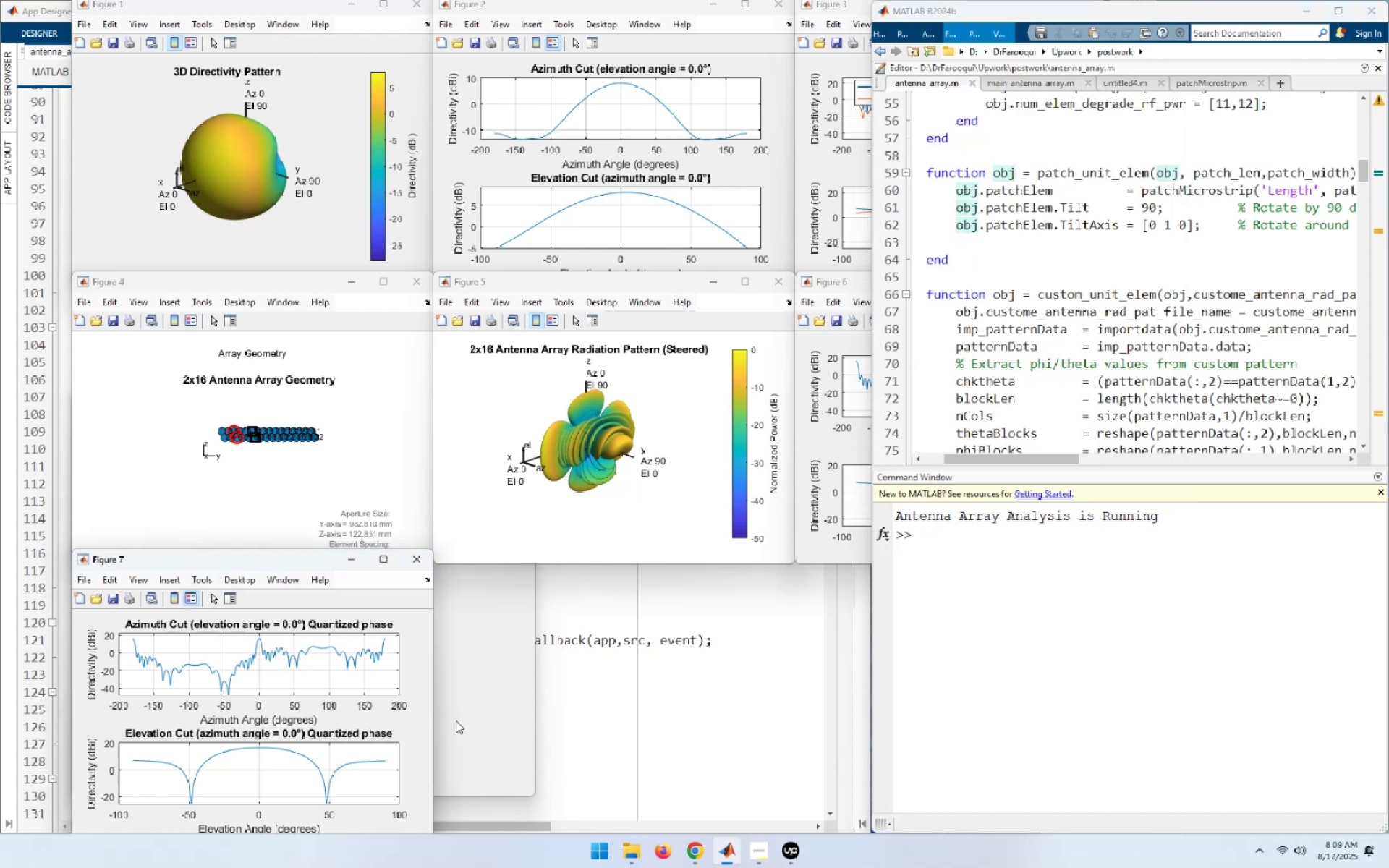 
left_click([470, 720])
 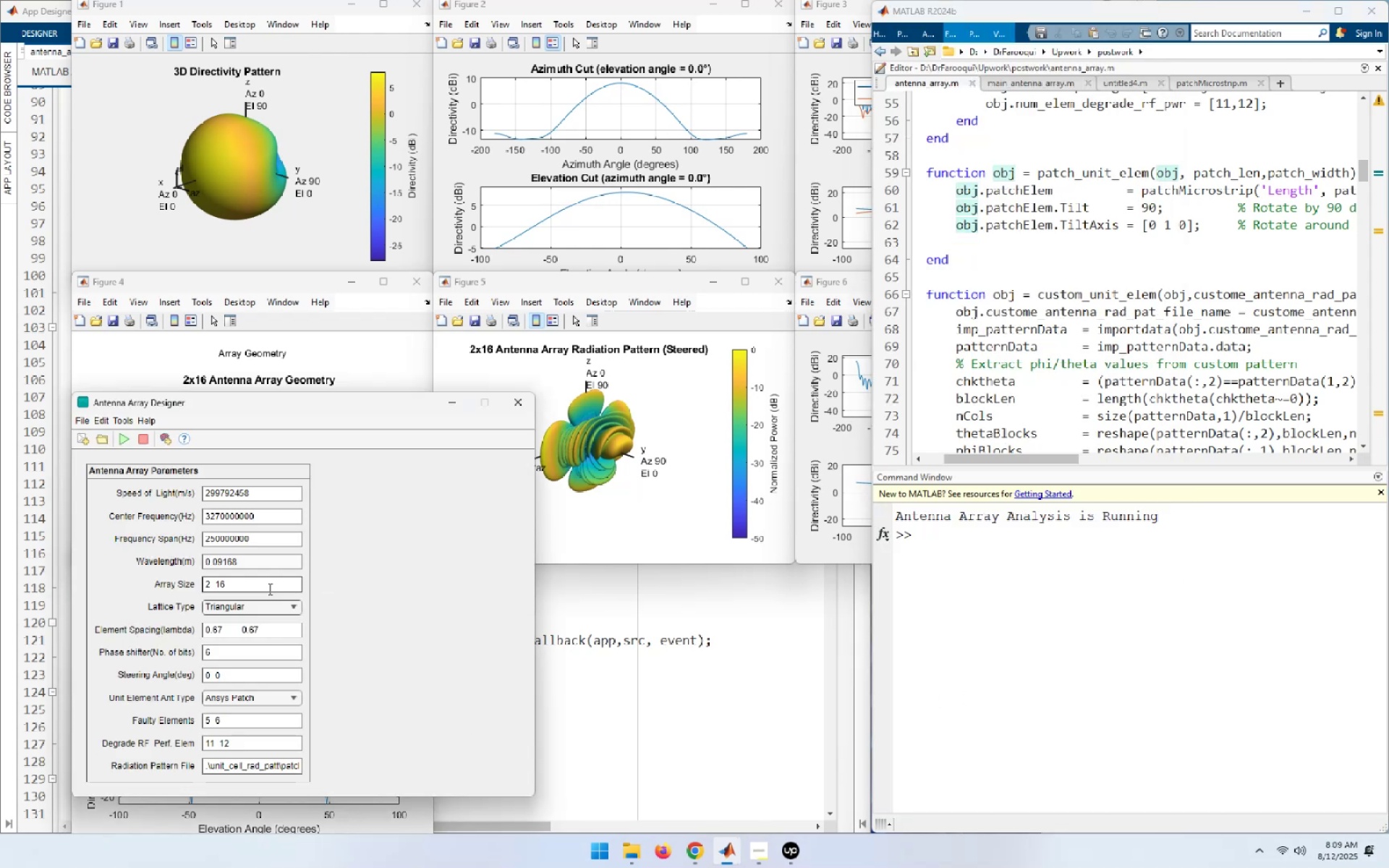 
left_click([986, 745])
 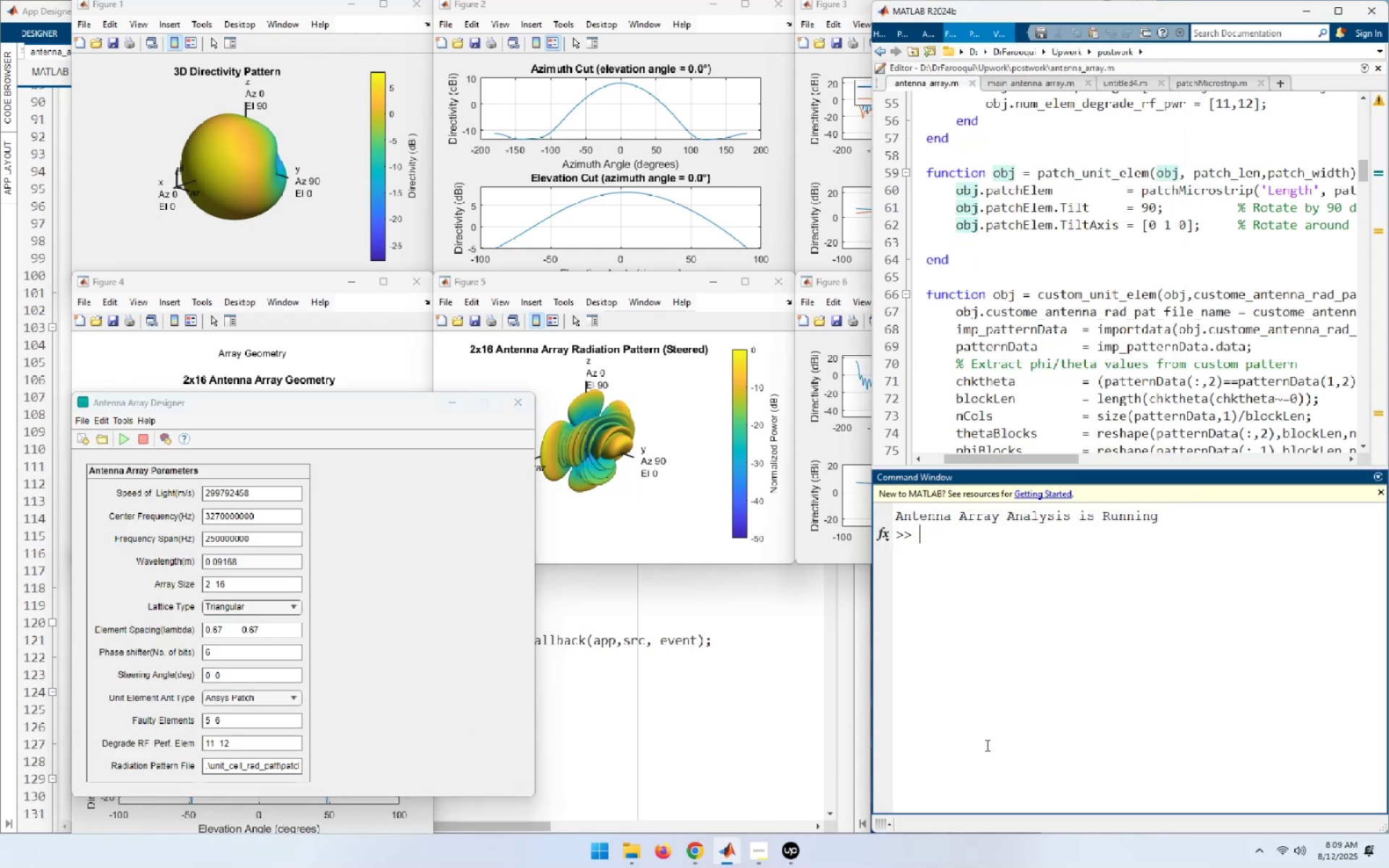 
type(close all)
 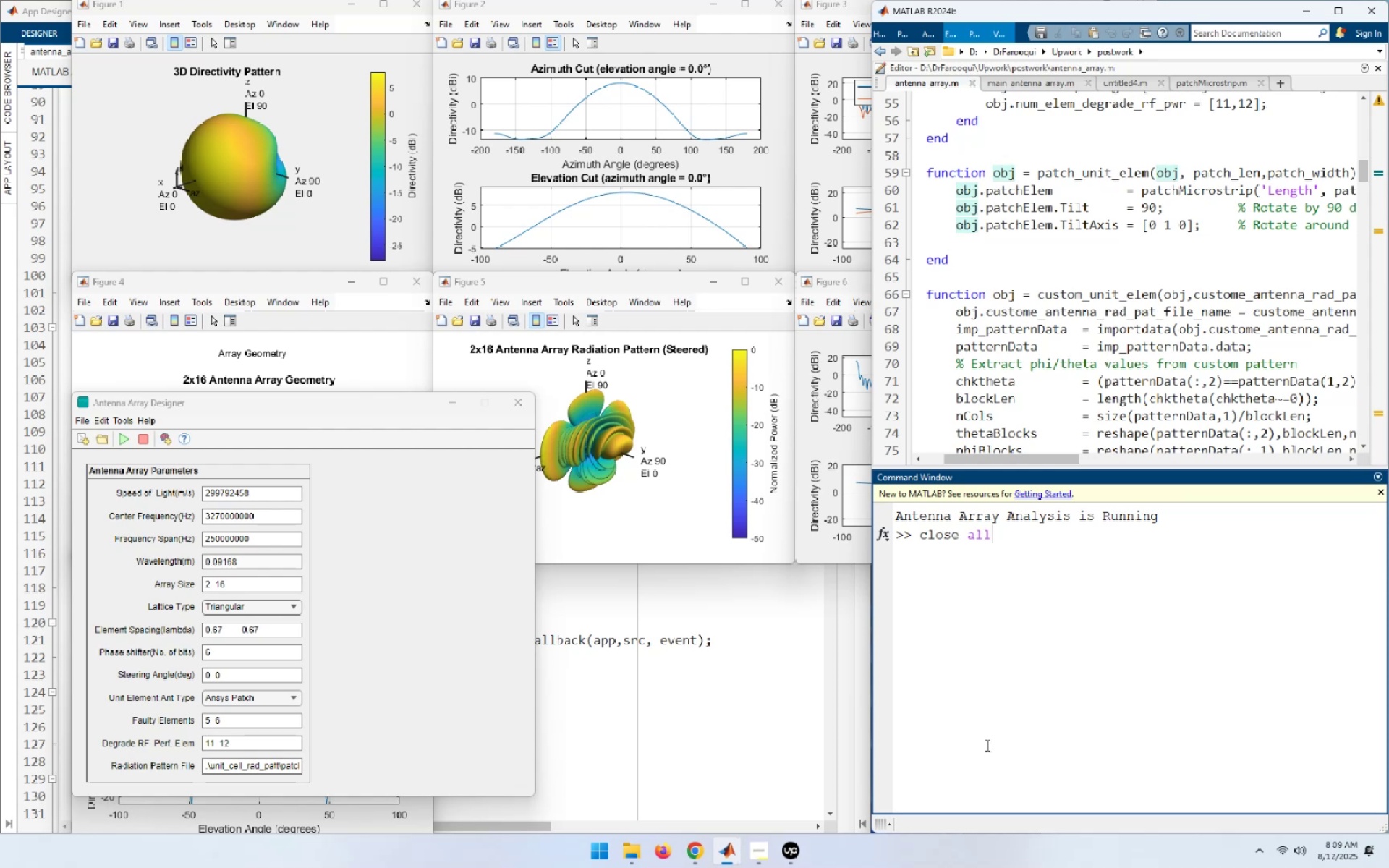 
key(Enter)
 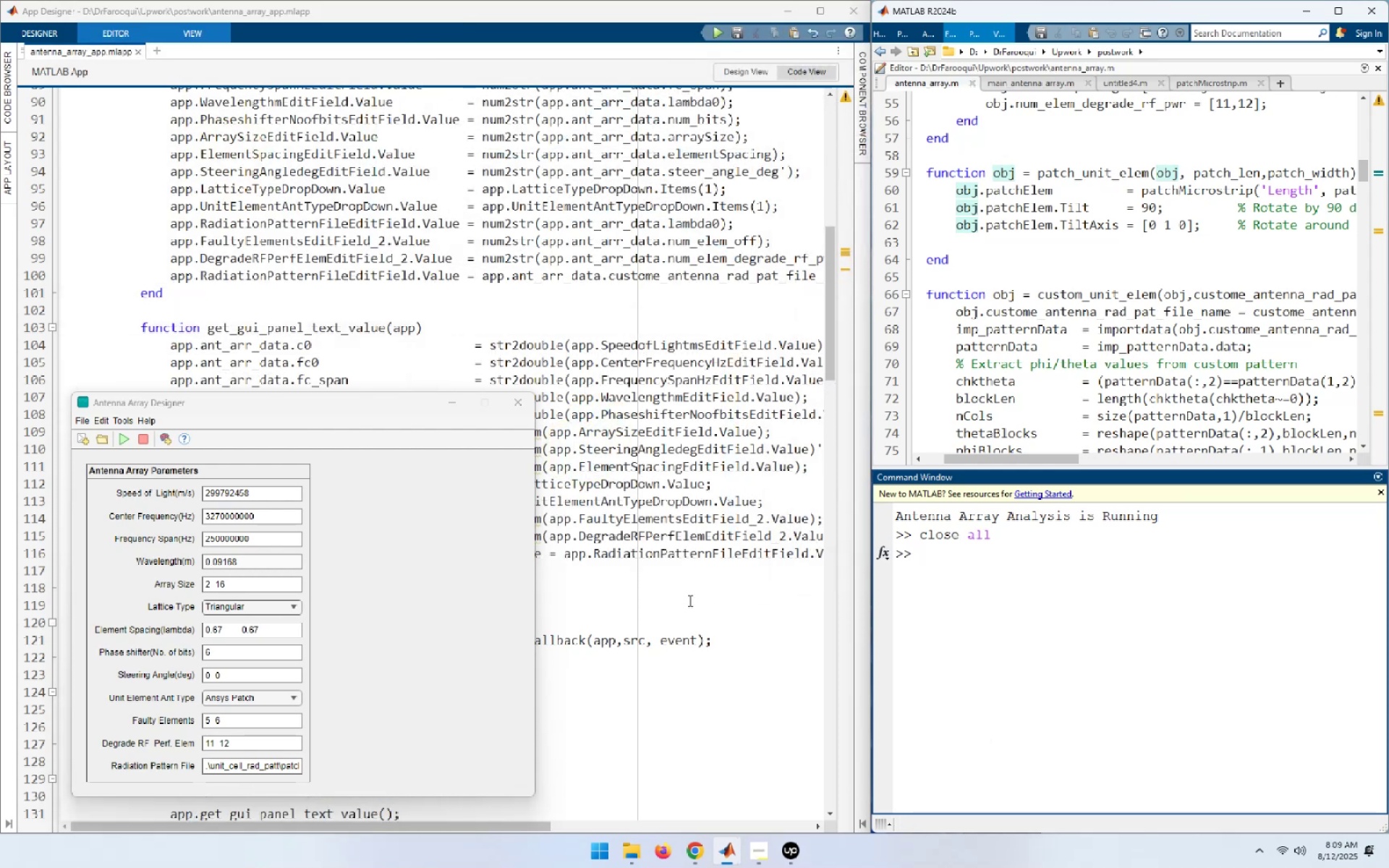 
left_click([521, 398])
 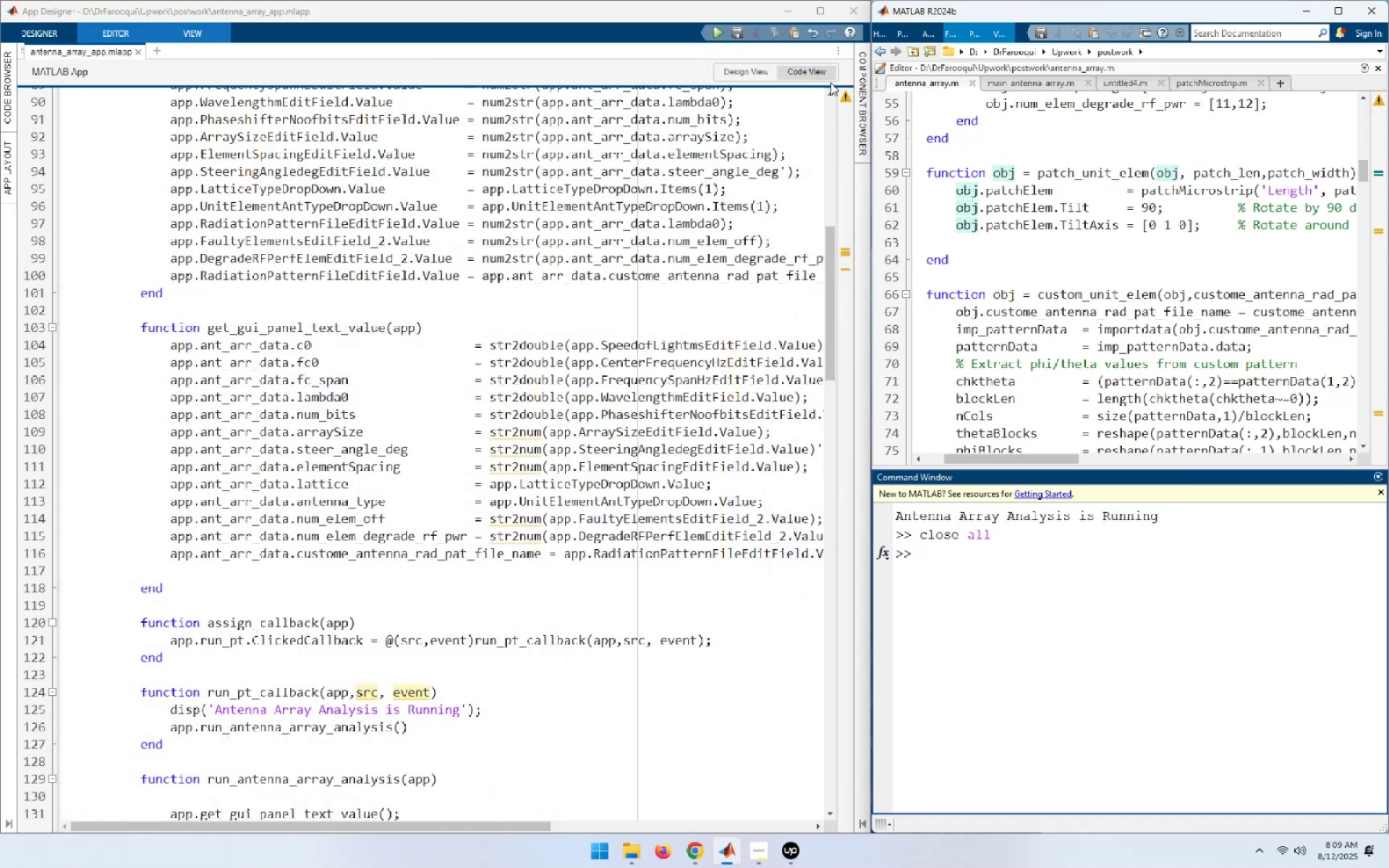 
left_click([729, 69])
 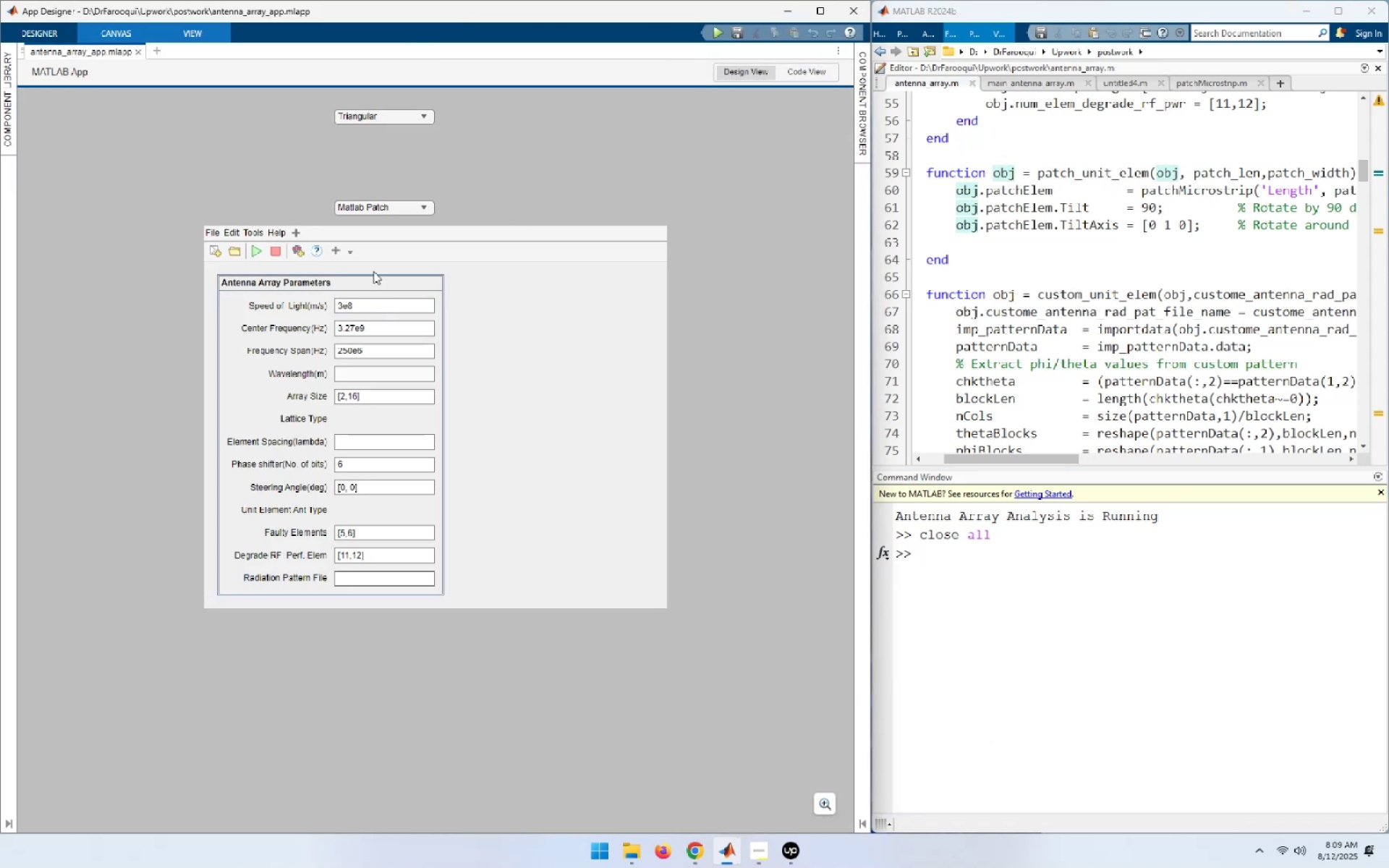 
left_click([333, 247])
 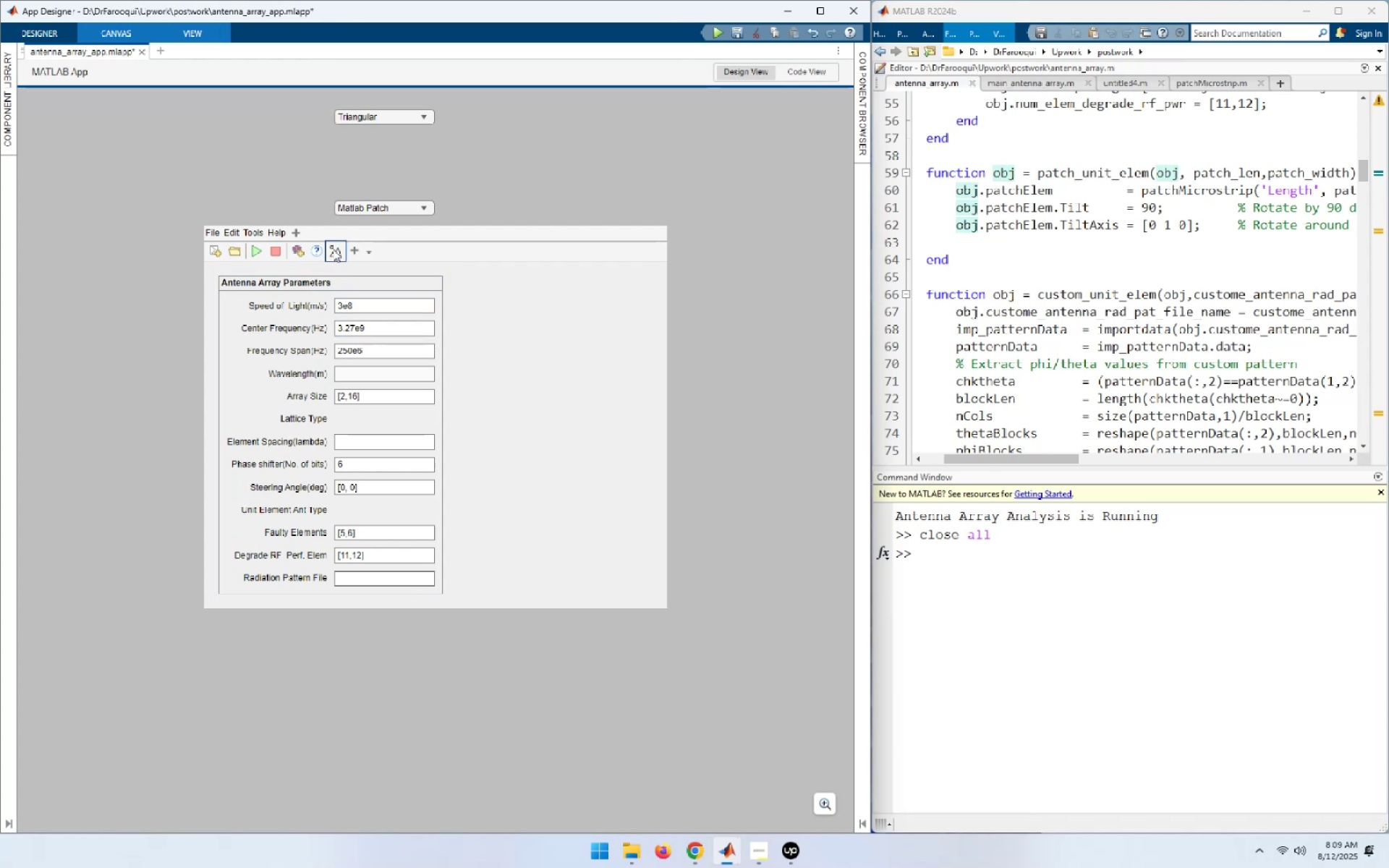 
left_click_drag(start_coordinate=[333, 249], to_coordinate=[292, 249])
 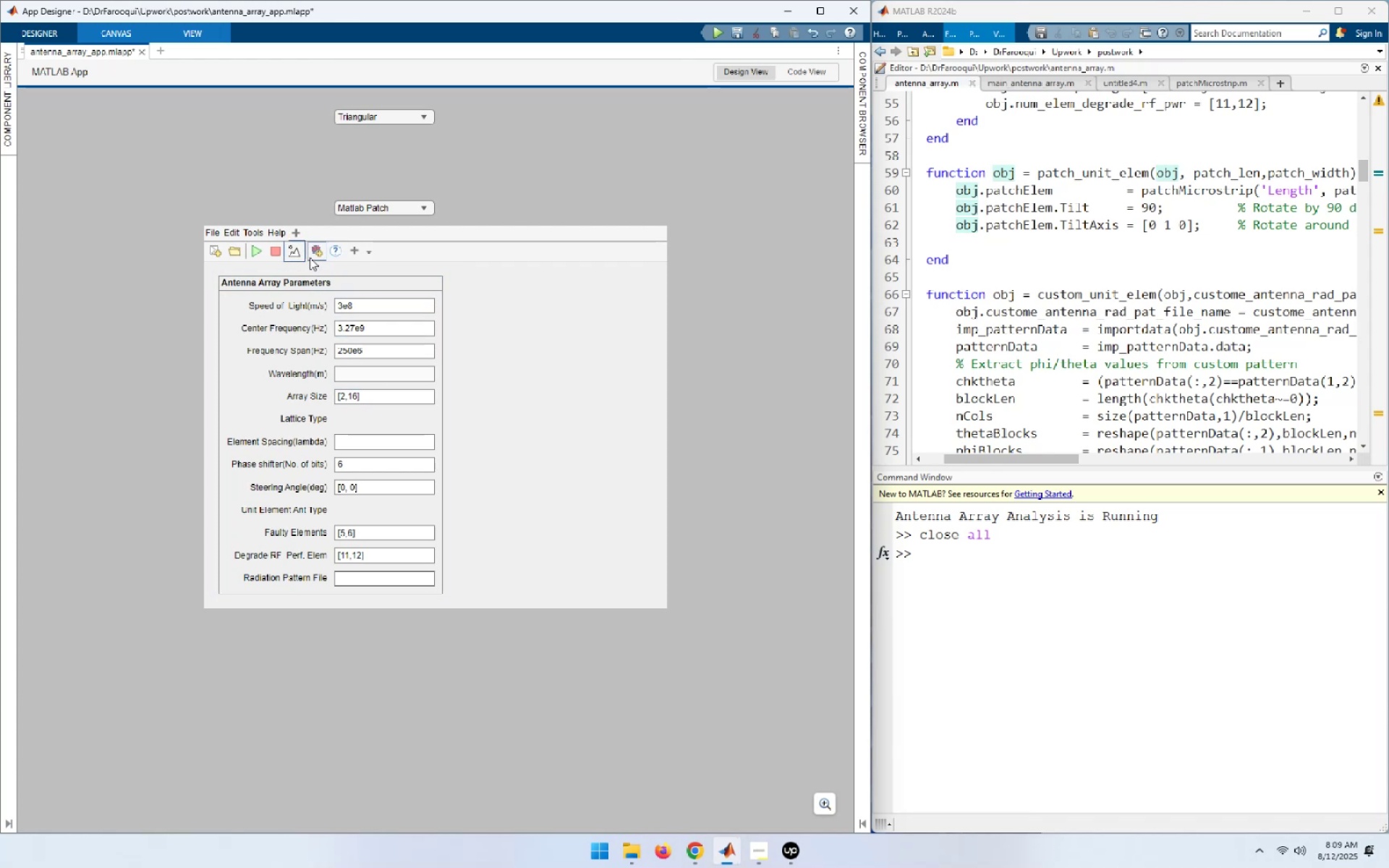 
left_click([315, 255])
 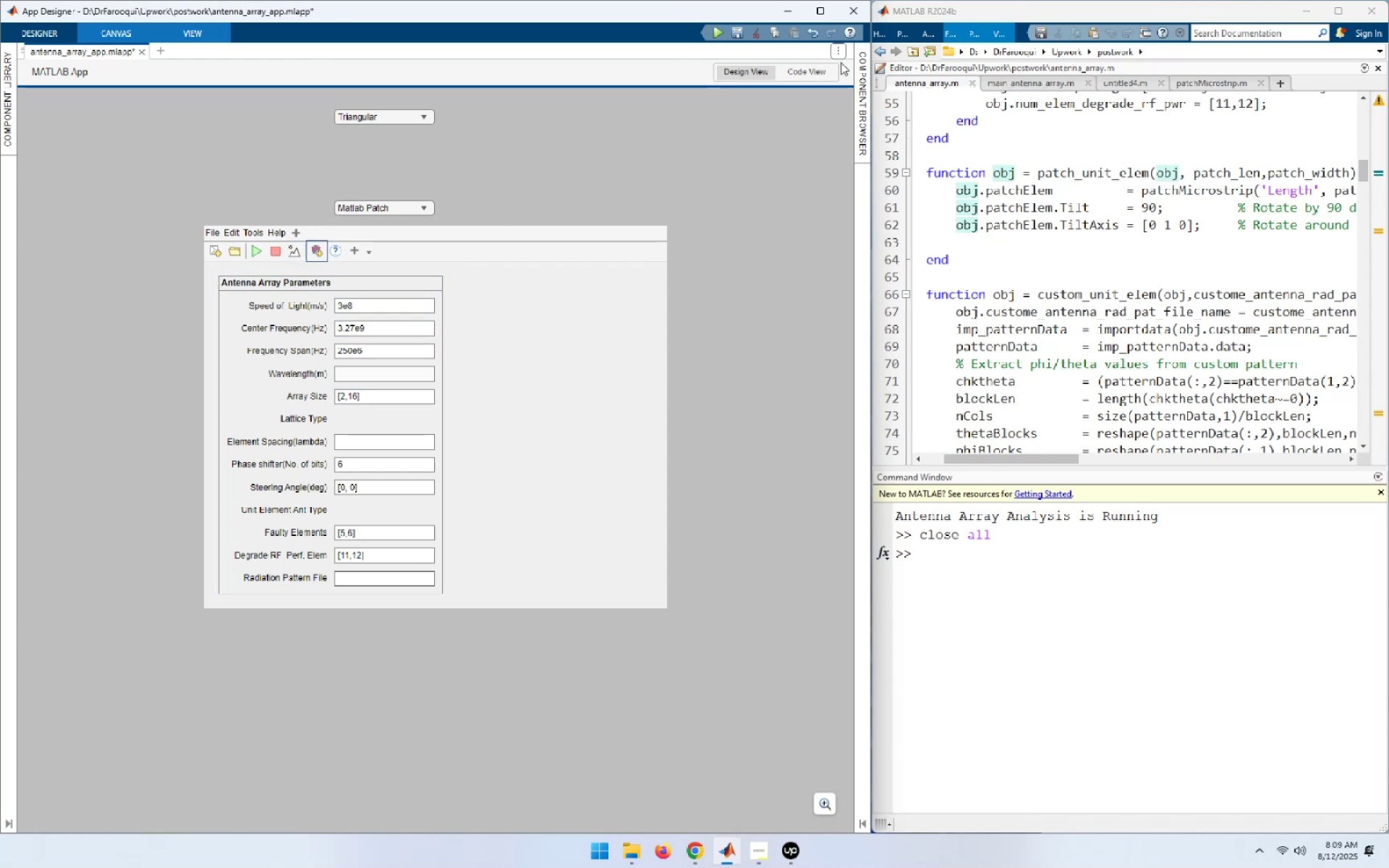 
left_click([860, 119])
 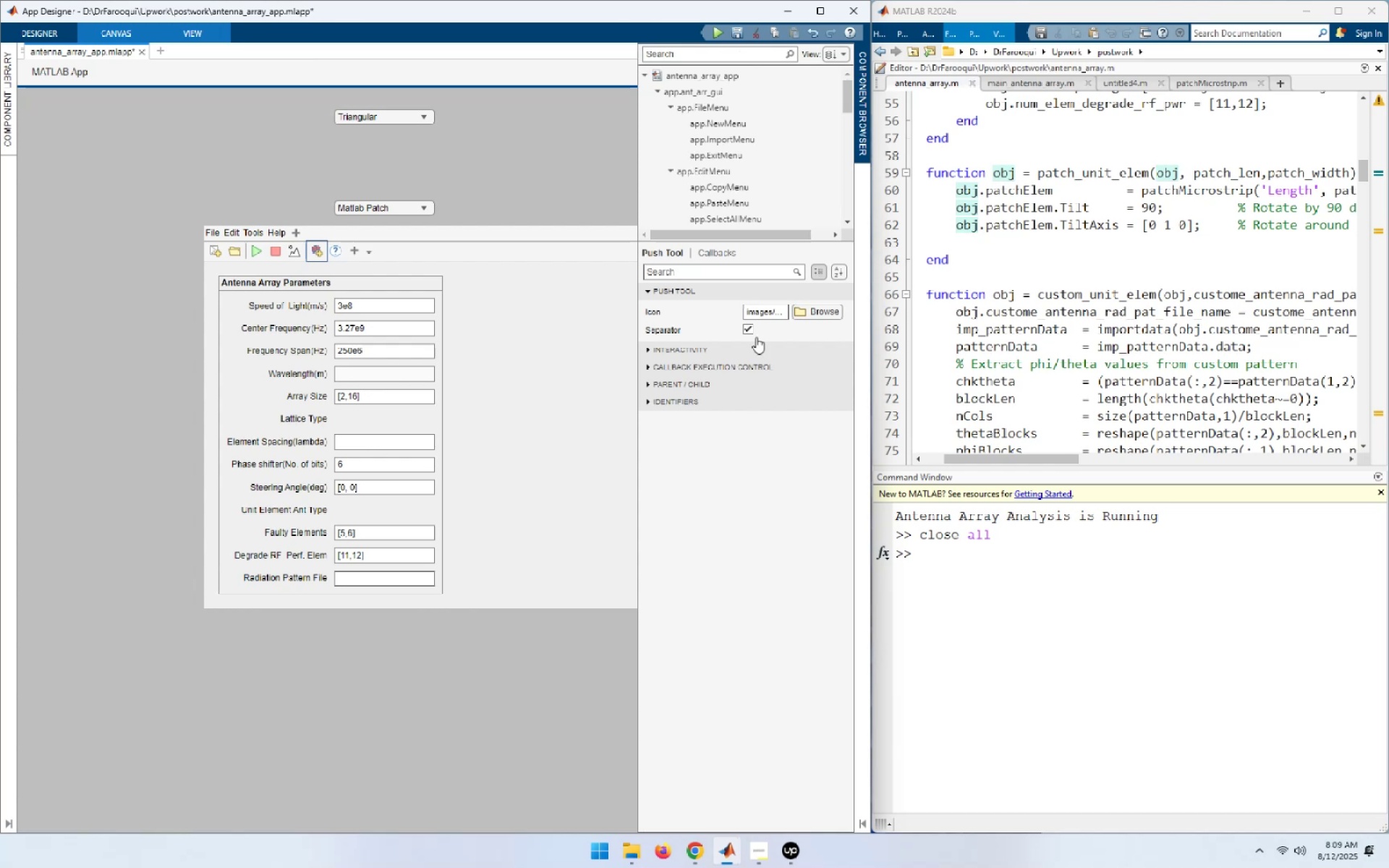 
left_click([820, 273])
 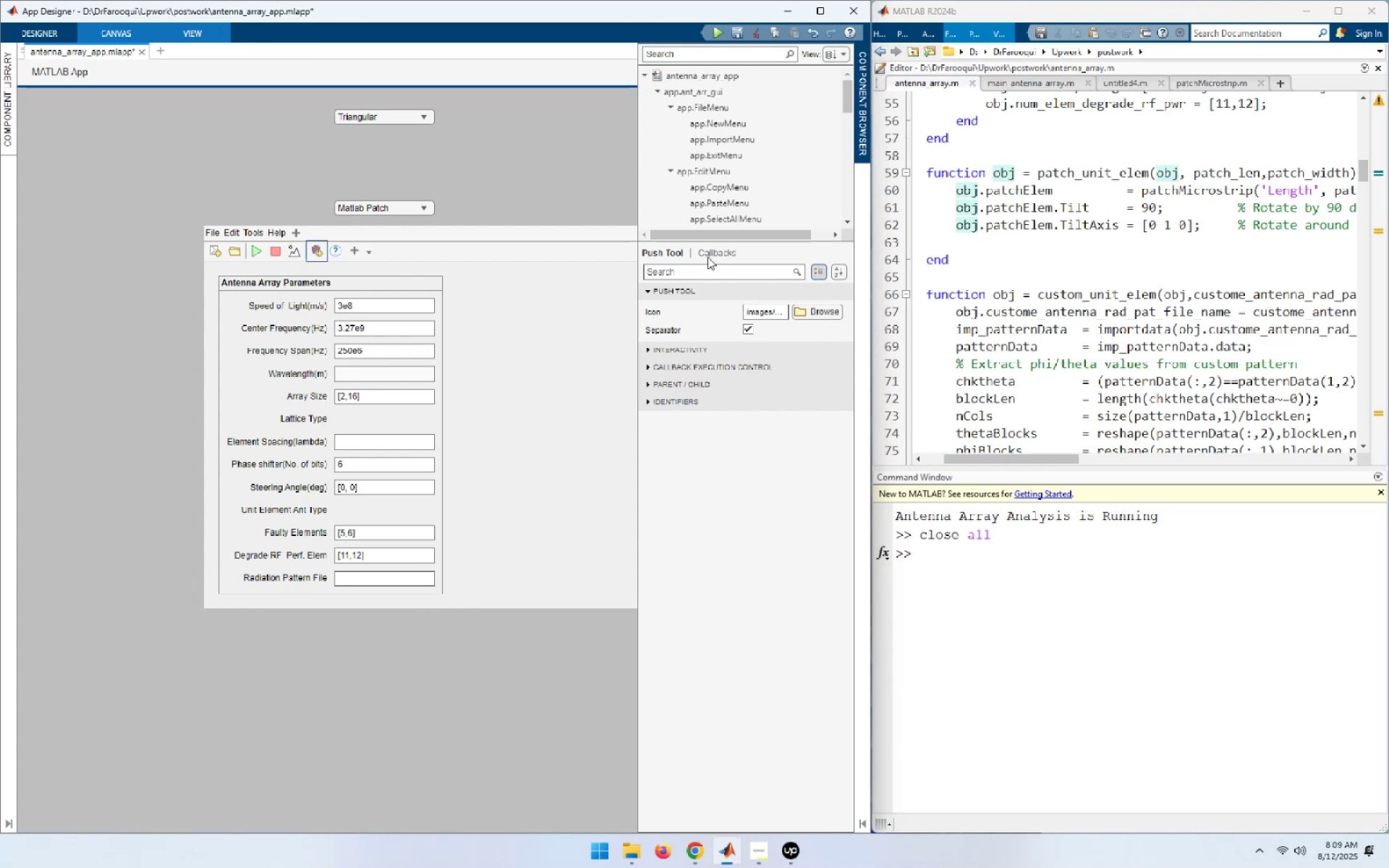 
left_click([662, 252])
 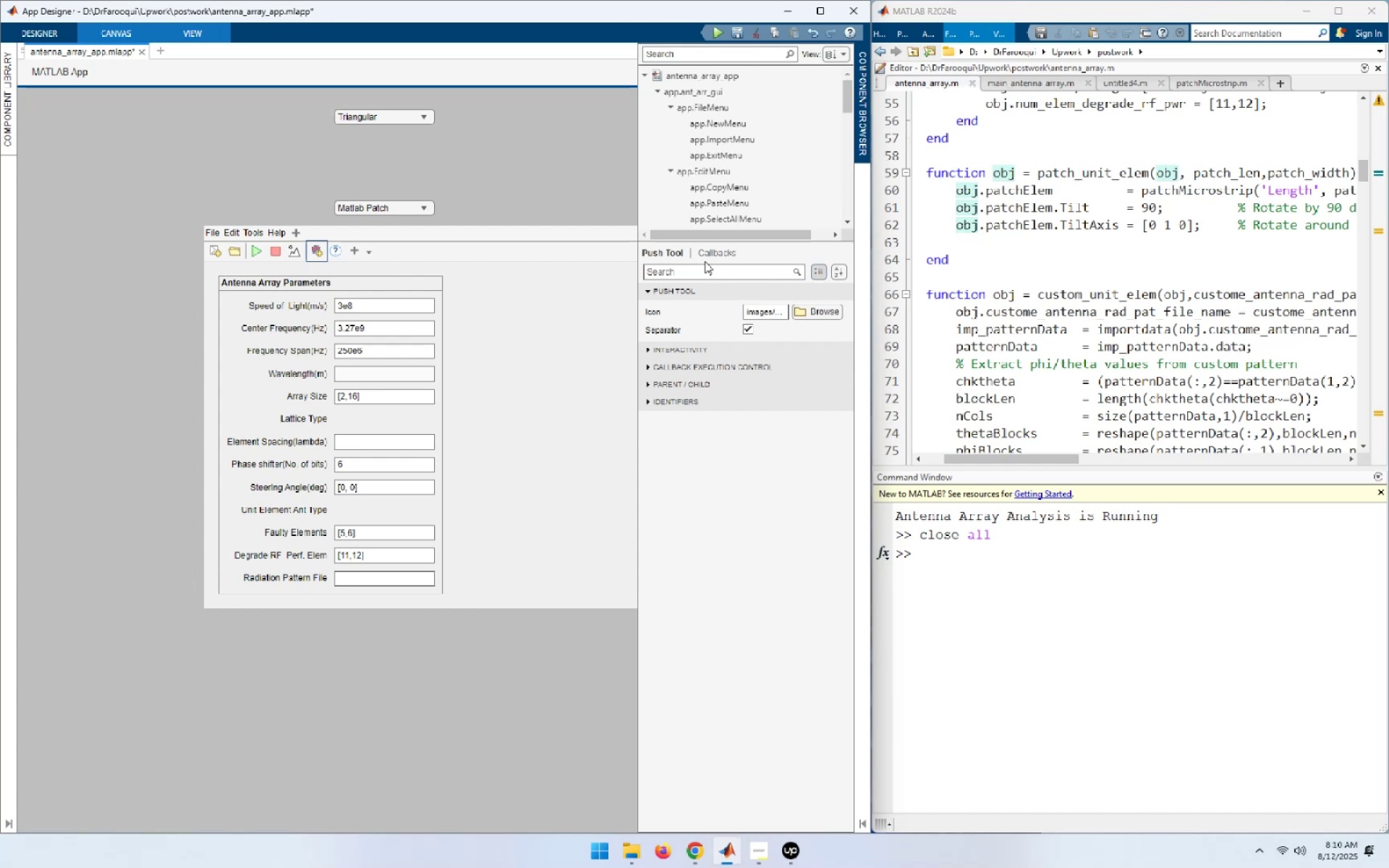 
left_click([836, 271])
 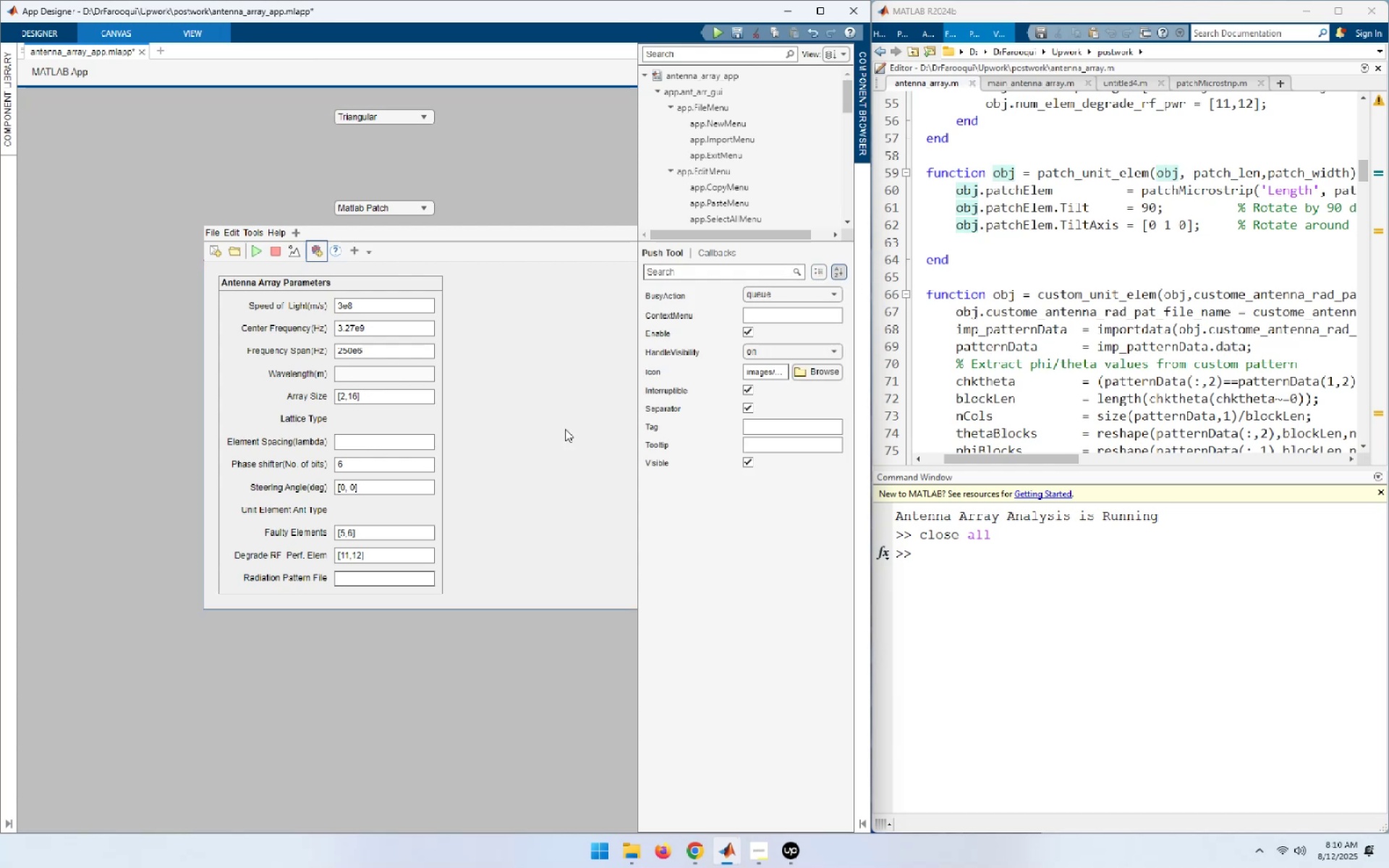 
left_click([498, 689])
 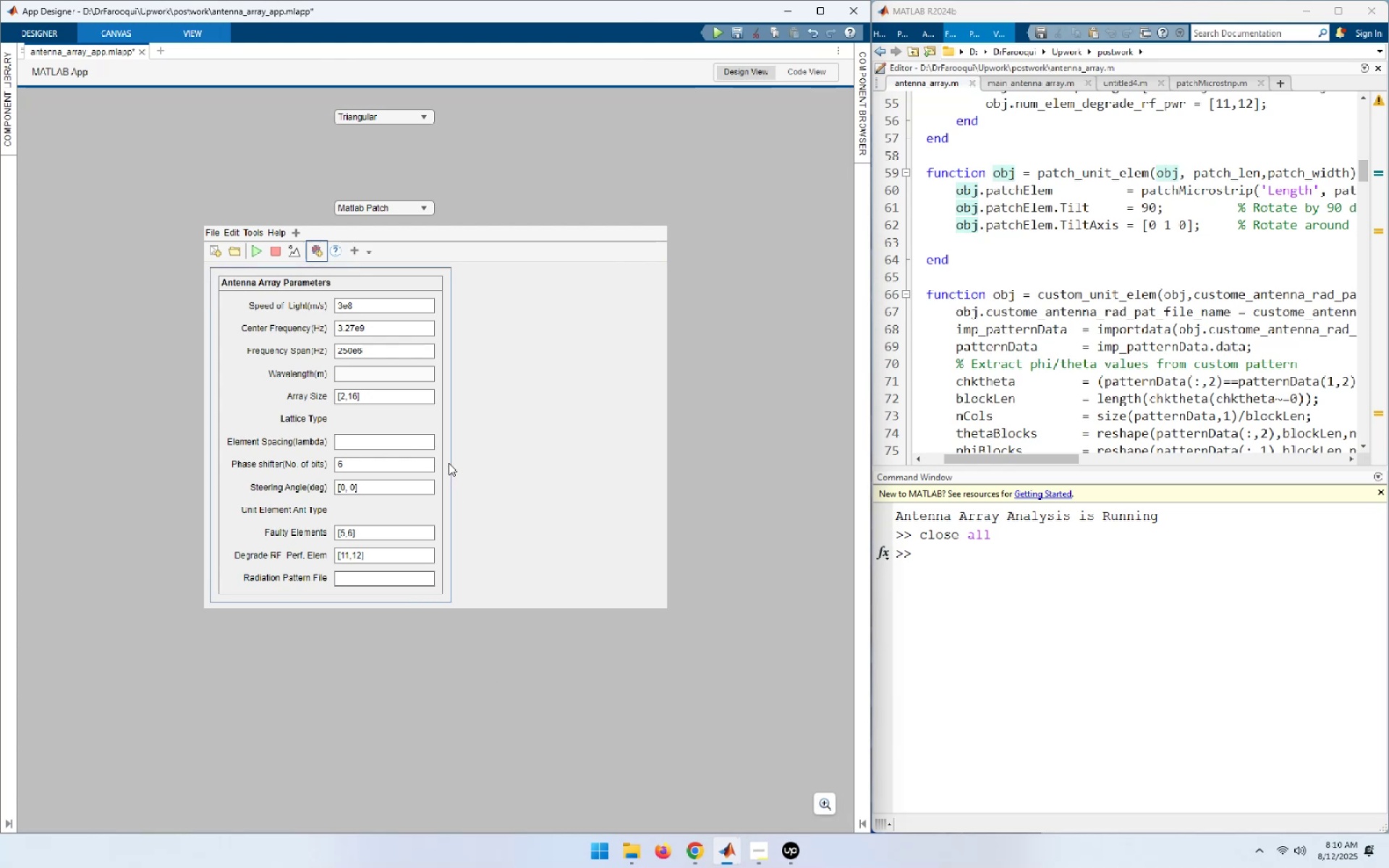 
wait(6.01)
 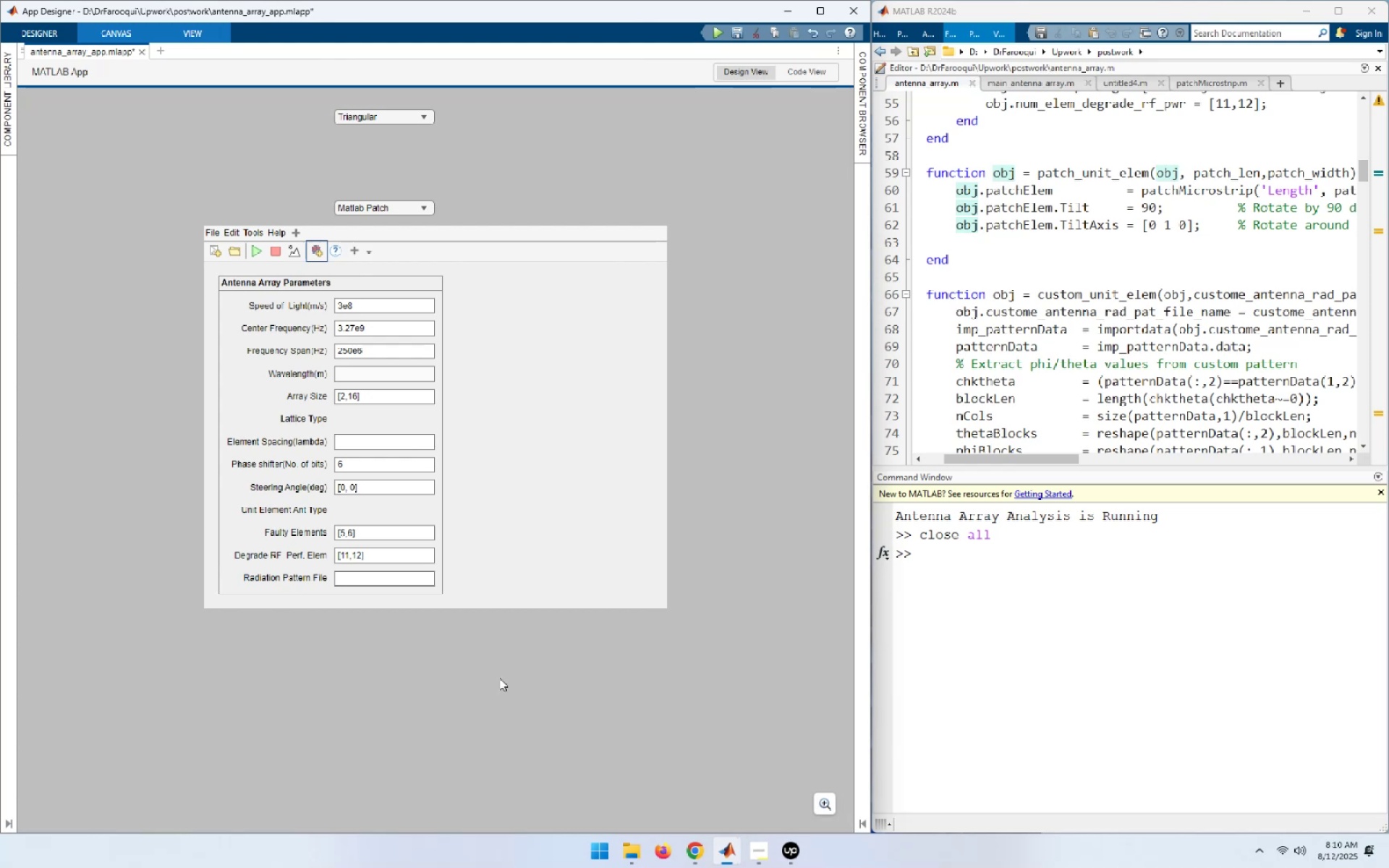 
left_click([294, 250])
 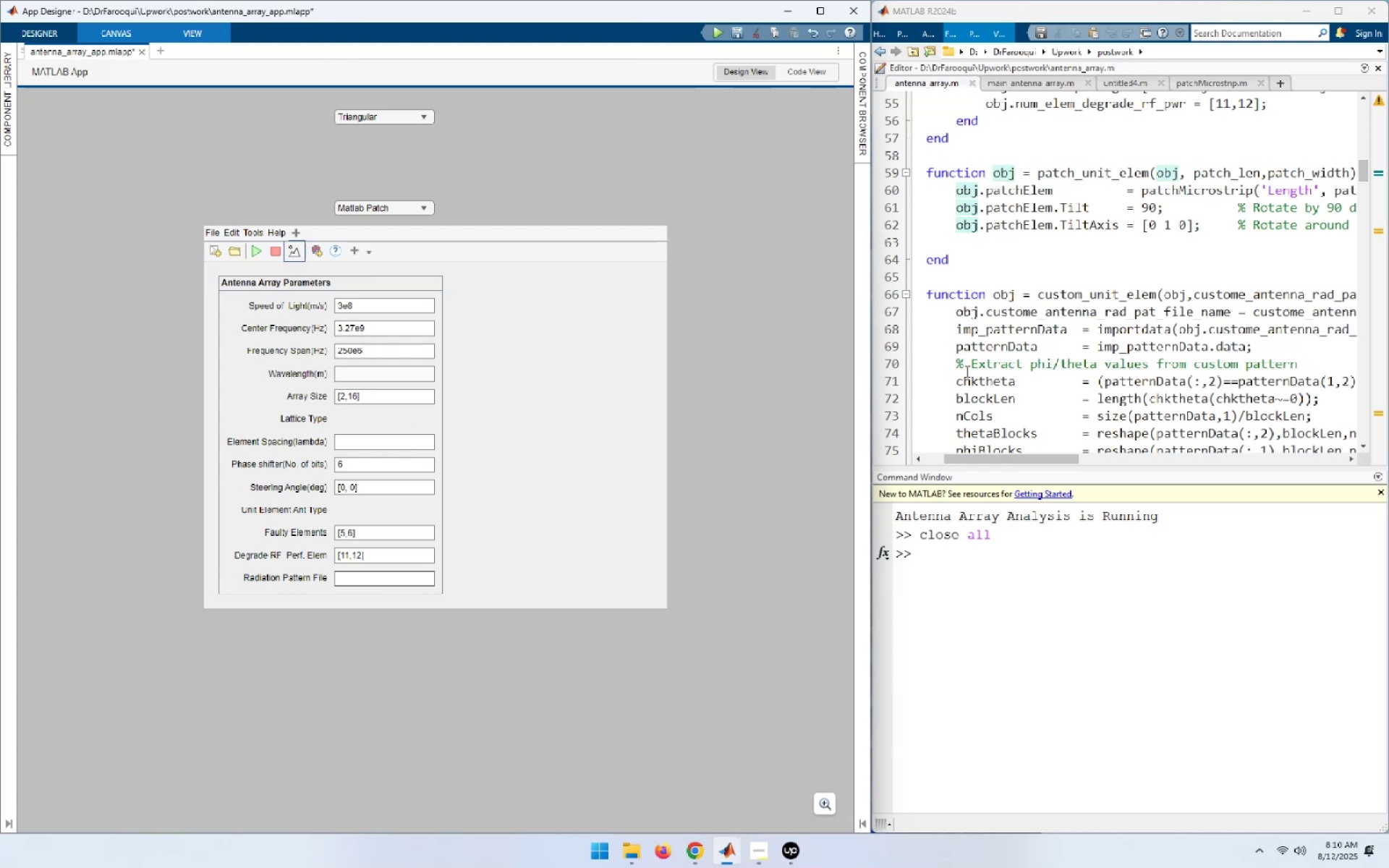 
mouse_move([854, 177])
 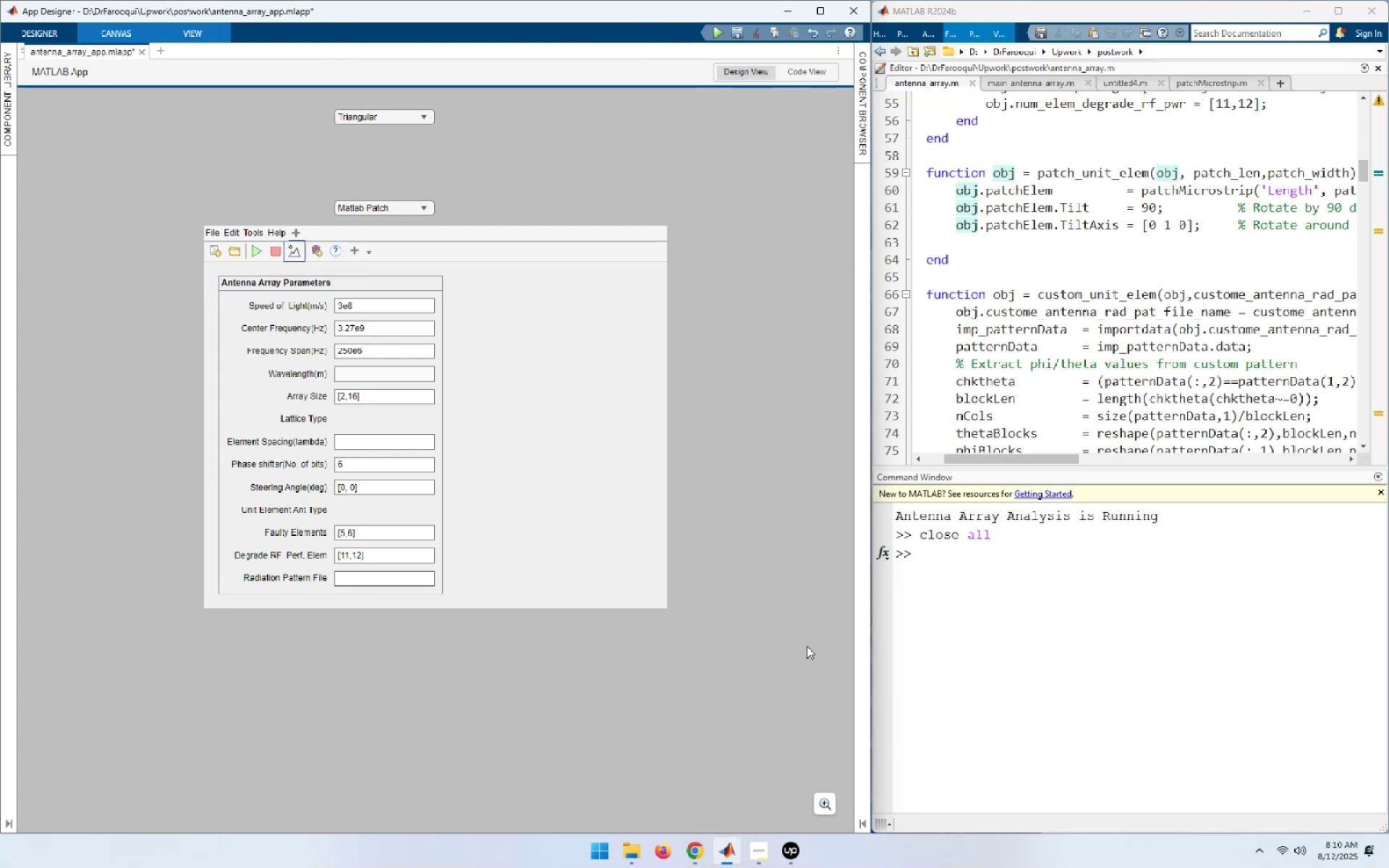 
mouse_move([654, 844])
 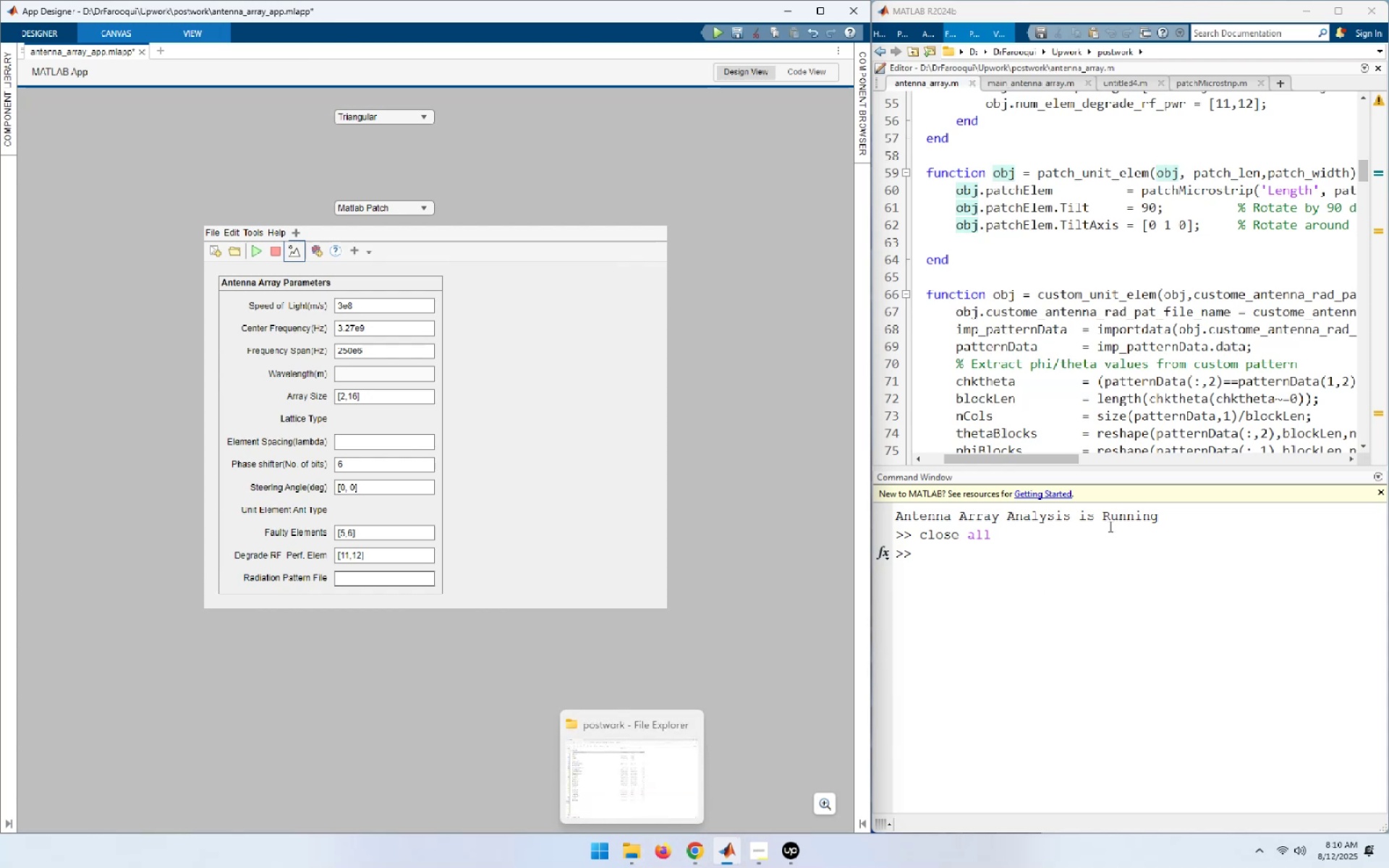 
key(Meta+R)
 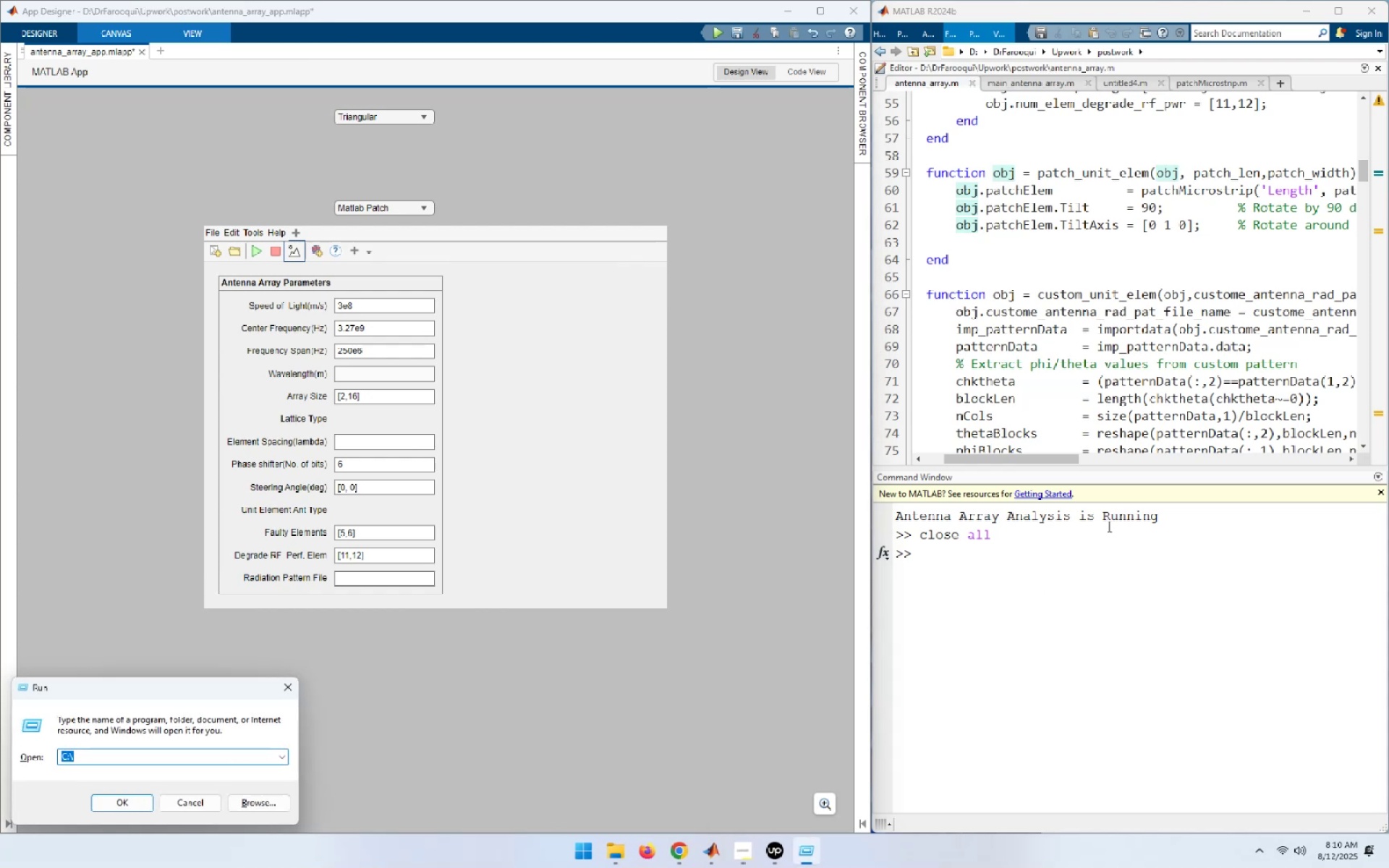 
key(End)
 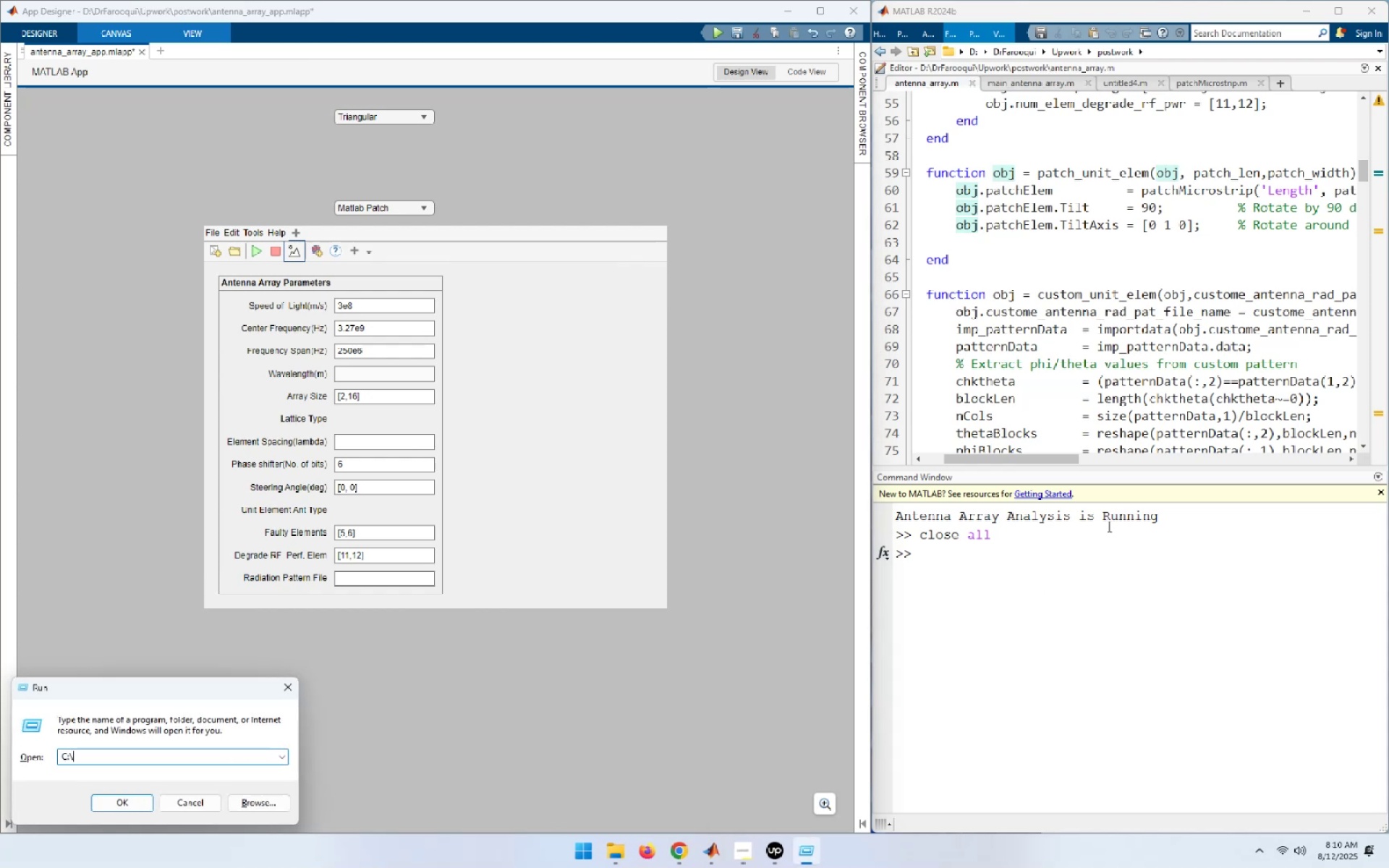 
key(Shift+ShiftLeft)
 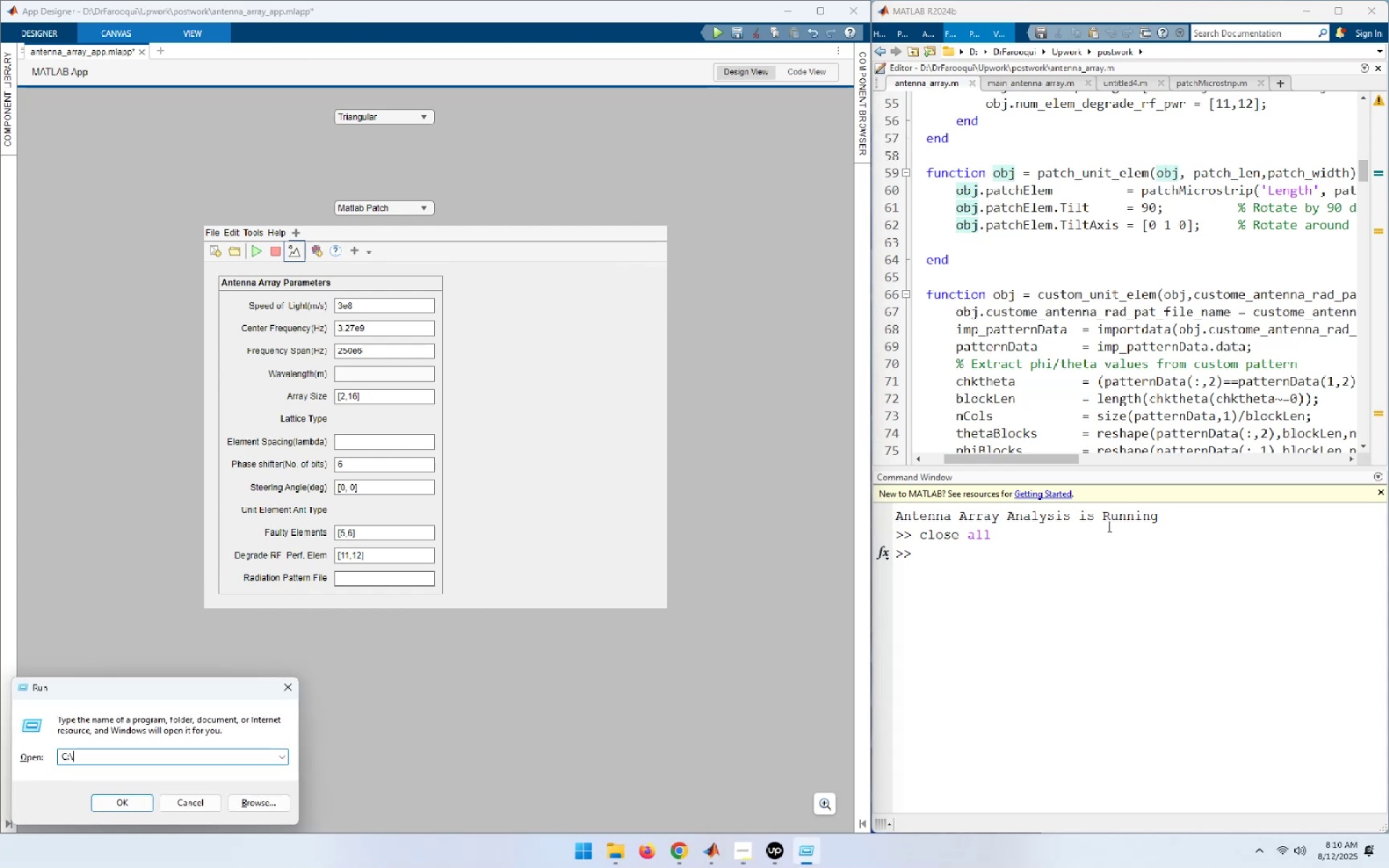 
key(Shift+P)
 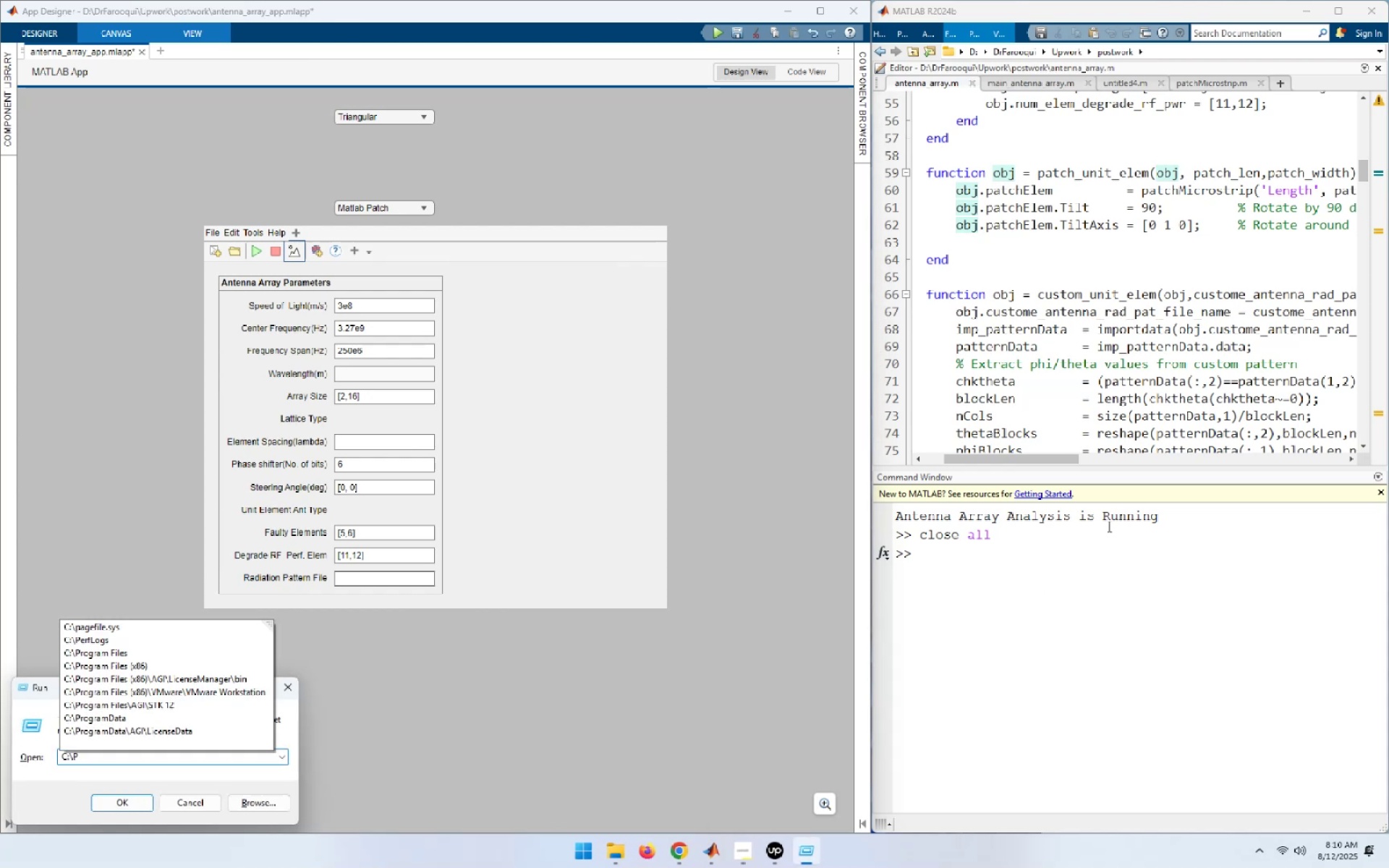 
key(ArrowDown)
 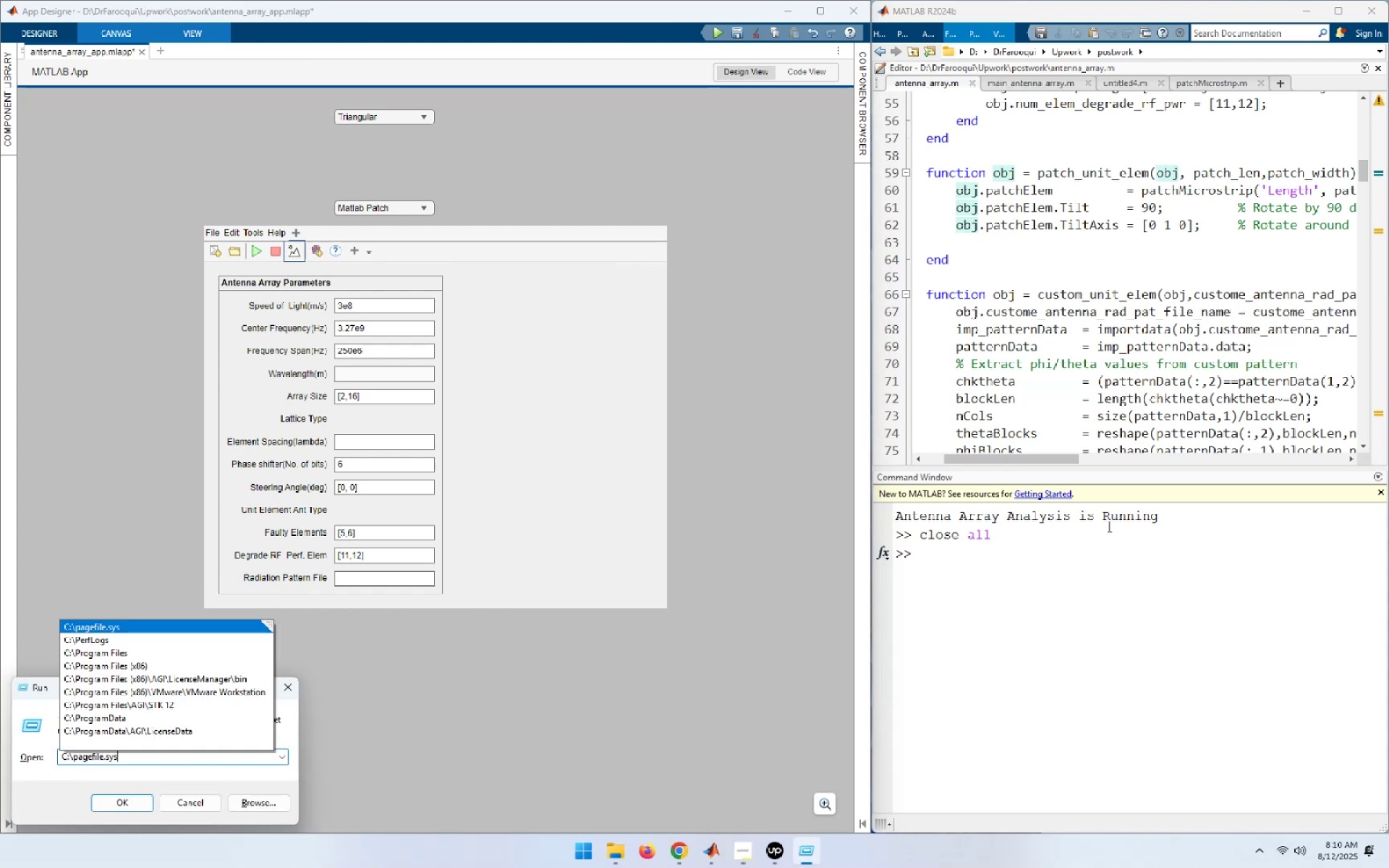 
key(ArrowDown)
 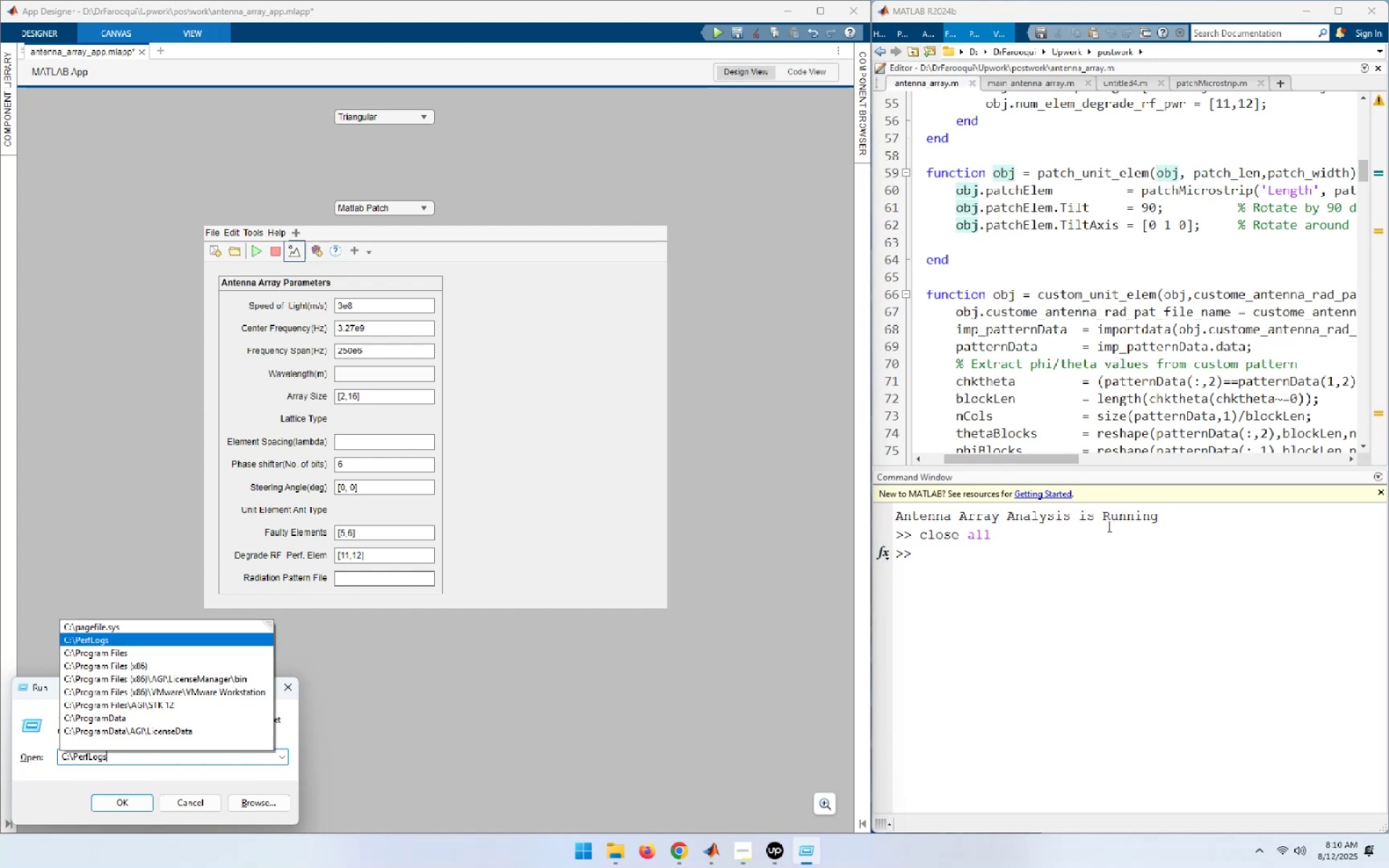 
key(ArrowDown)
 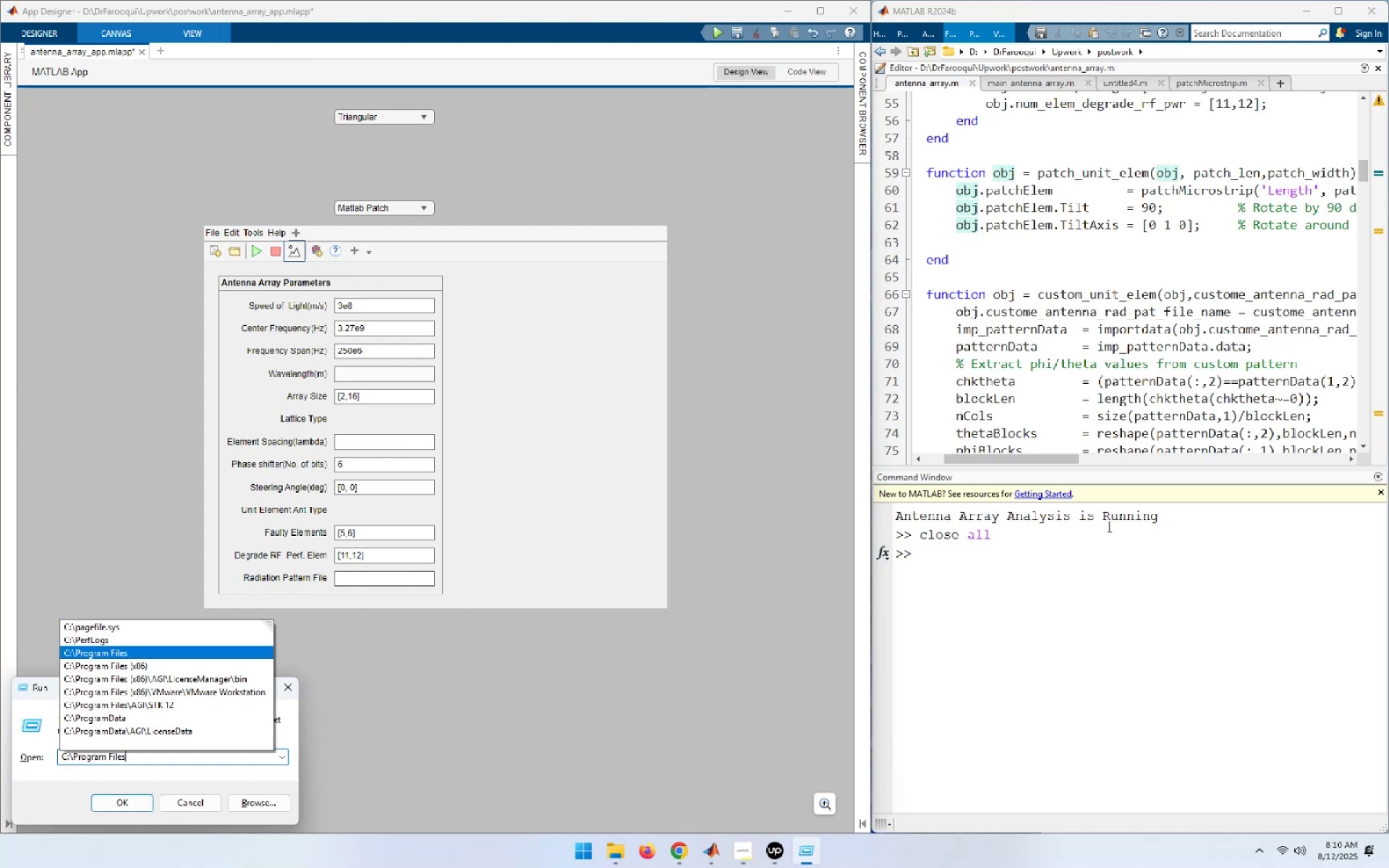 
type(\Mat)
 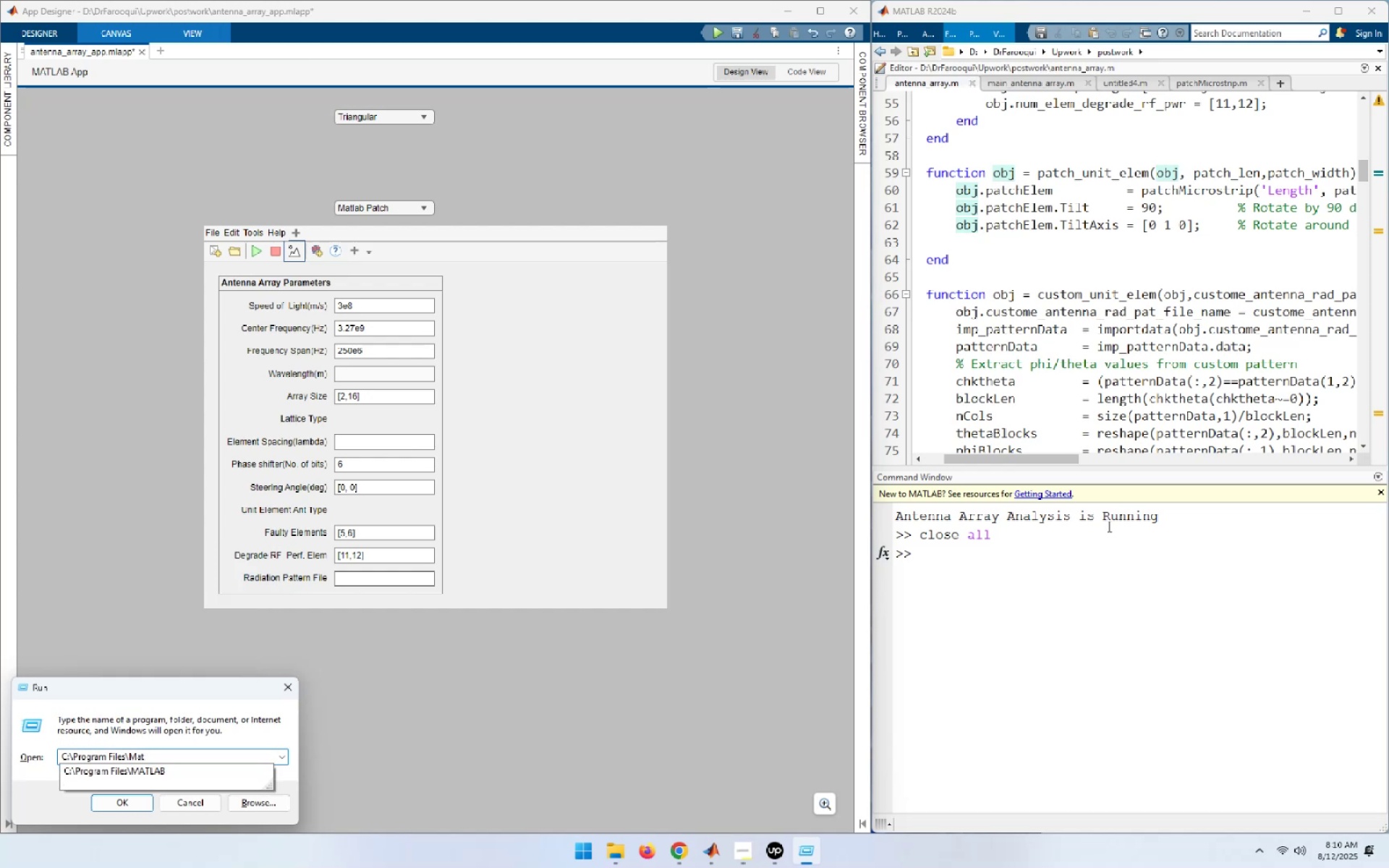 
key(ArrowDown)
 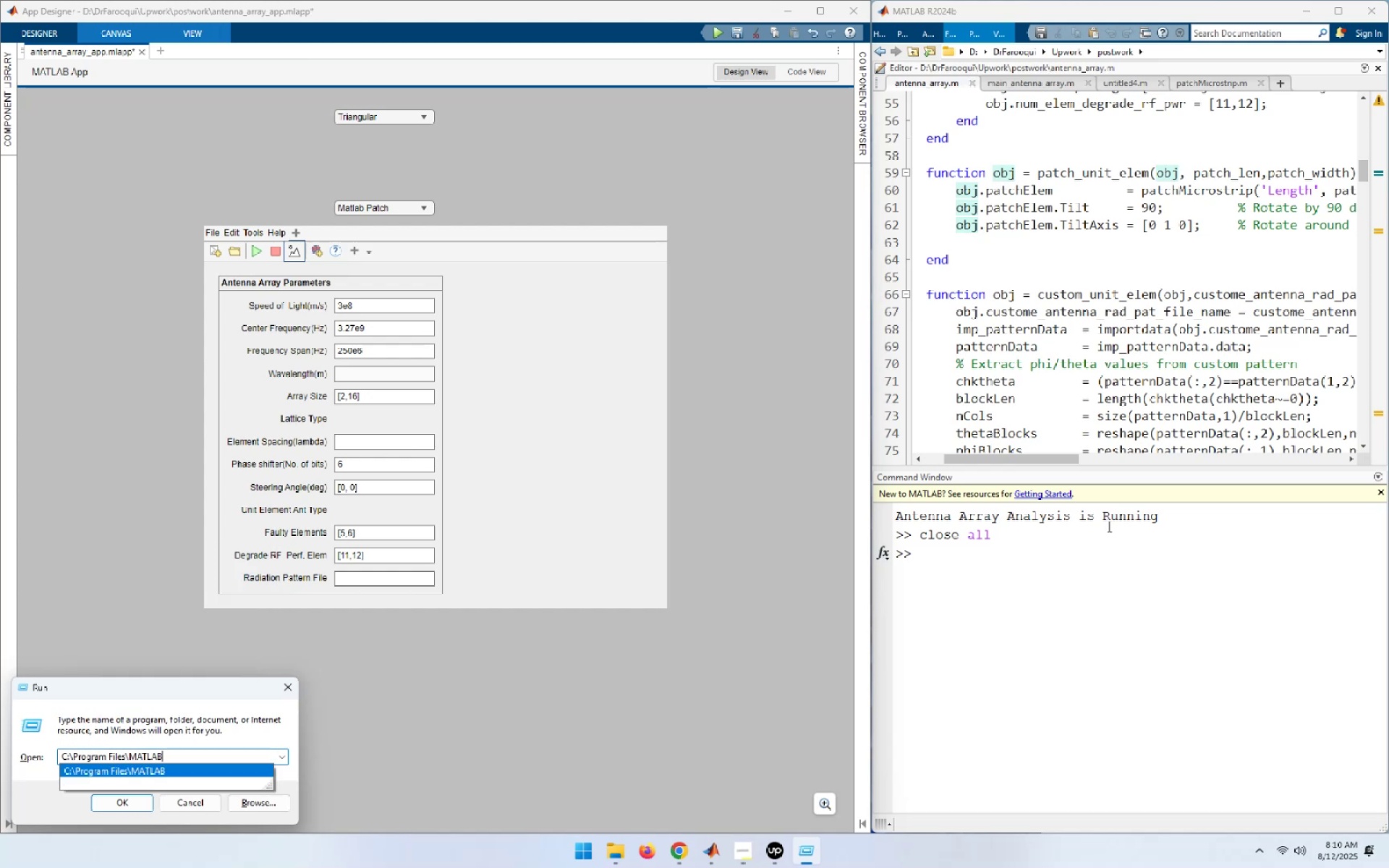 
key(NumpadEnter)
 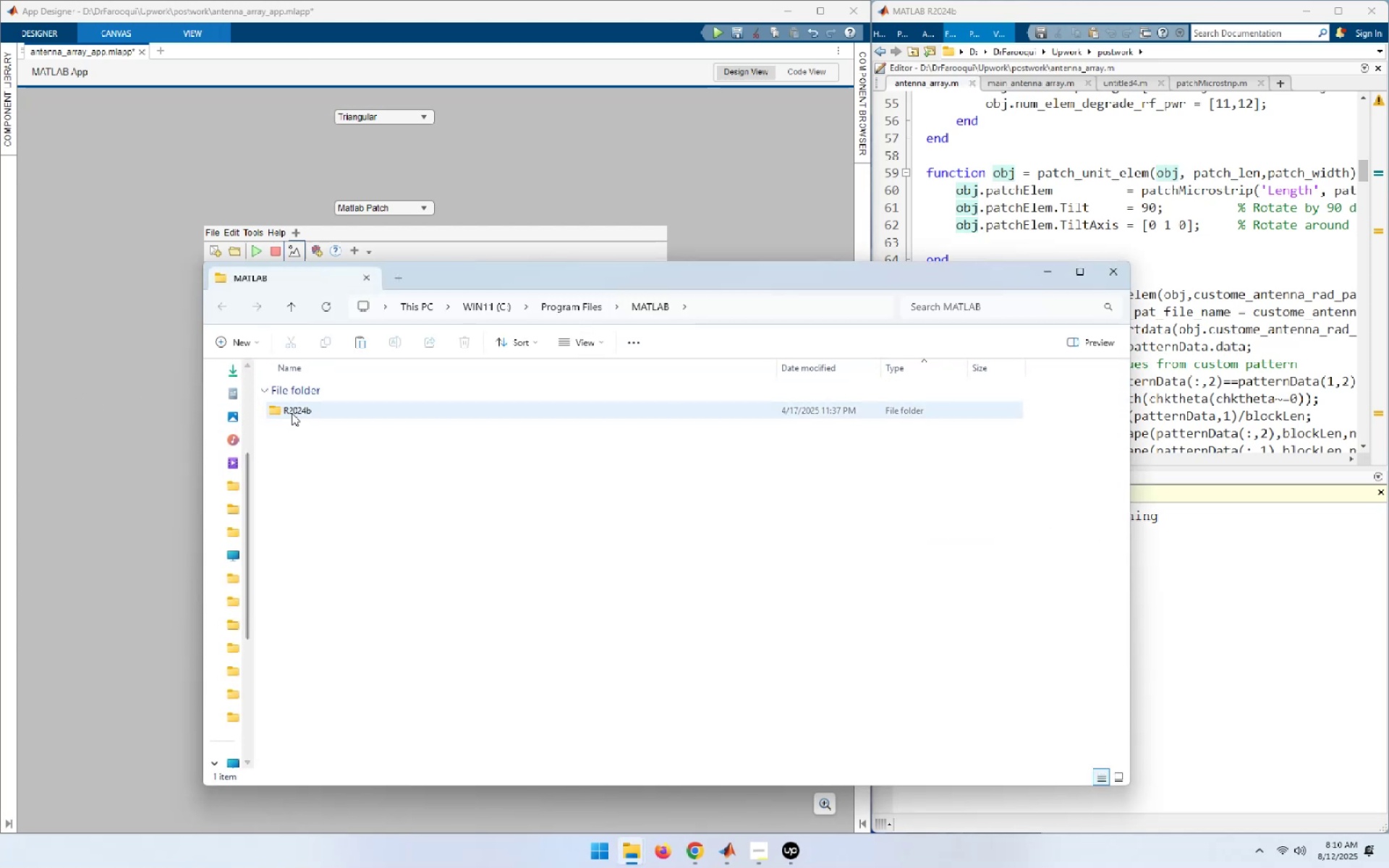 
double_click([294, 414])
 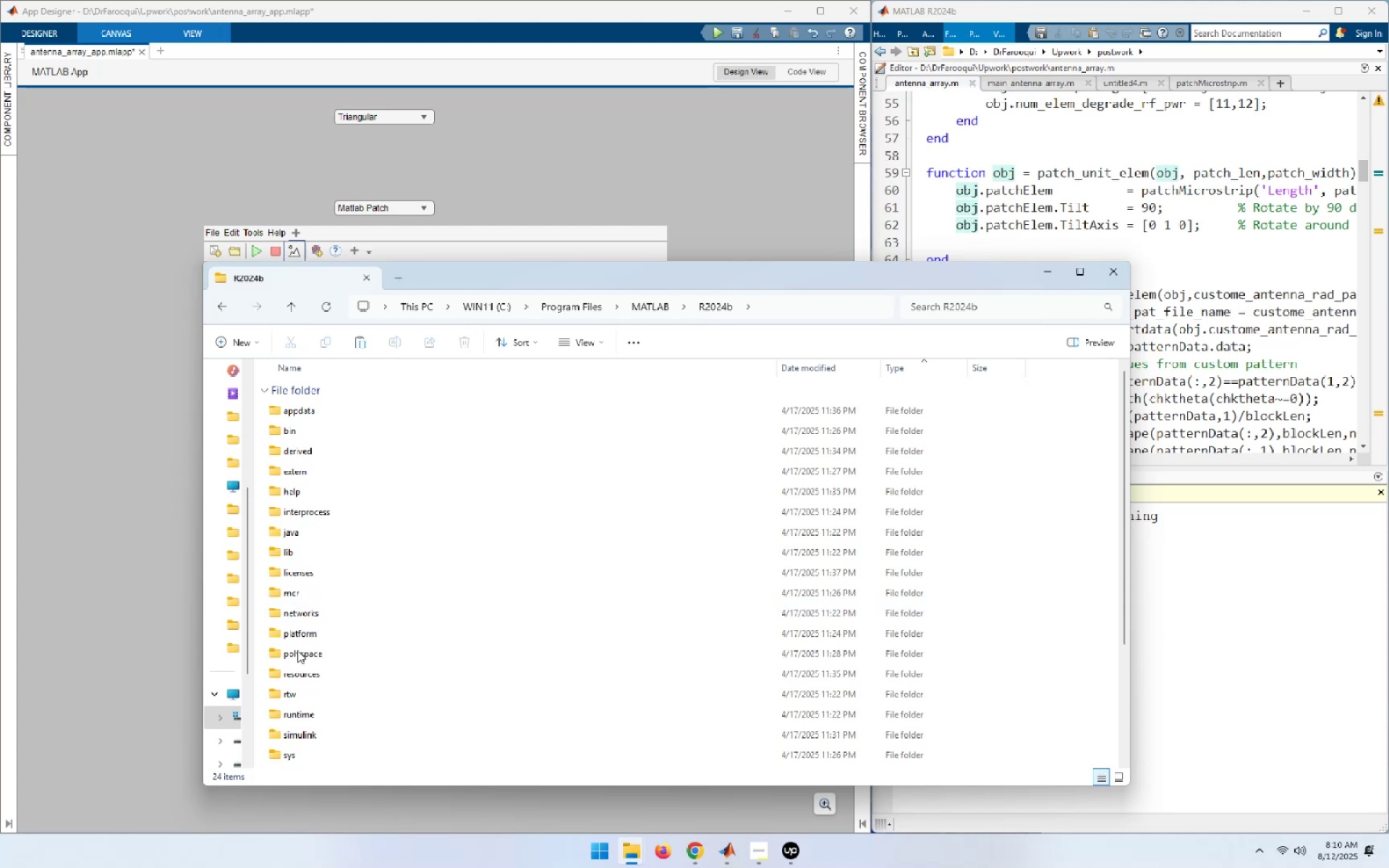 
left_click([300, 473])
 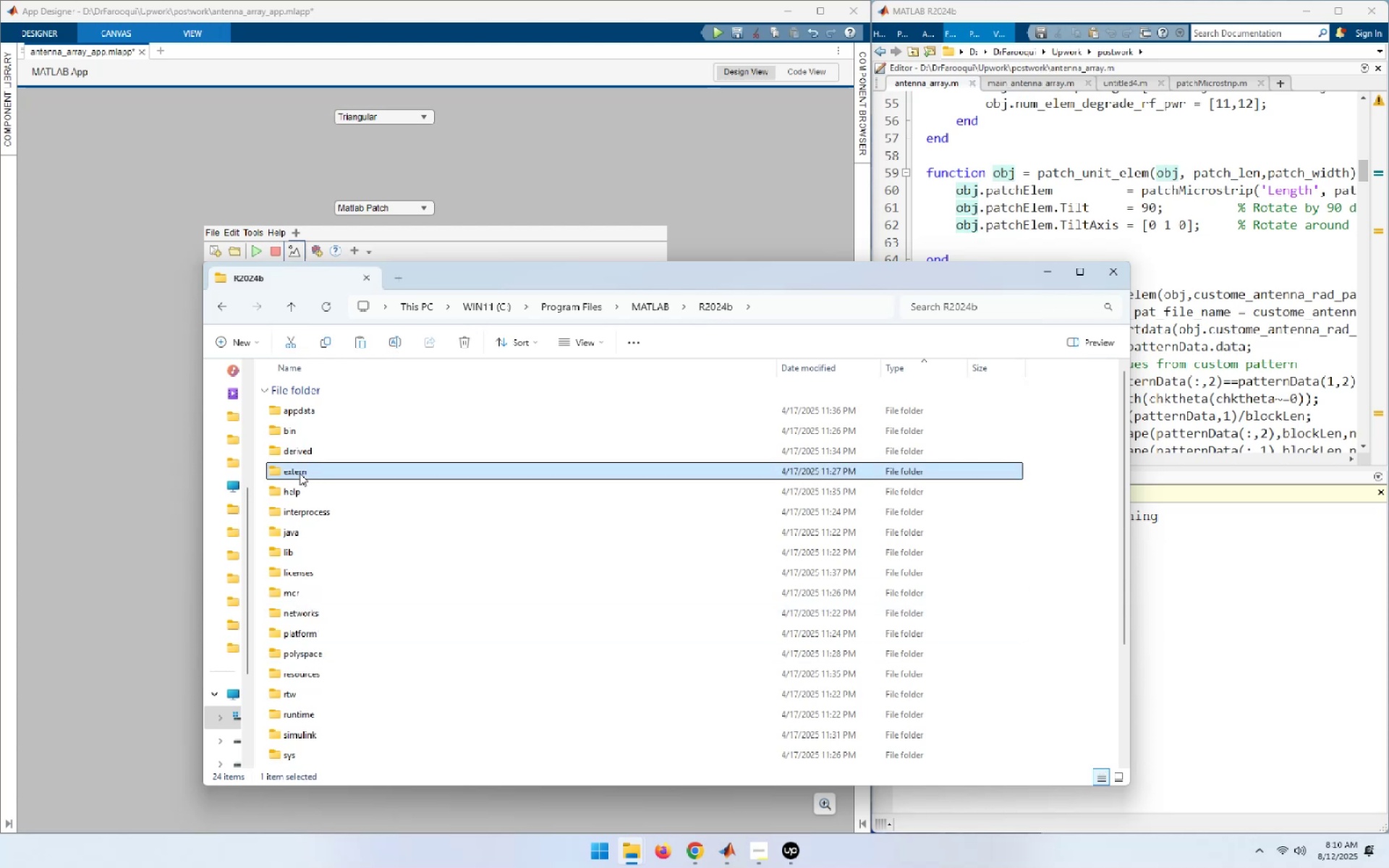 
key(U)
 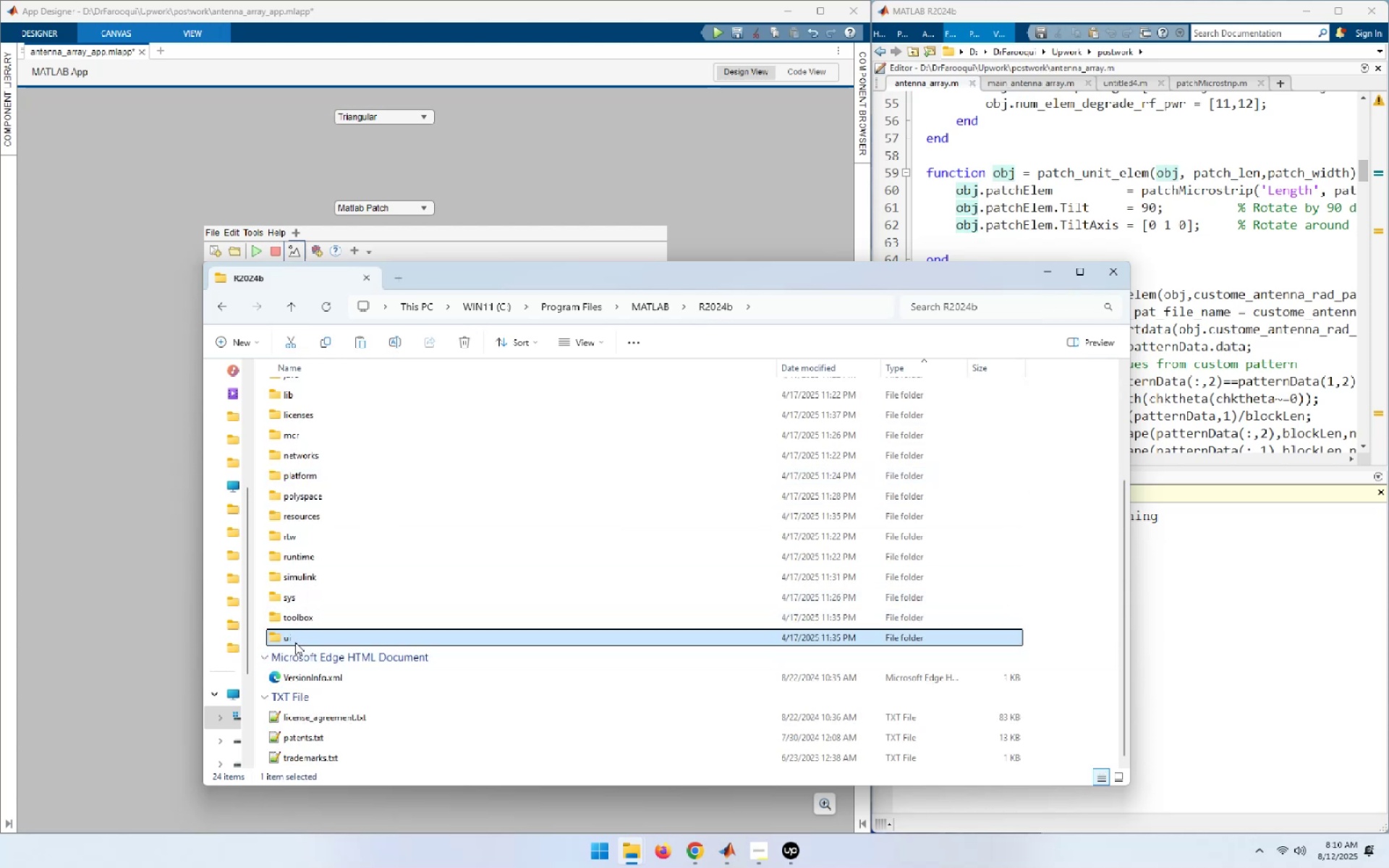 
double_click([294, 635])
 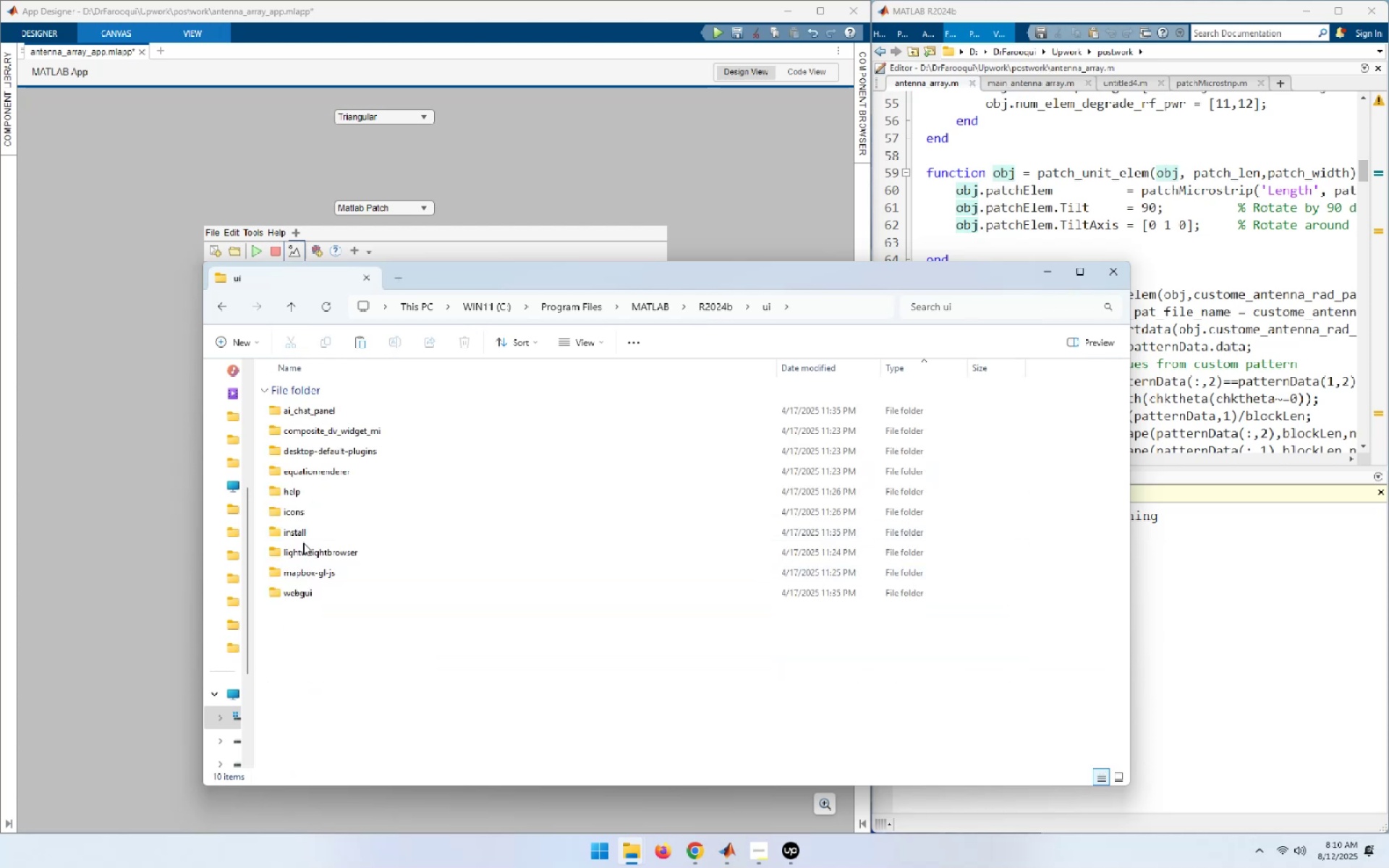 
double_click([300, 515])
 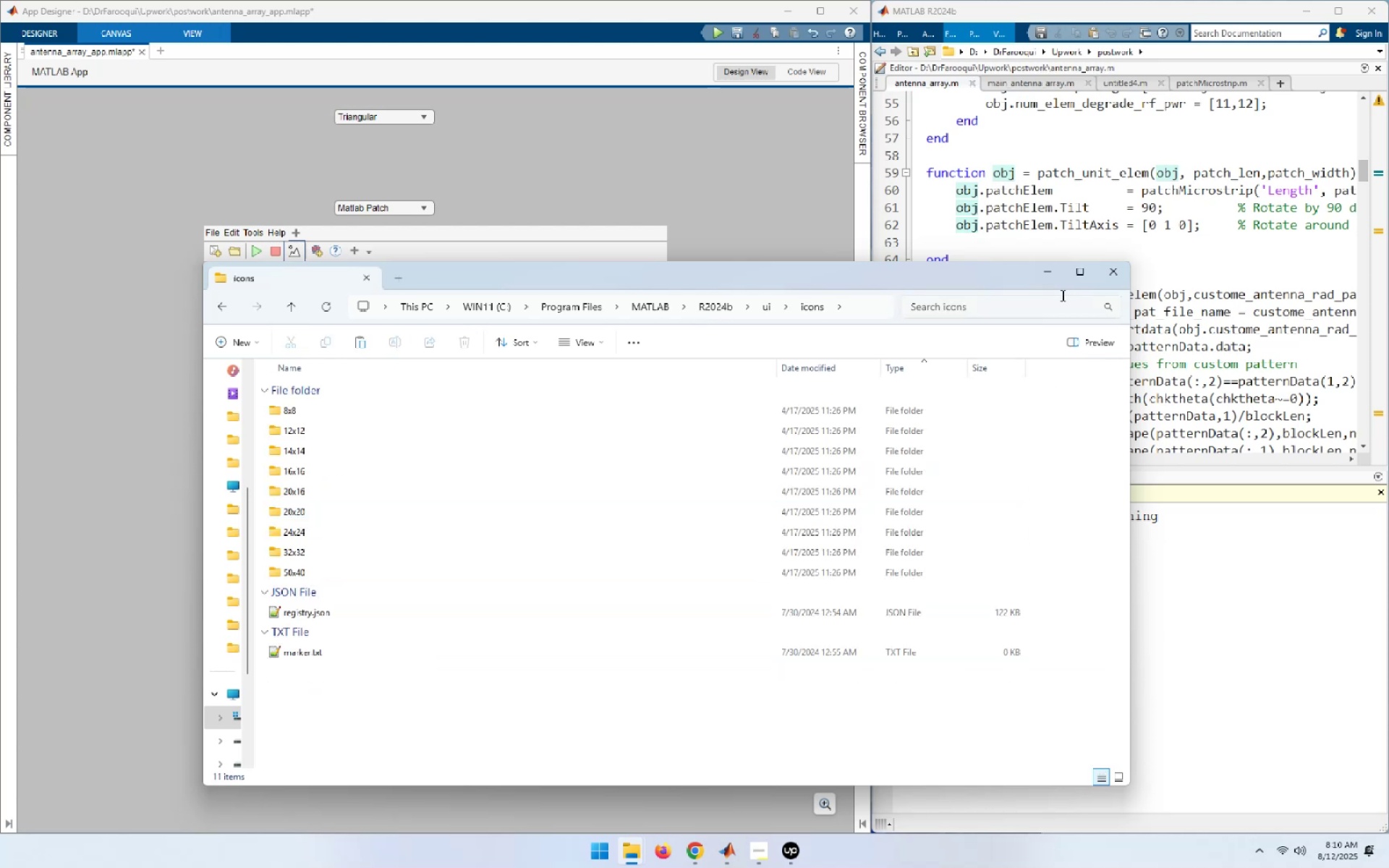 
left_click([1082, 307])
 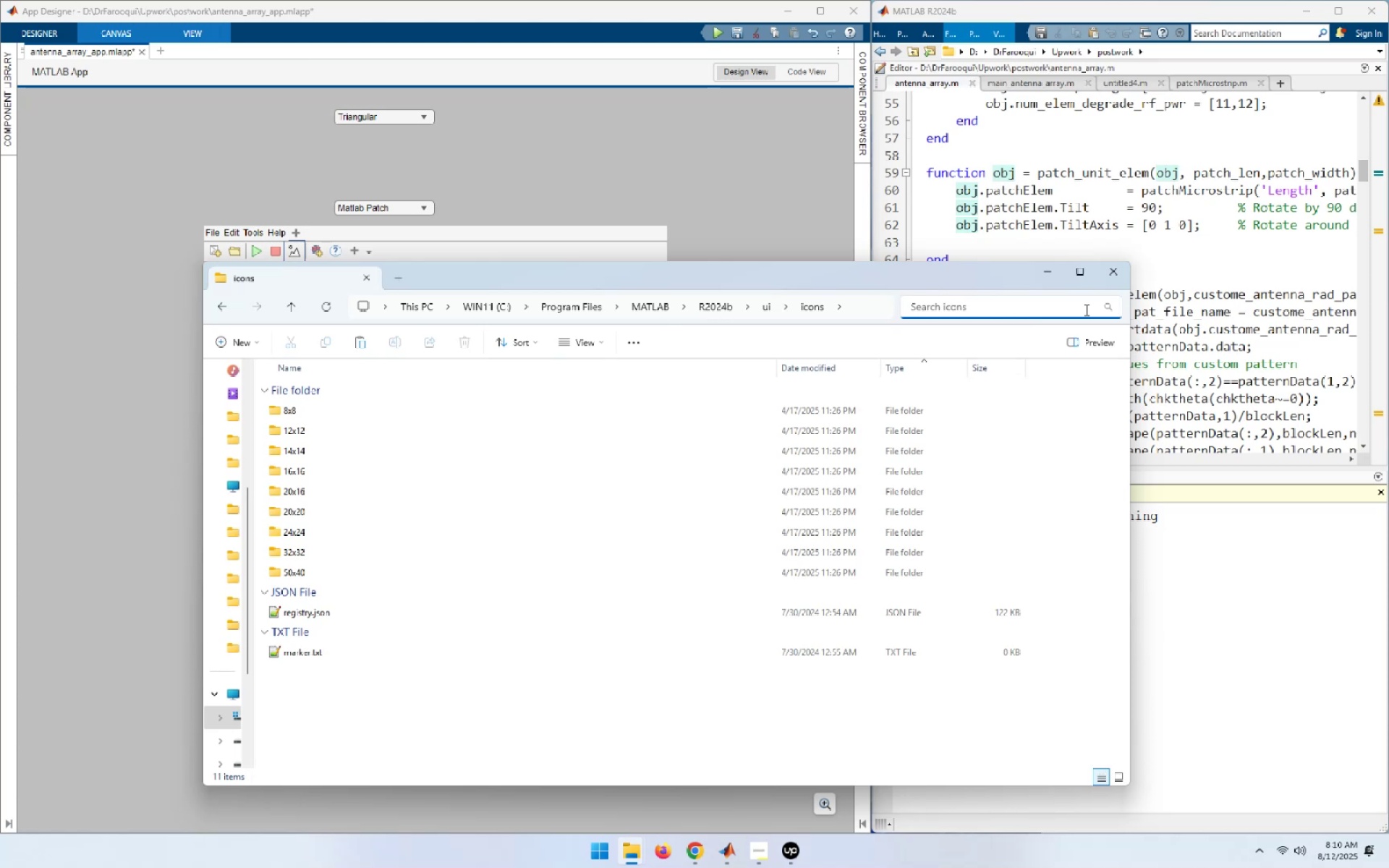 
type(fi)
key(Backspace)
key(Backspace)
type(close)
 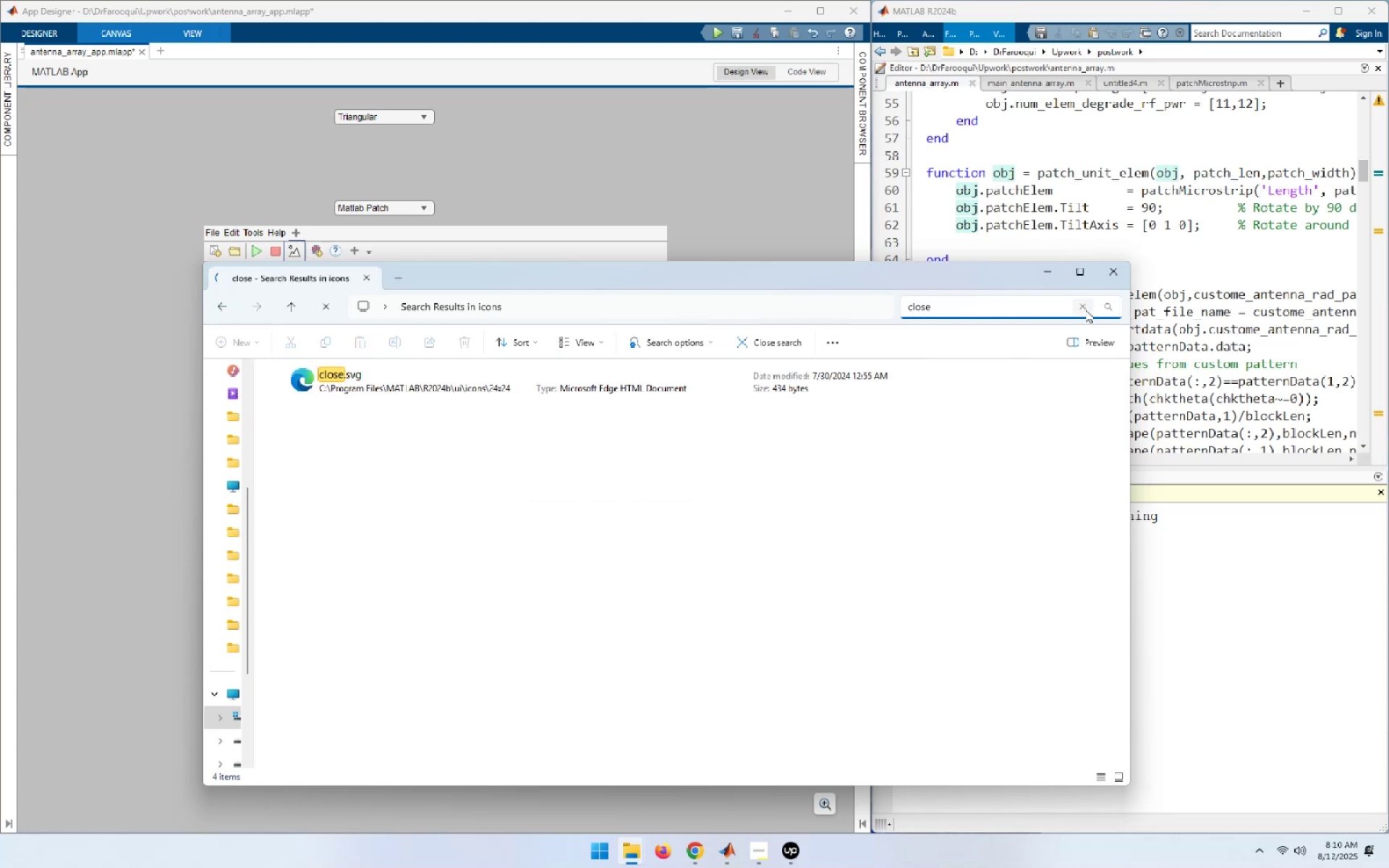 
wait(6.58)
 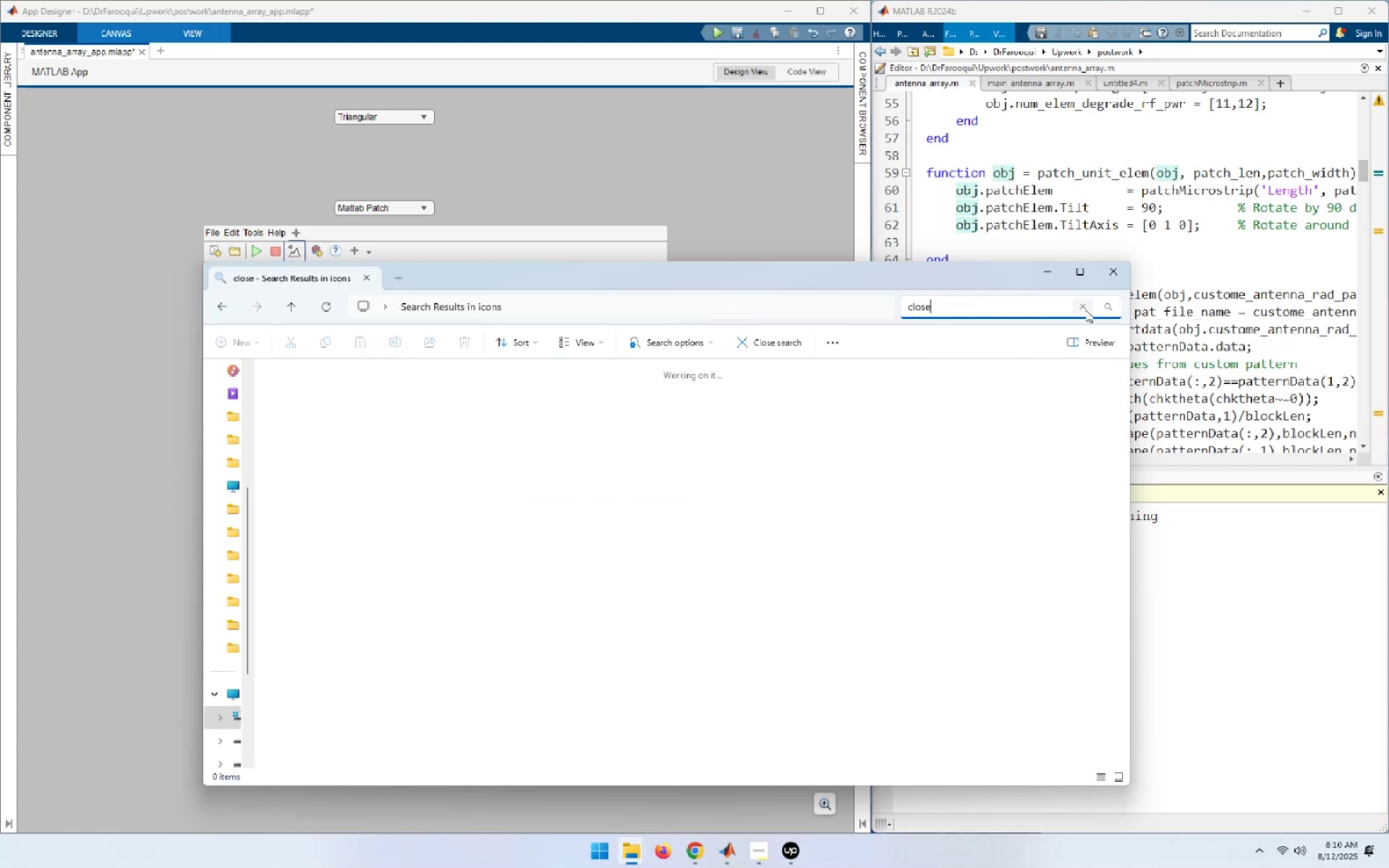 
double_click([361, 388])
 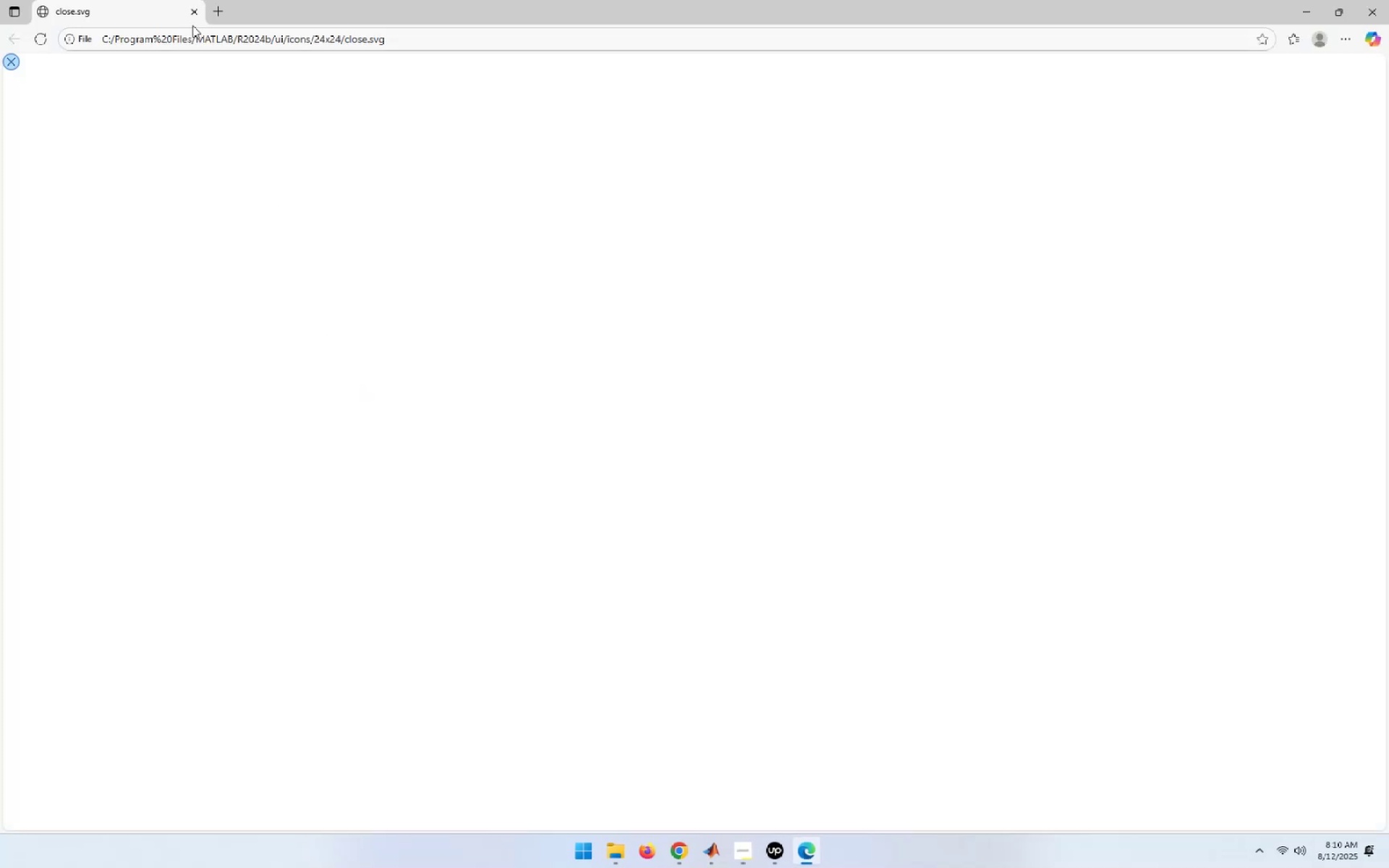 
wait(5.59)
 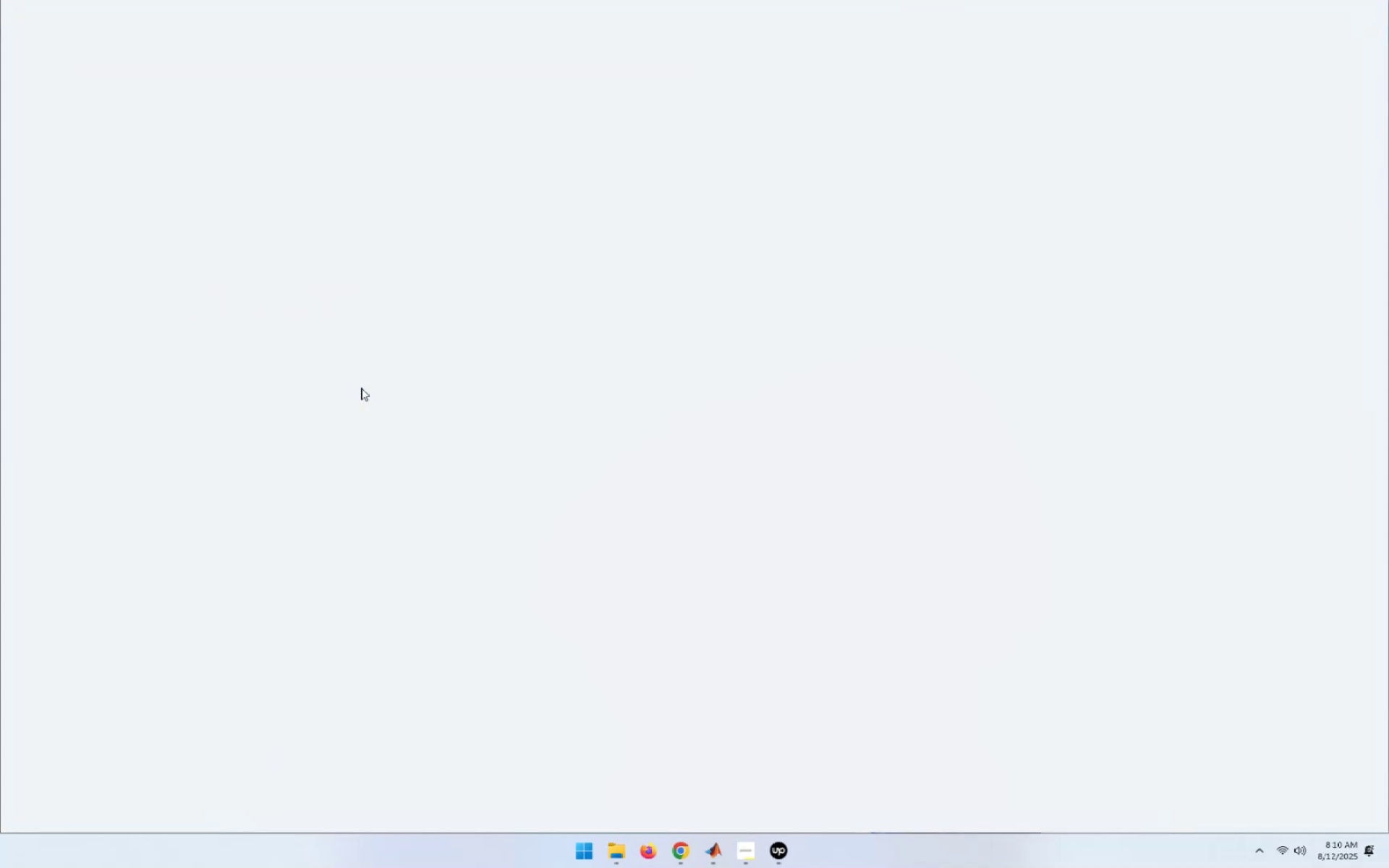 
left_click([1388, 0])
 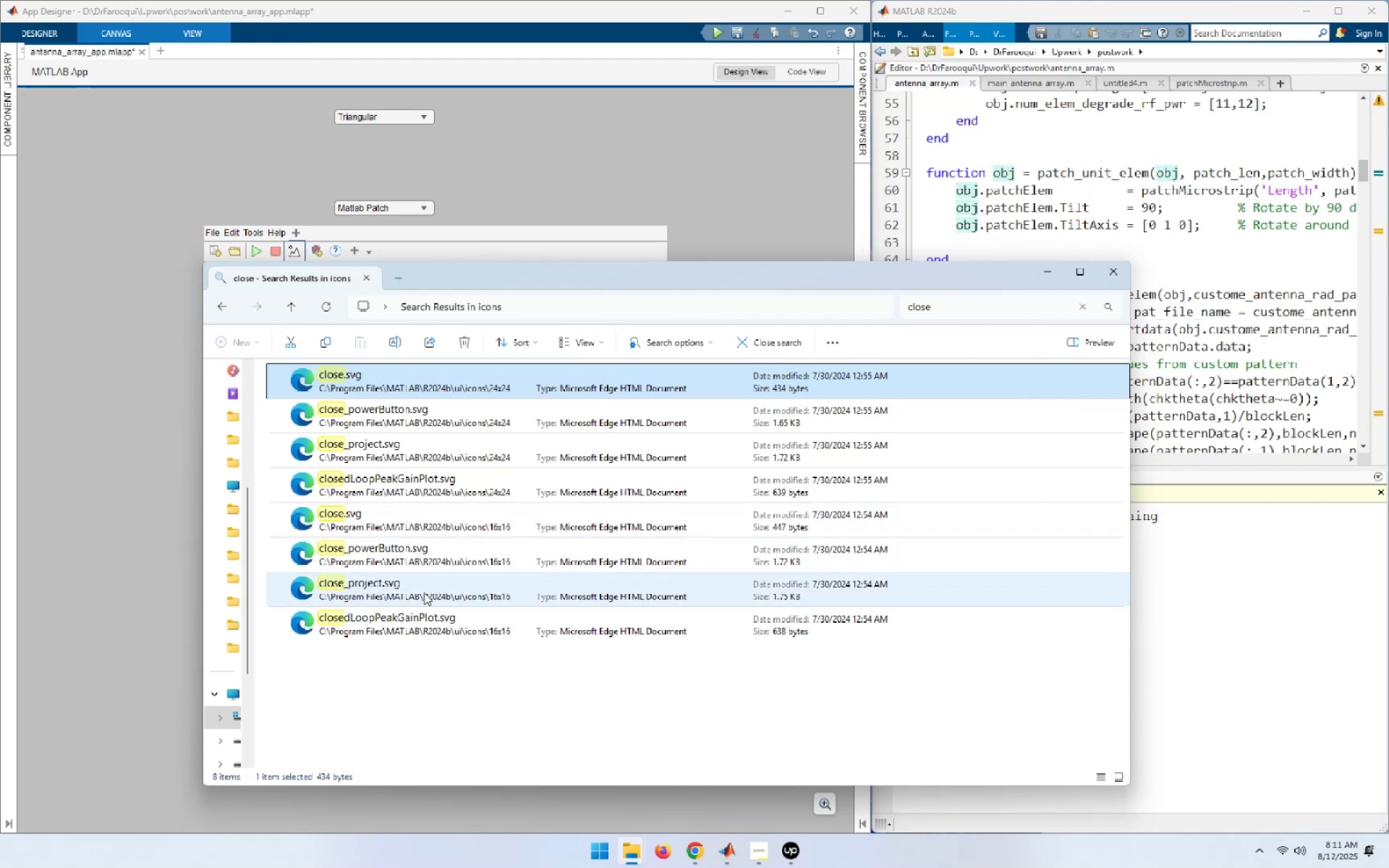 
wait(6.79)
 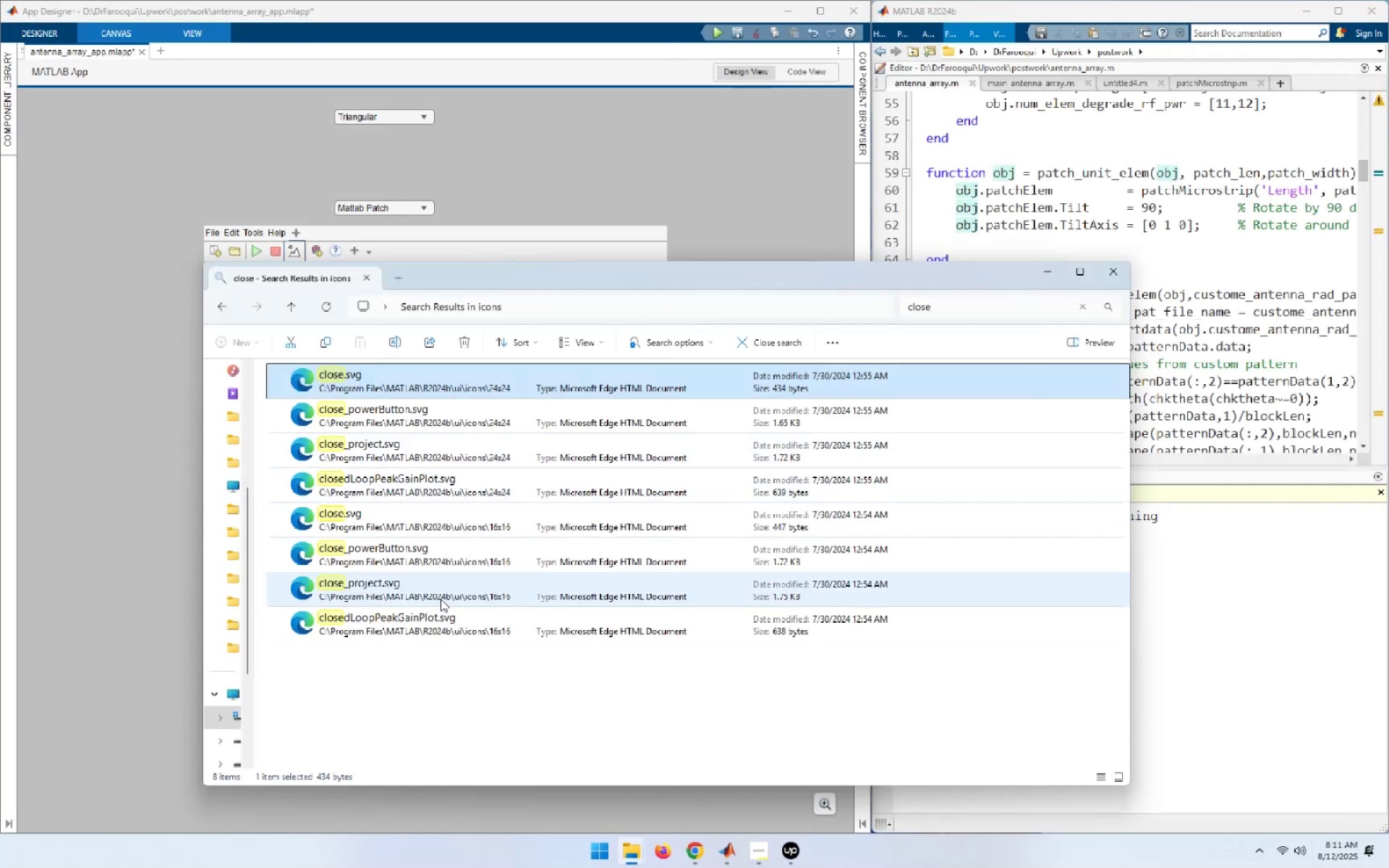 
double_click([381, 582])
 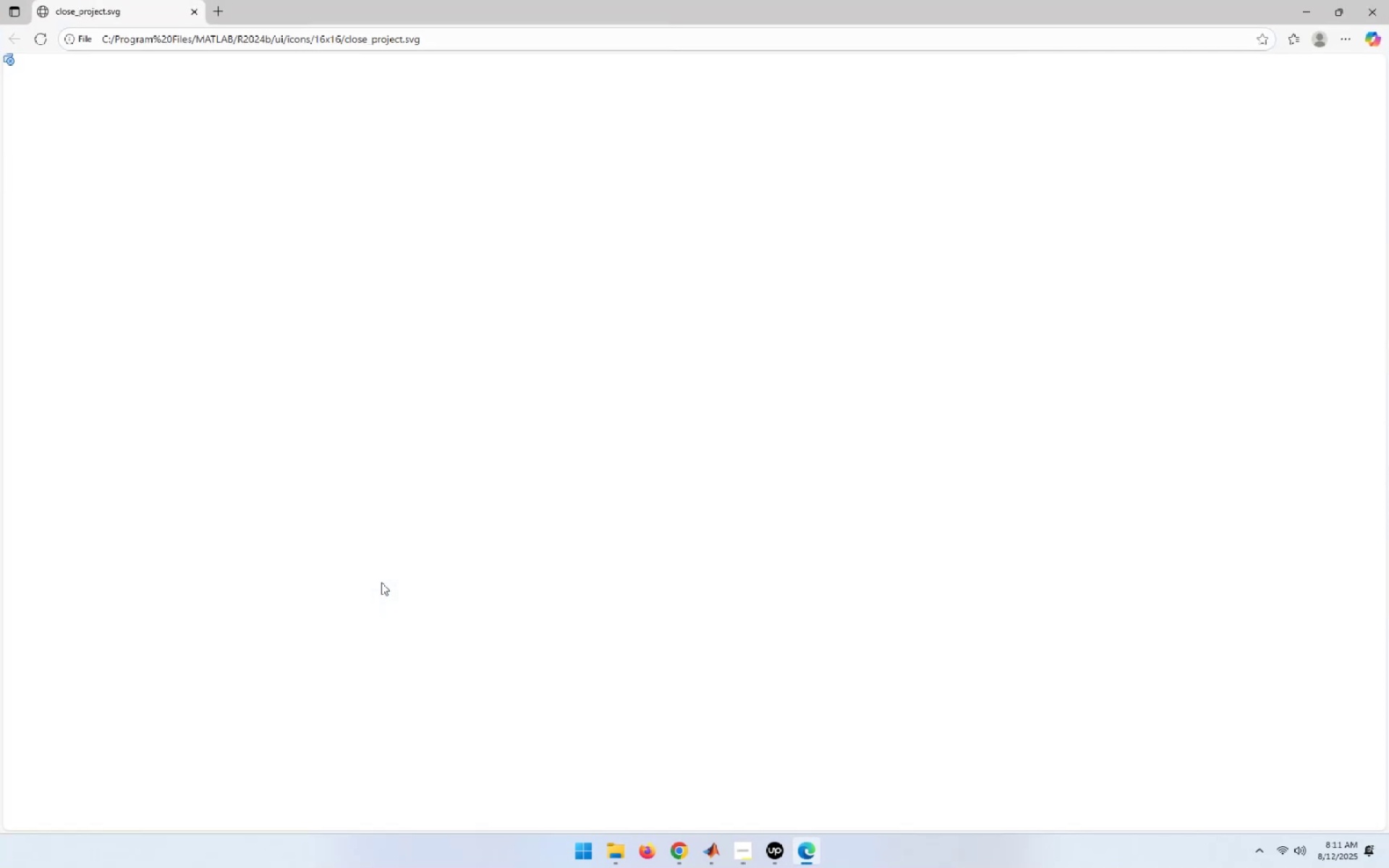 
left_click([1388, 0])
 